 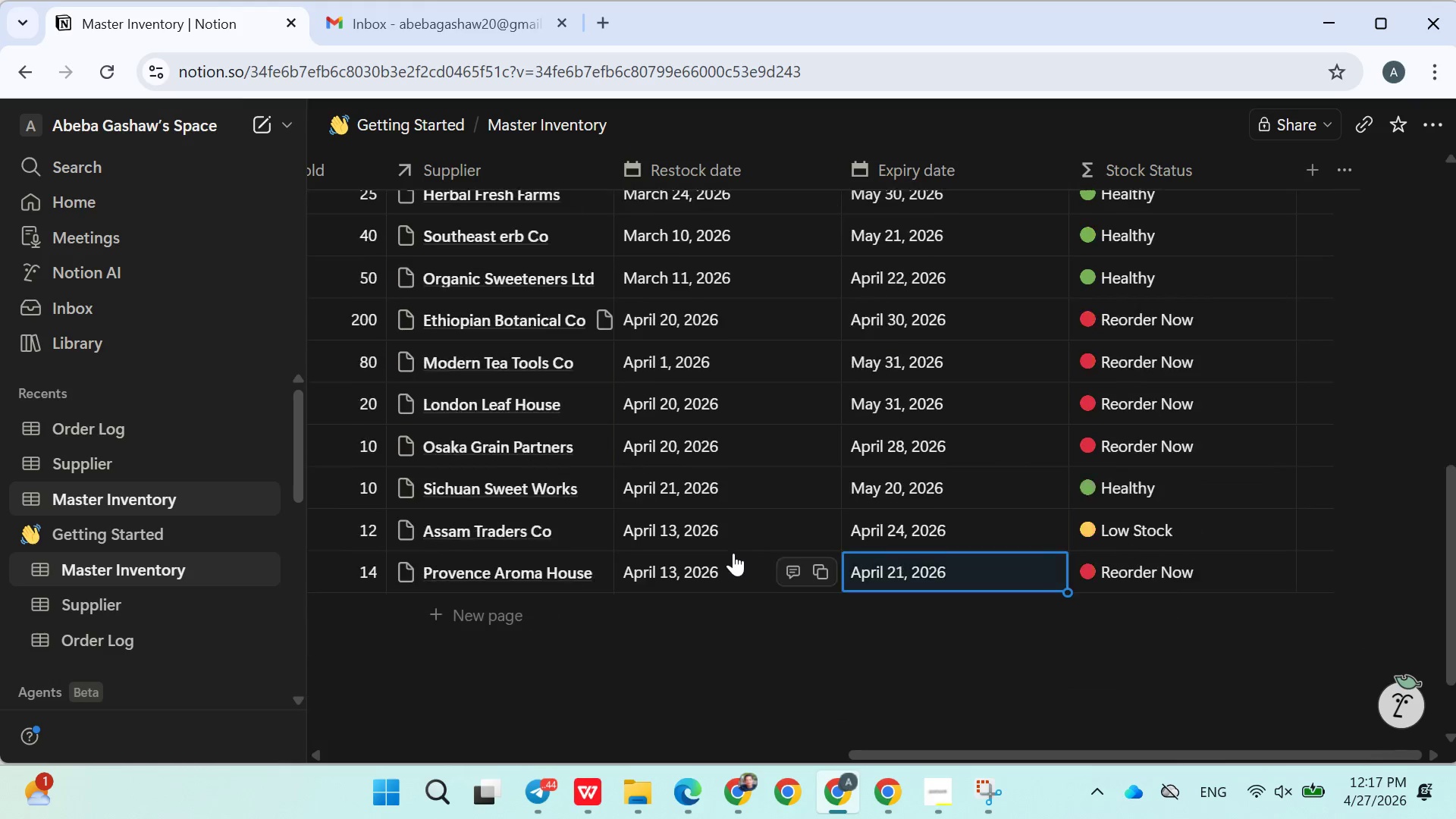 
scroll: coordinate [634, 568], scroll_direction: up, amount: 4.0
 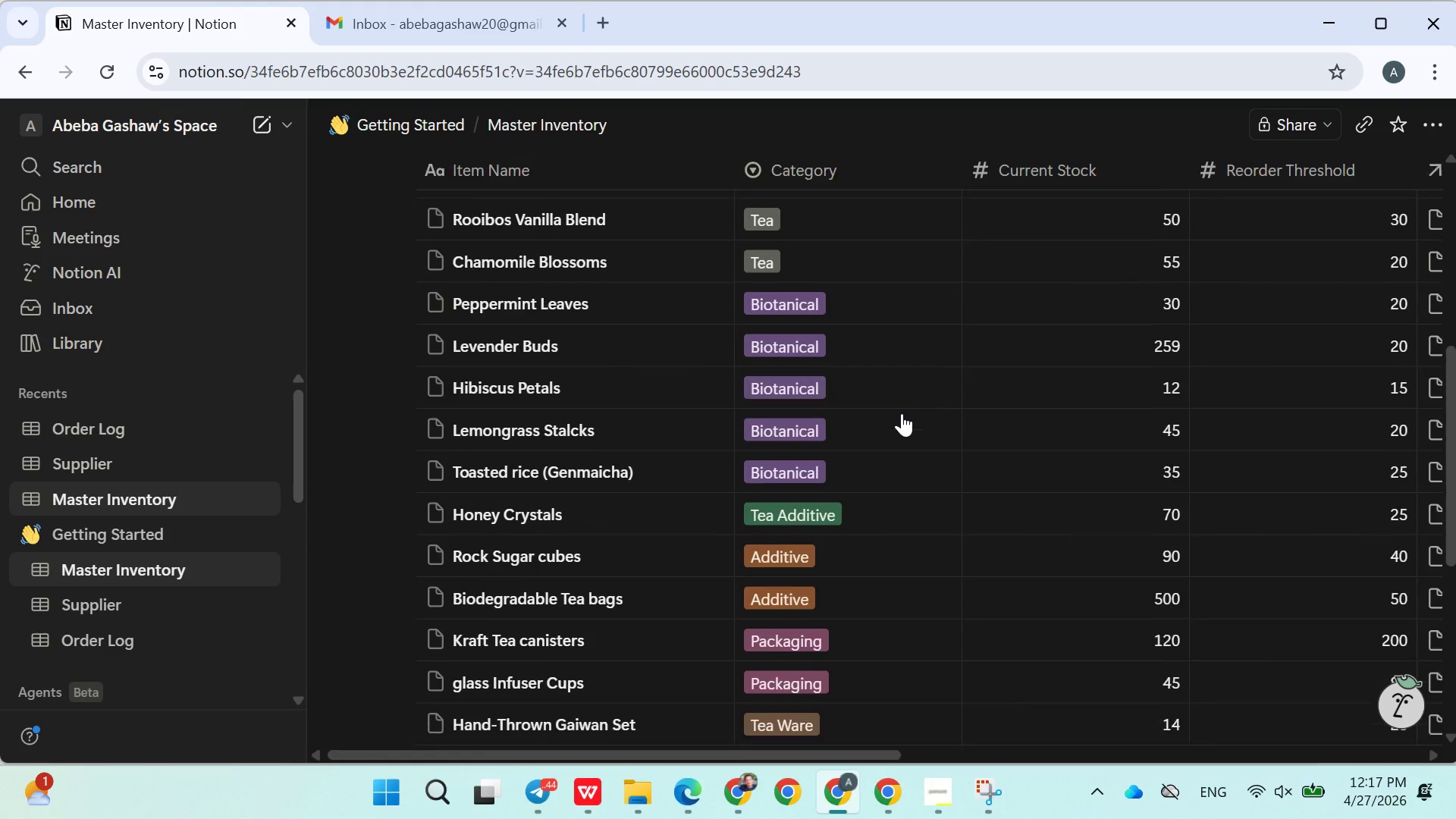 
left_click([130, 601])
 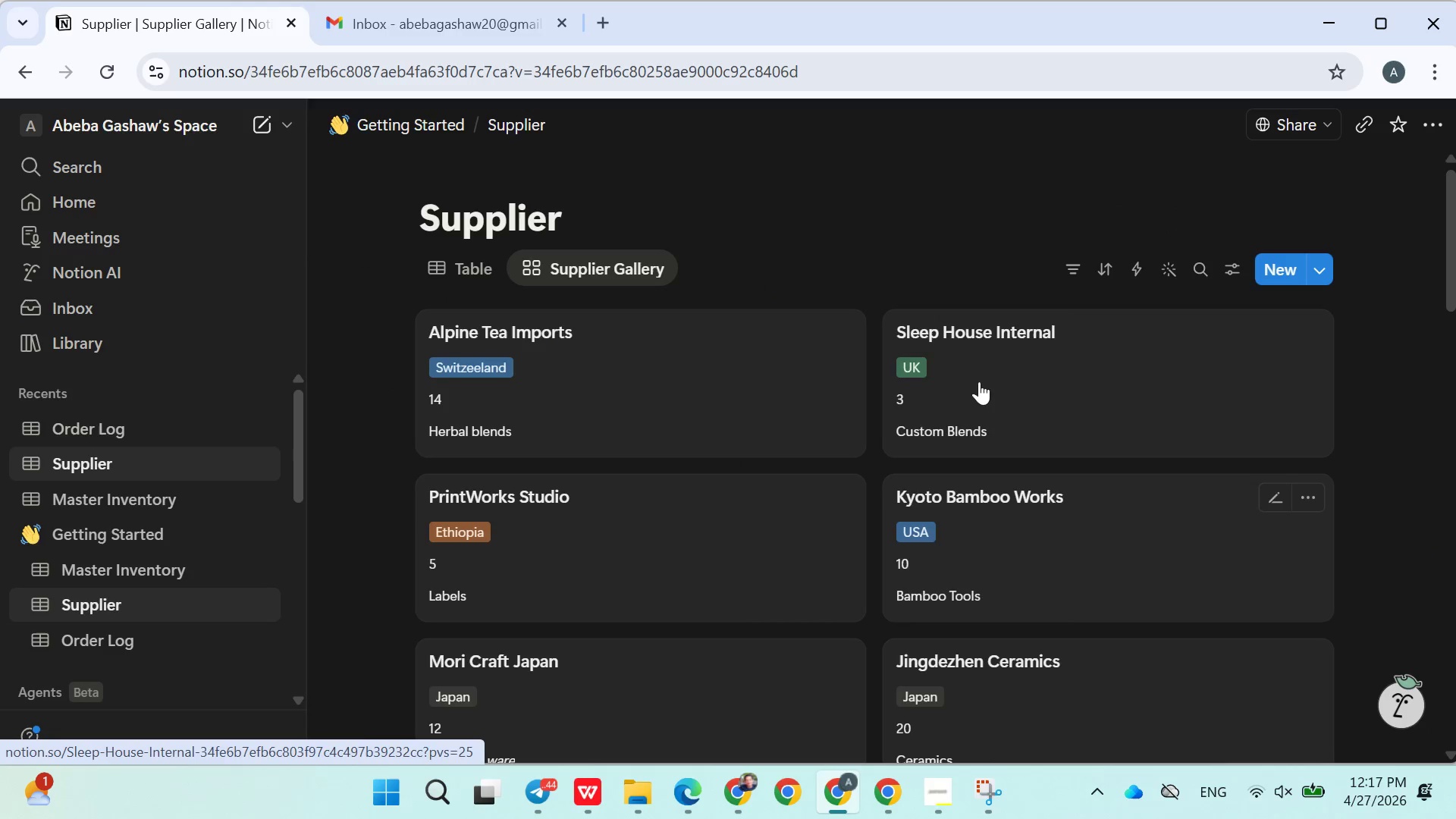 
left_click([457, 278])
 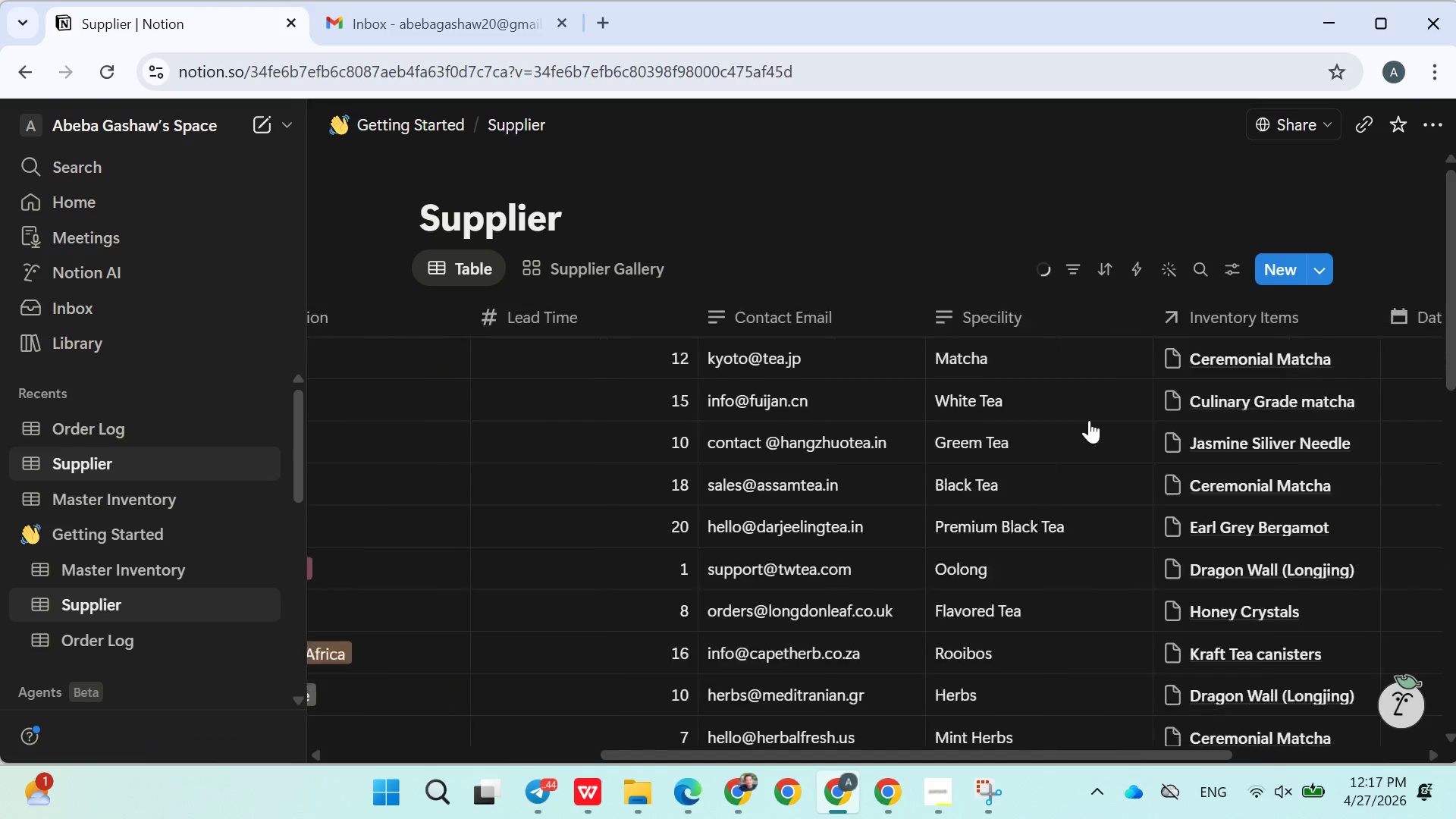 
wait(8.91)
 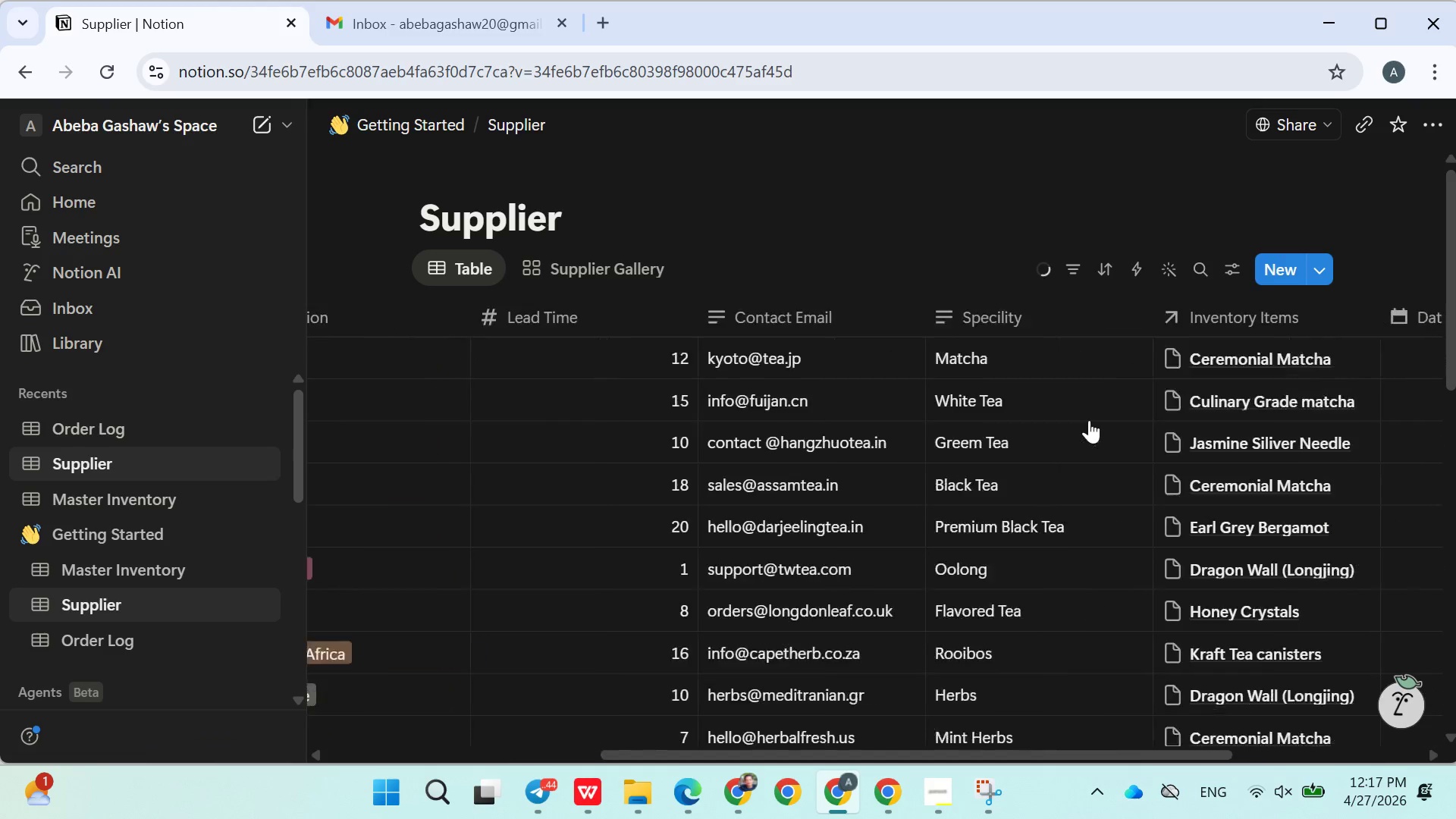 
left_click([1129, 243])
 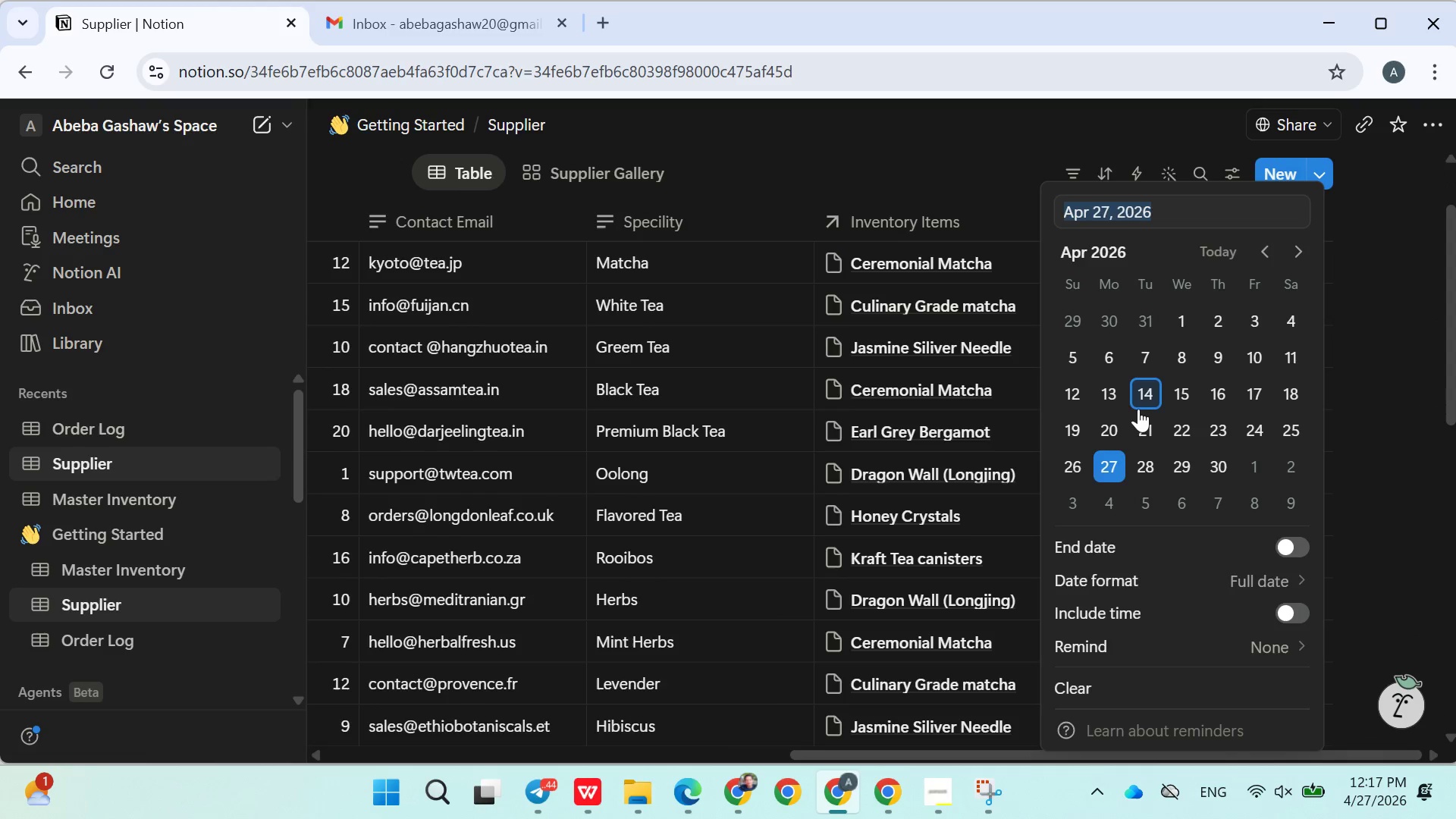 
double_click([1031, 442])
 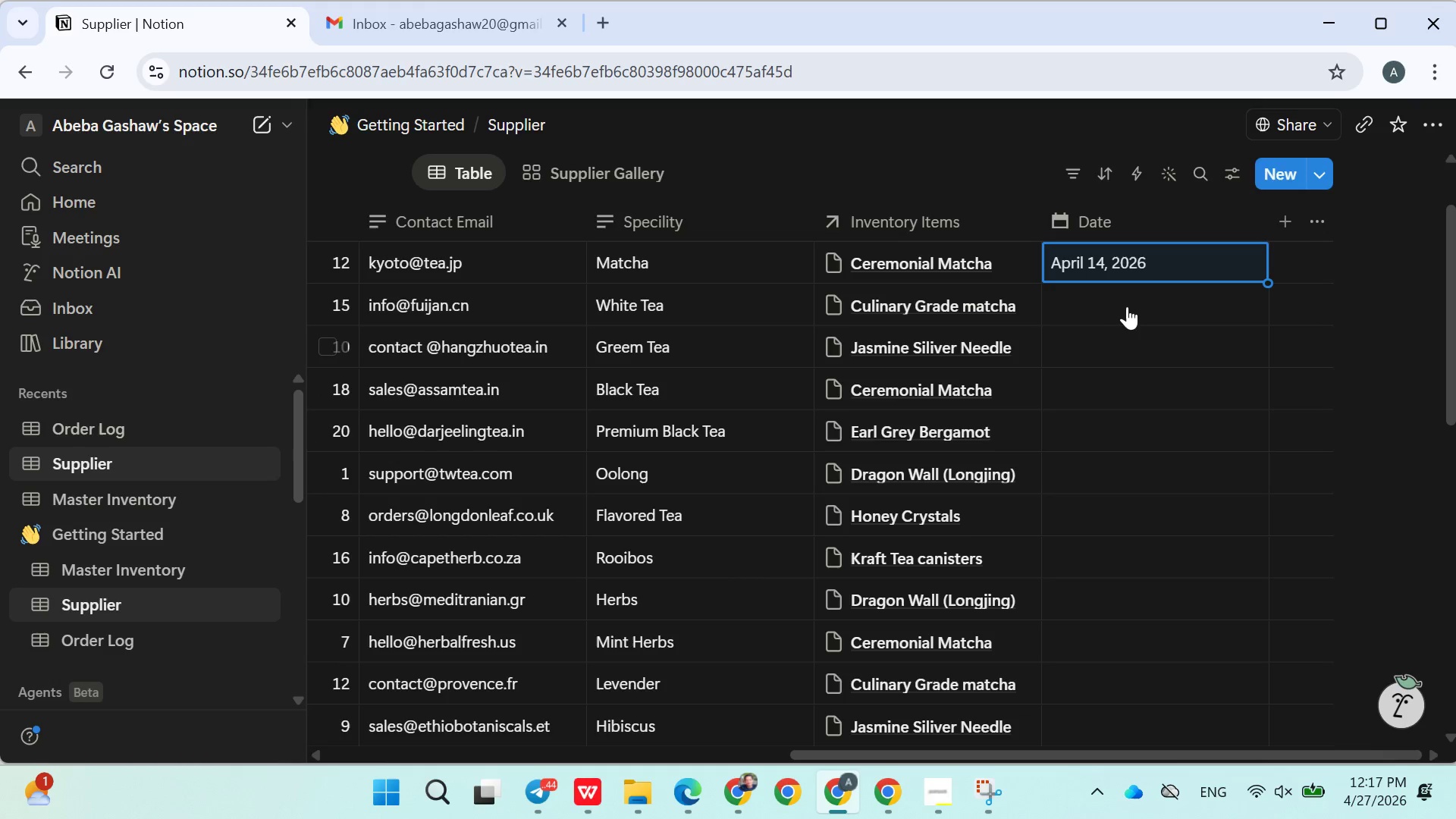 
left_click([1122, 300])
 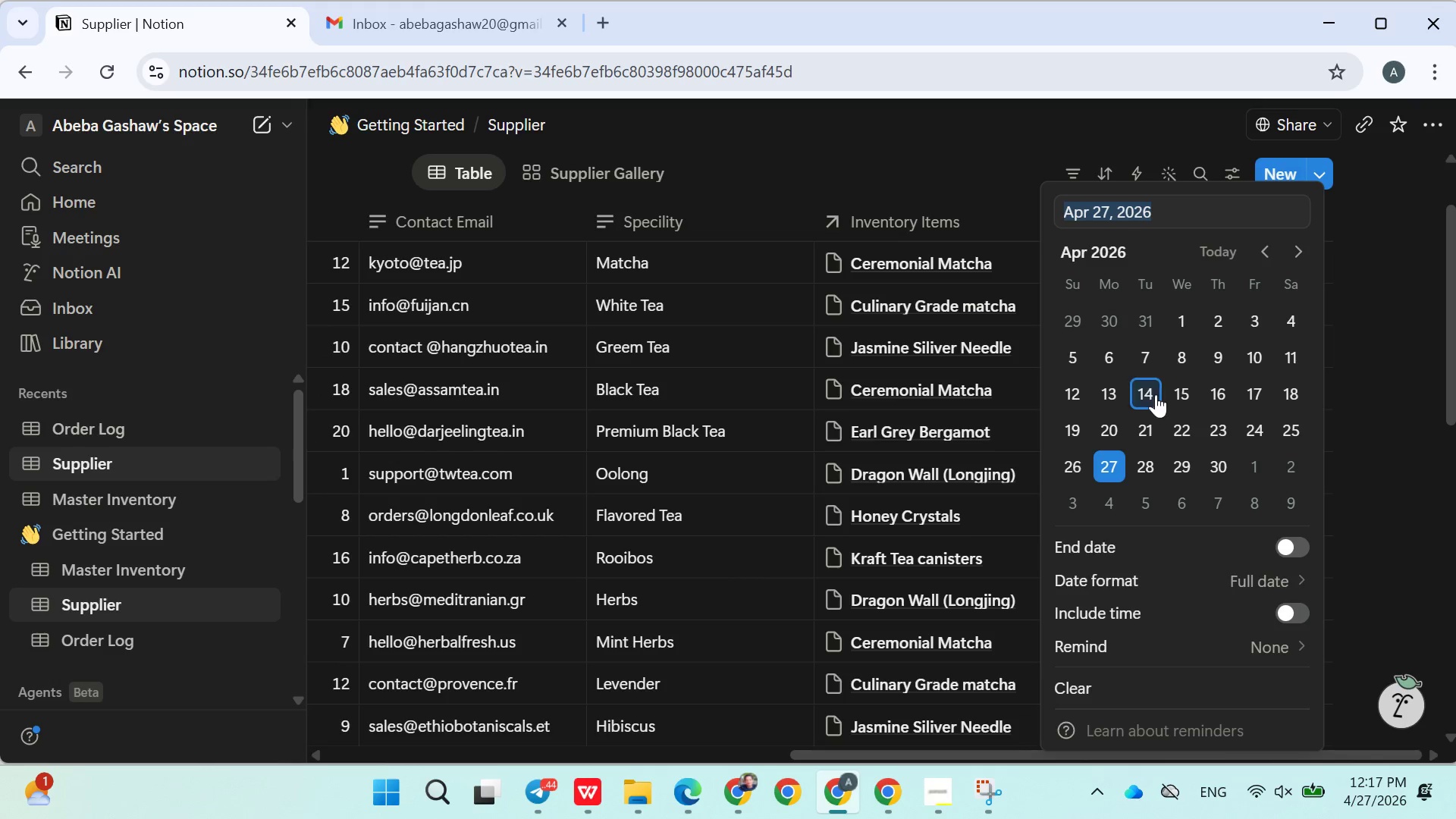 
left_click_drag(start_coordinate=[1160, 399], to_coordinate=[1165, 396])
 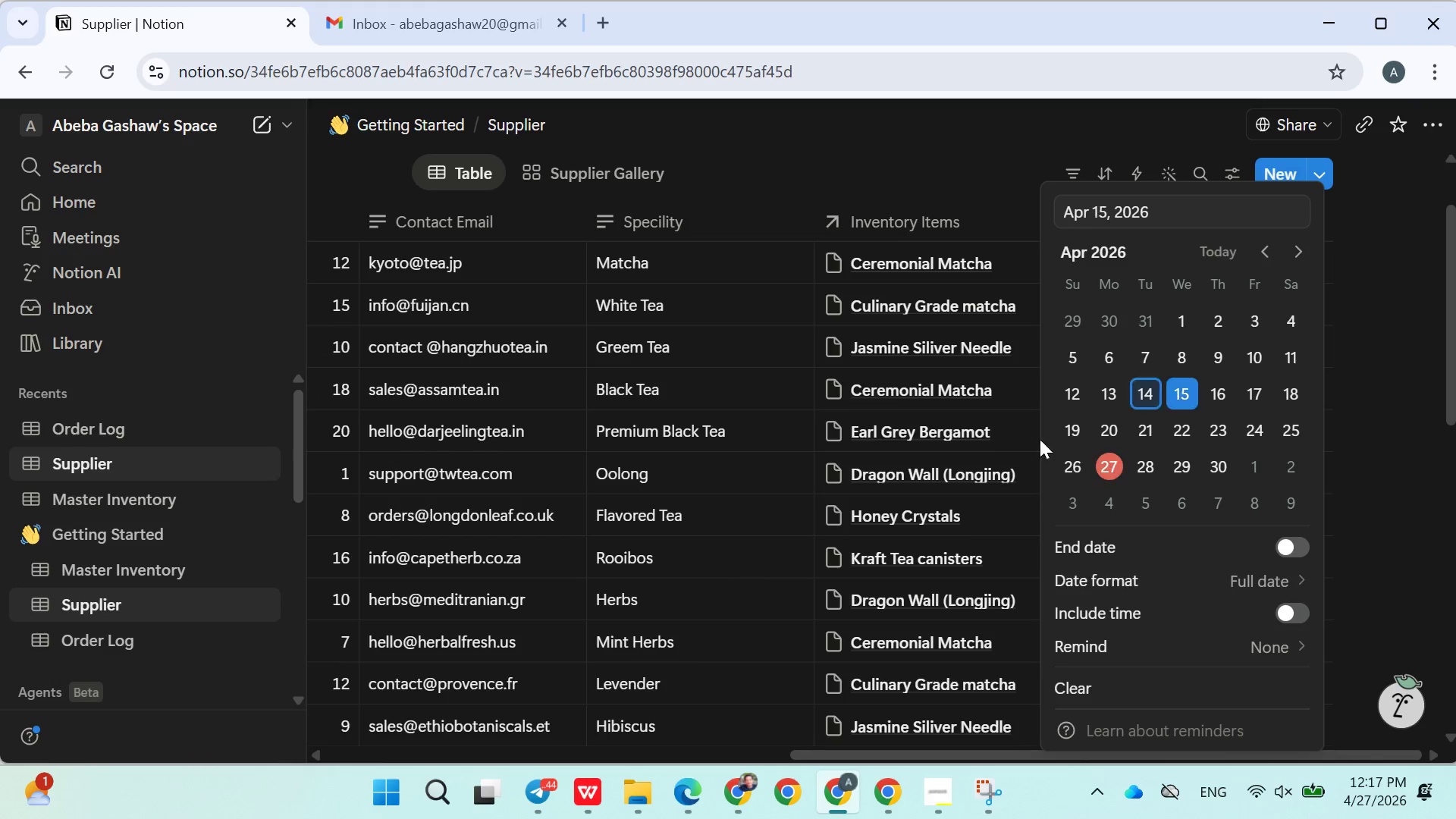 
double_click([896, 467])
 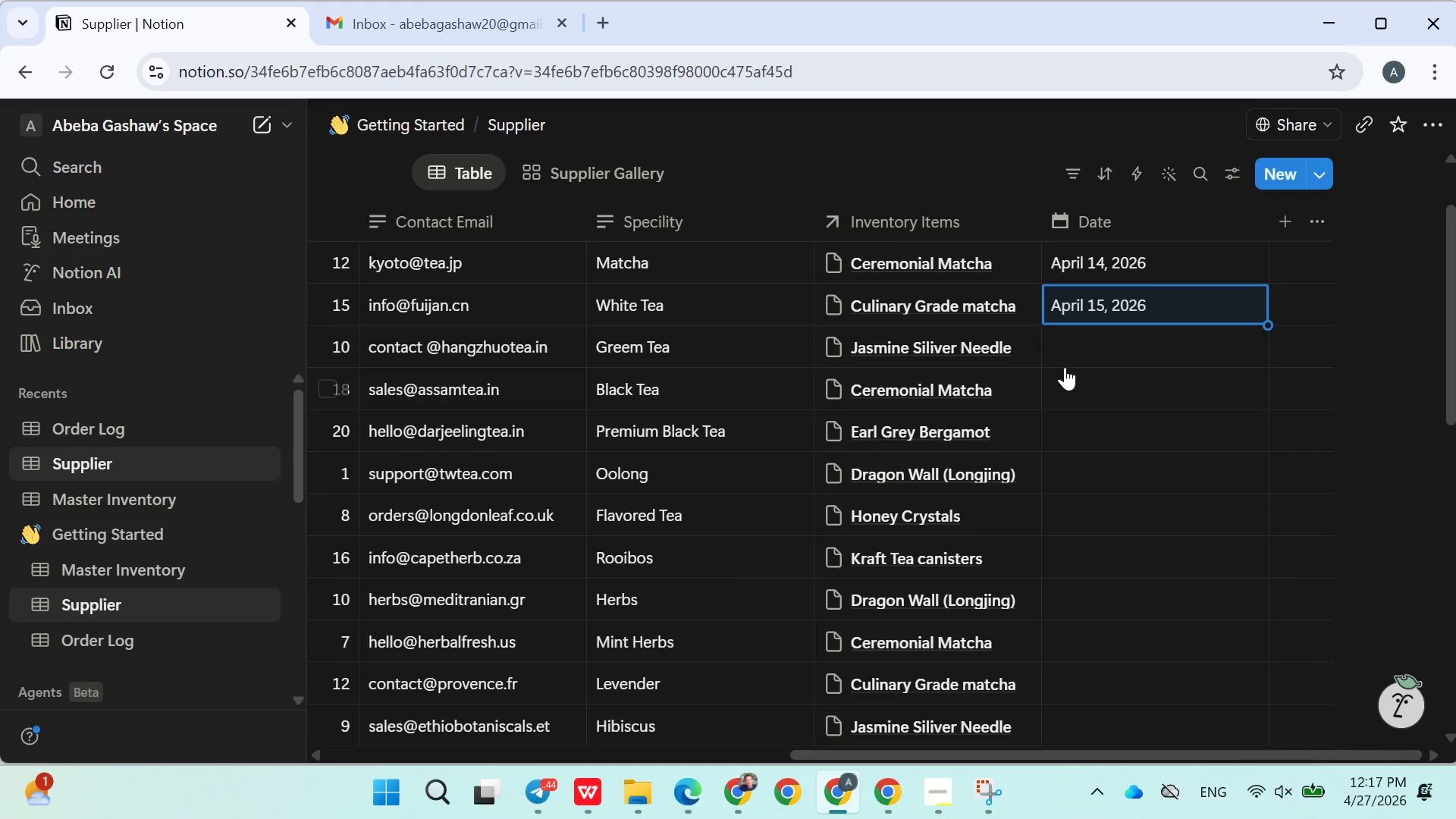 
left_click([1081, 349])
 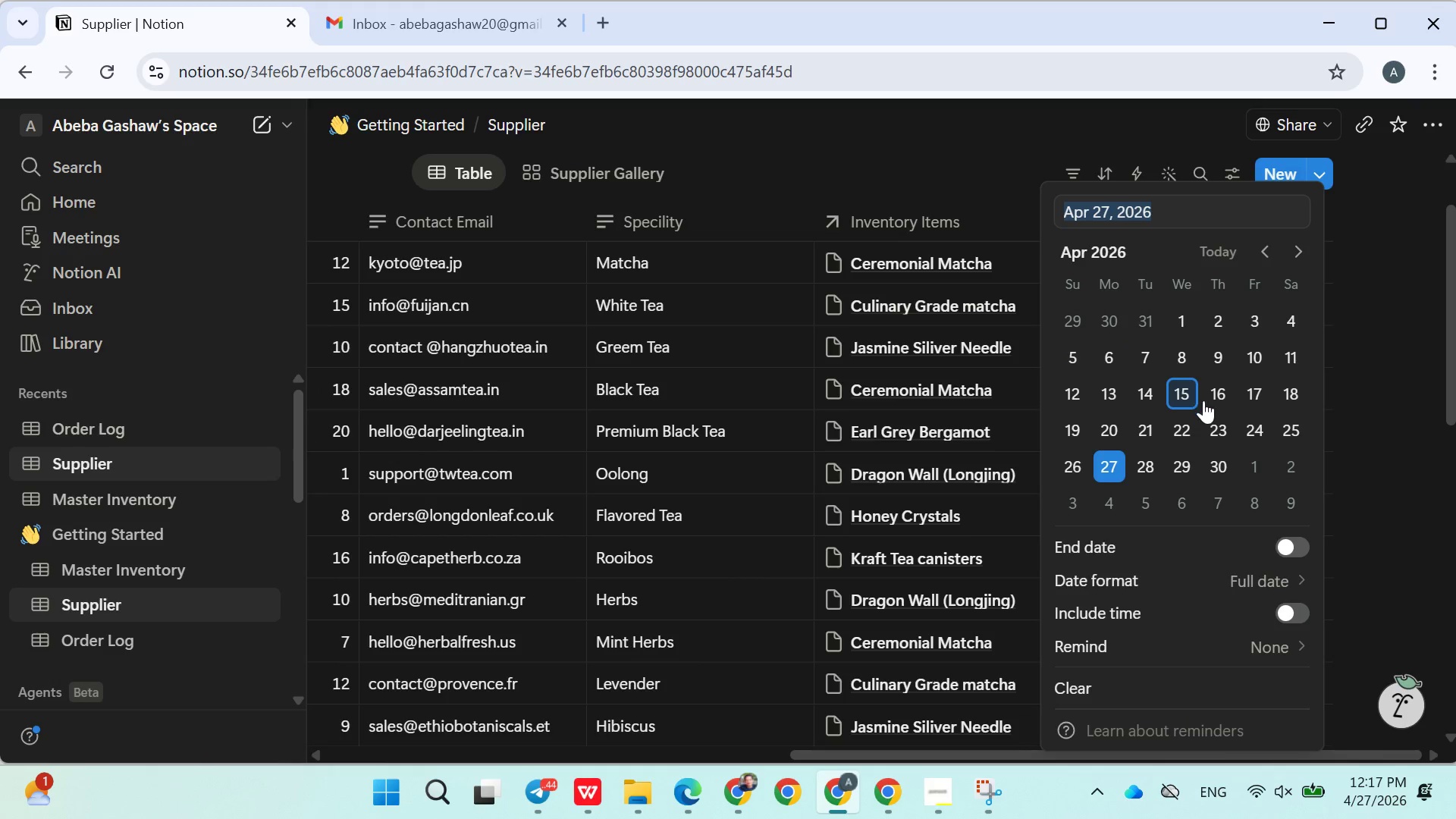 
left_click([1209, 402])
 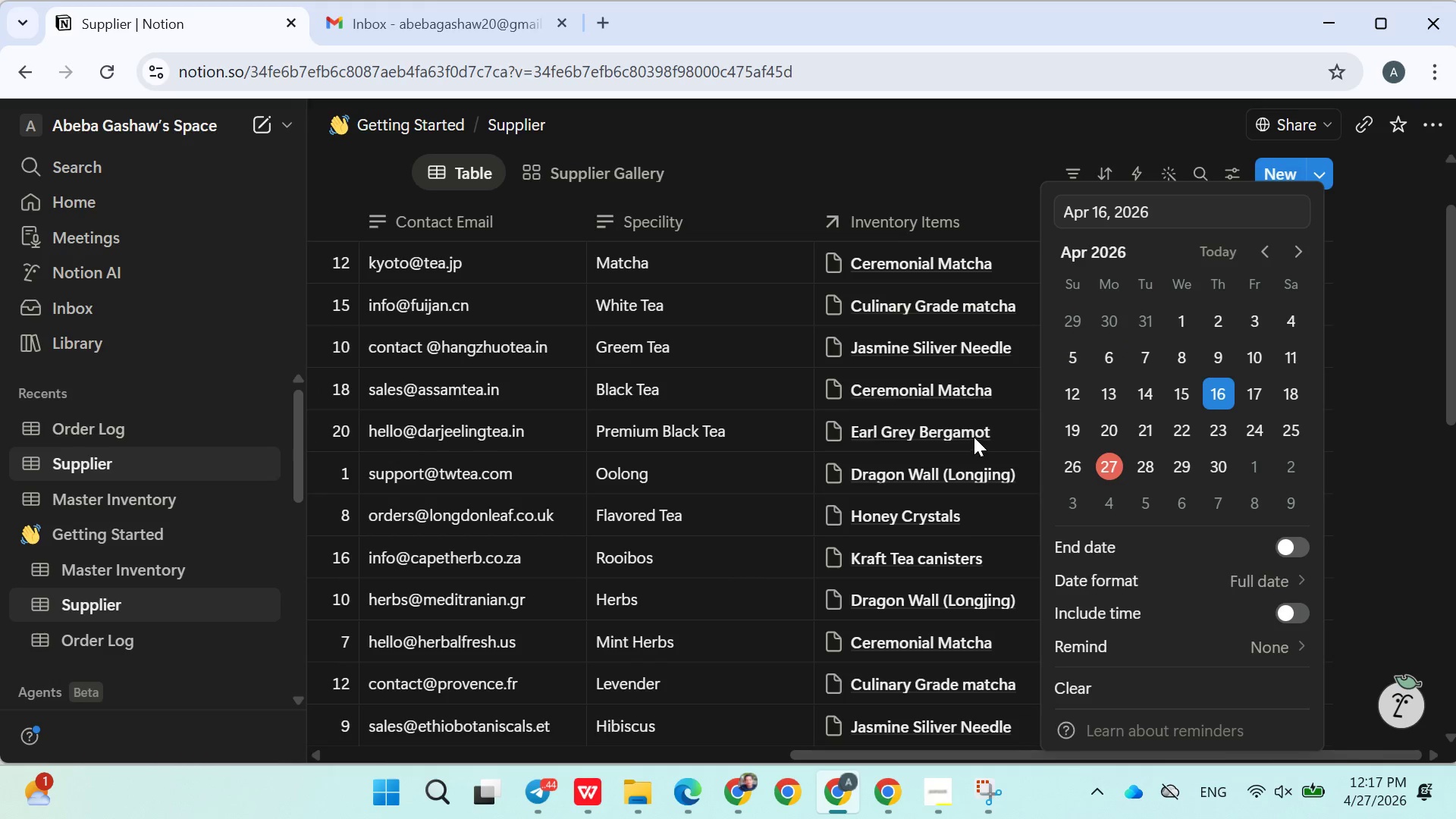 
left_click([930, 430])
 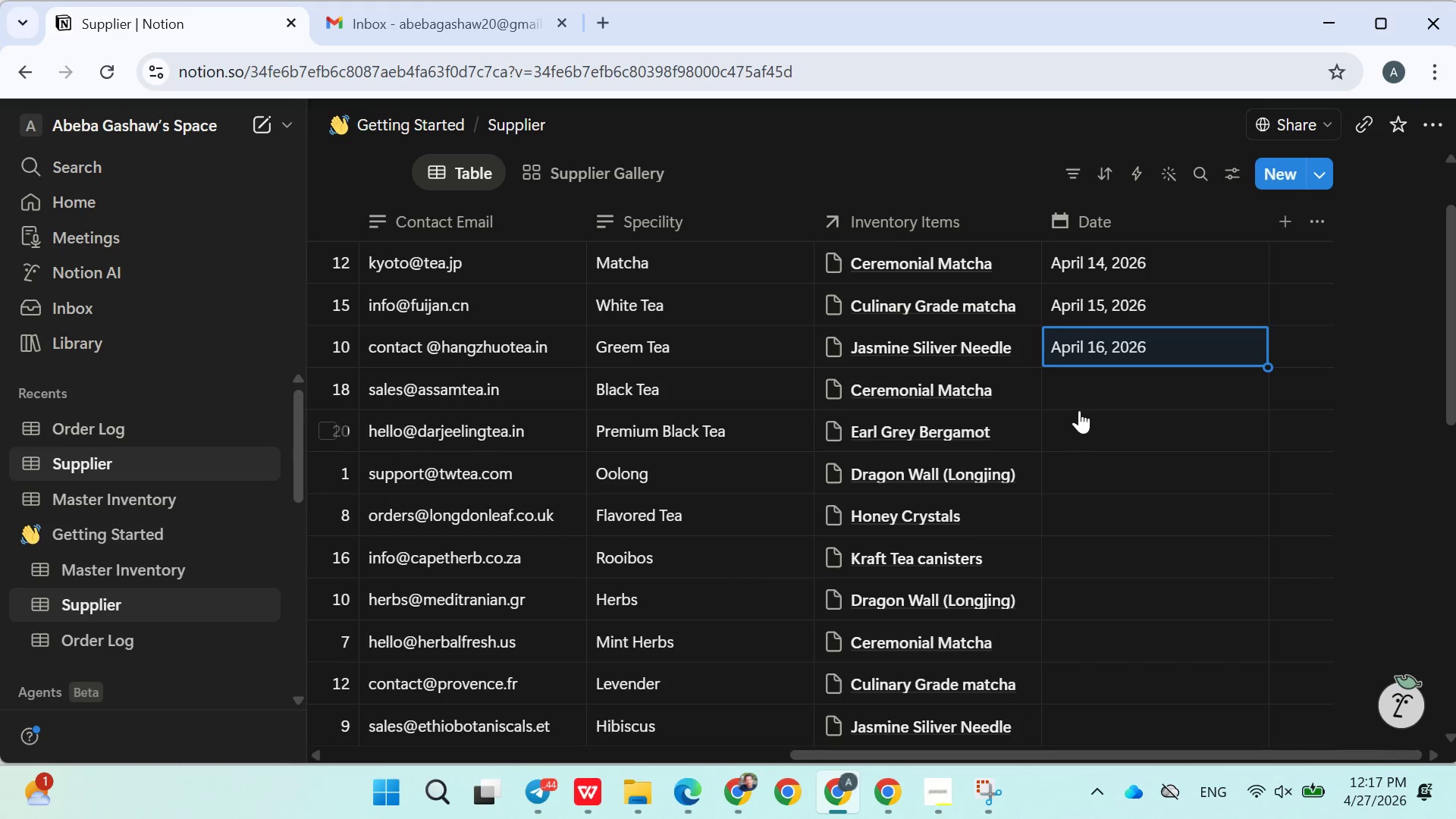 
left_click([1082, 384])
 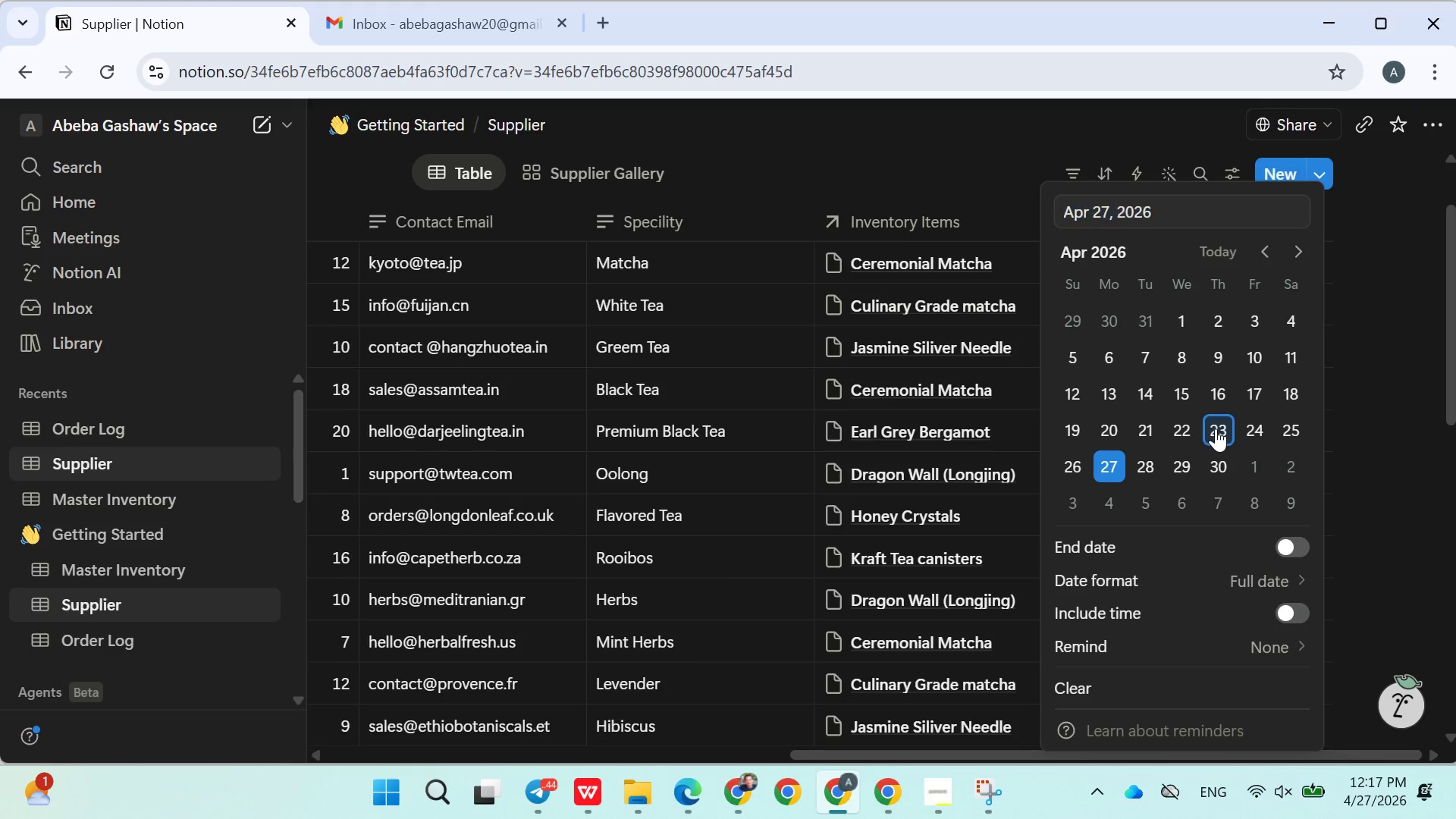 
double_click([995, 433])
 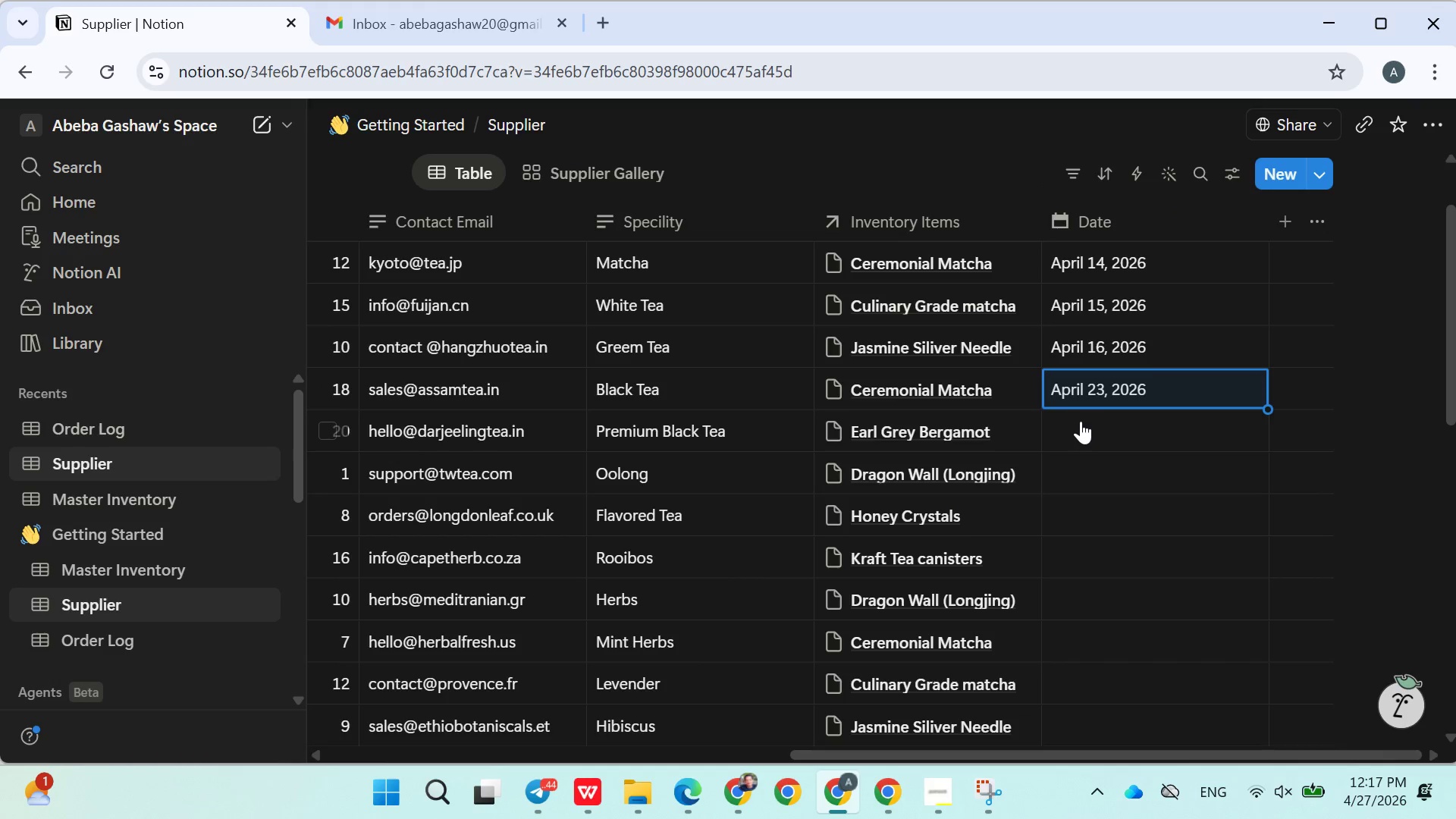 
left_click([1090, 423])
 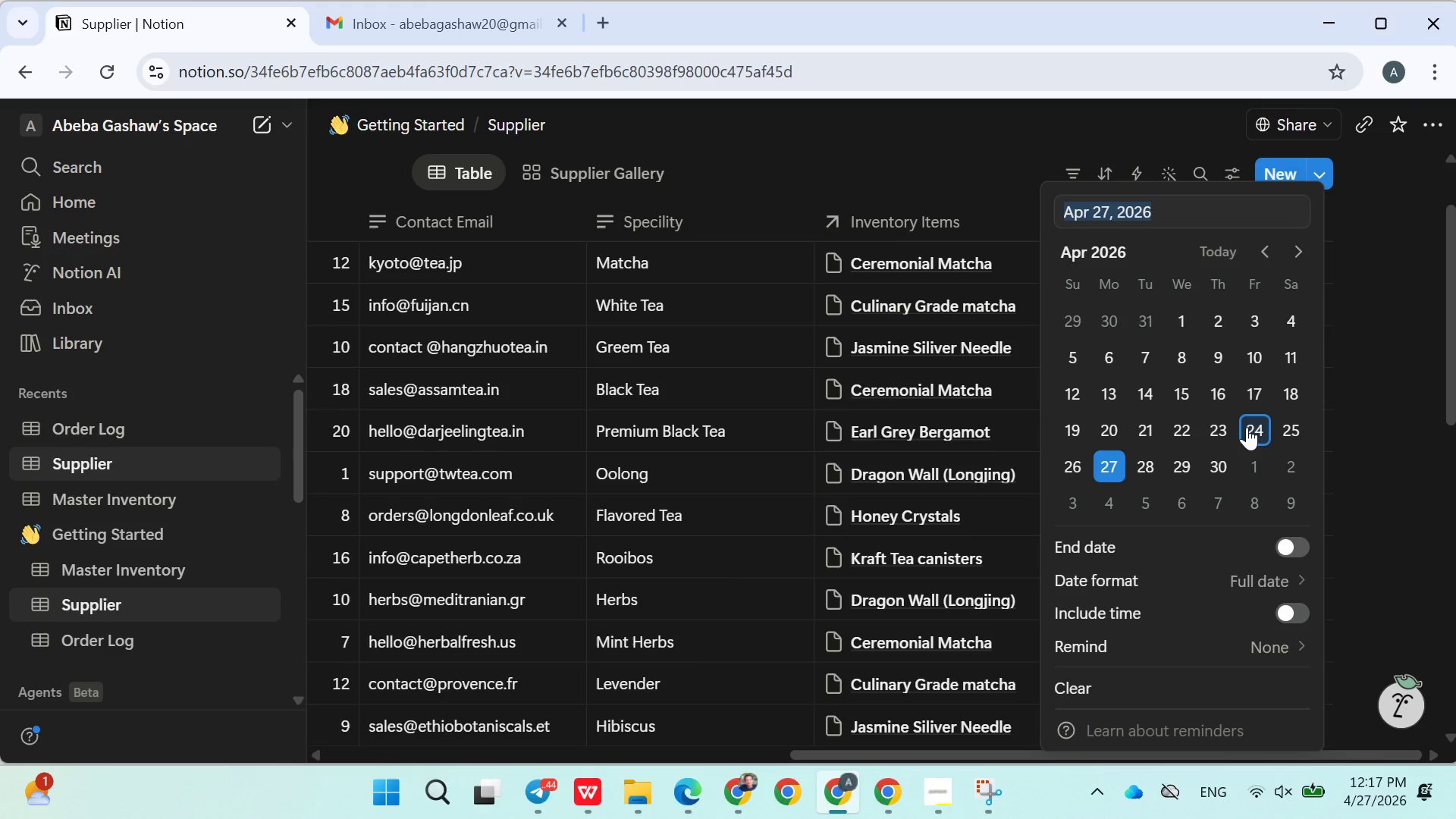 
left_click([1247, 427])
 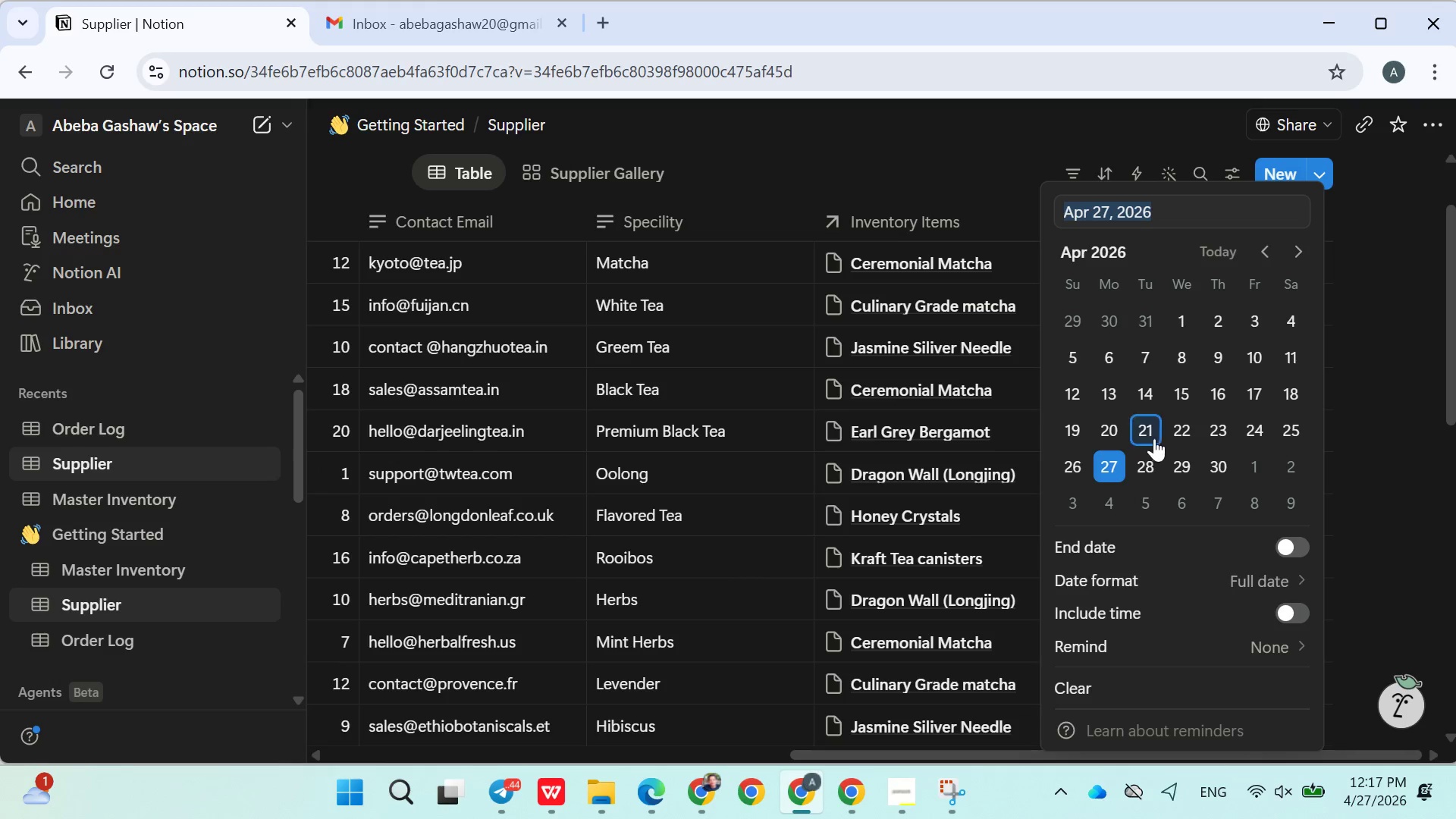 
left_click([1223, 430])
 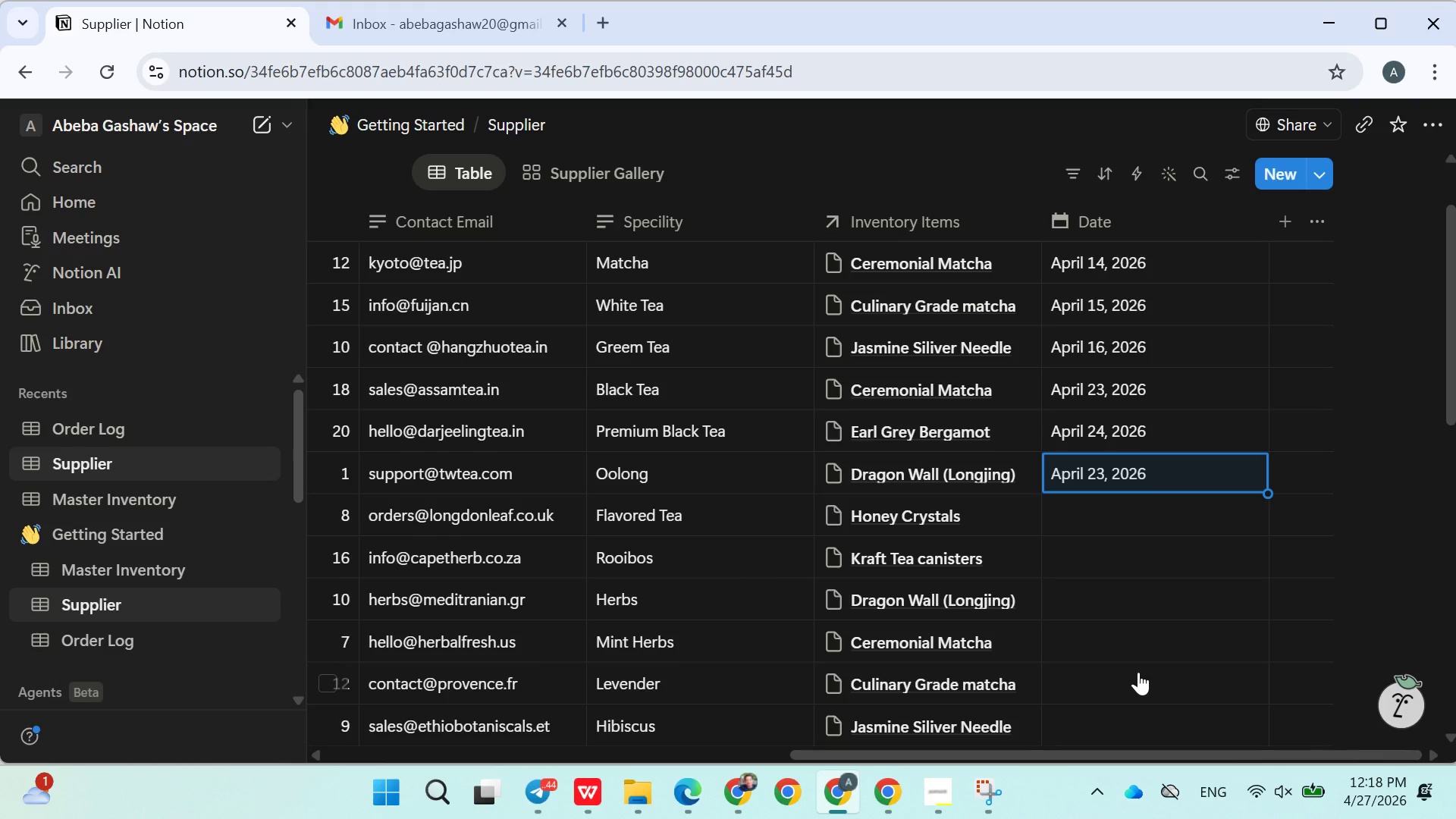 
wait(55.17)
 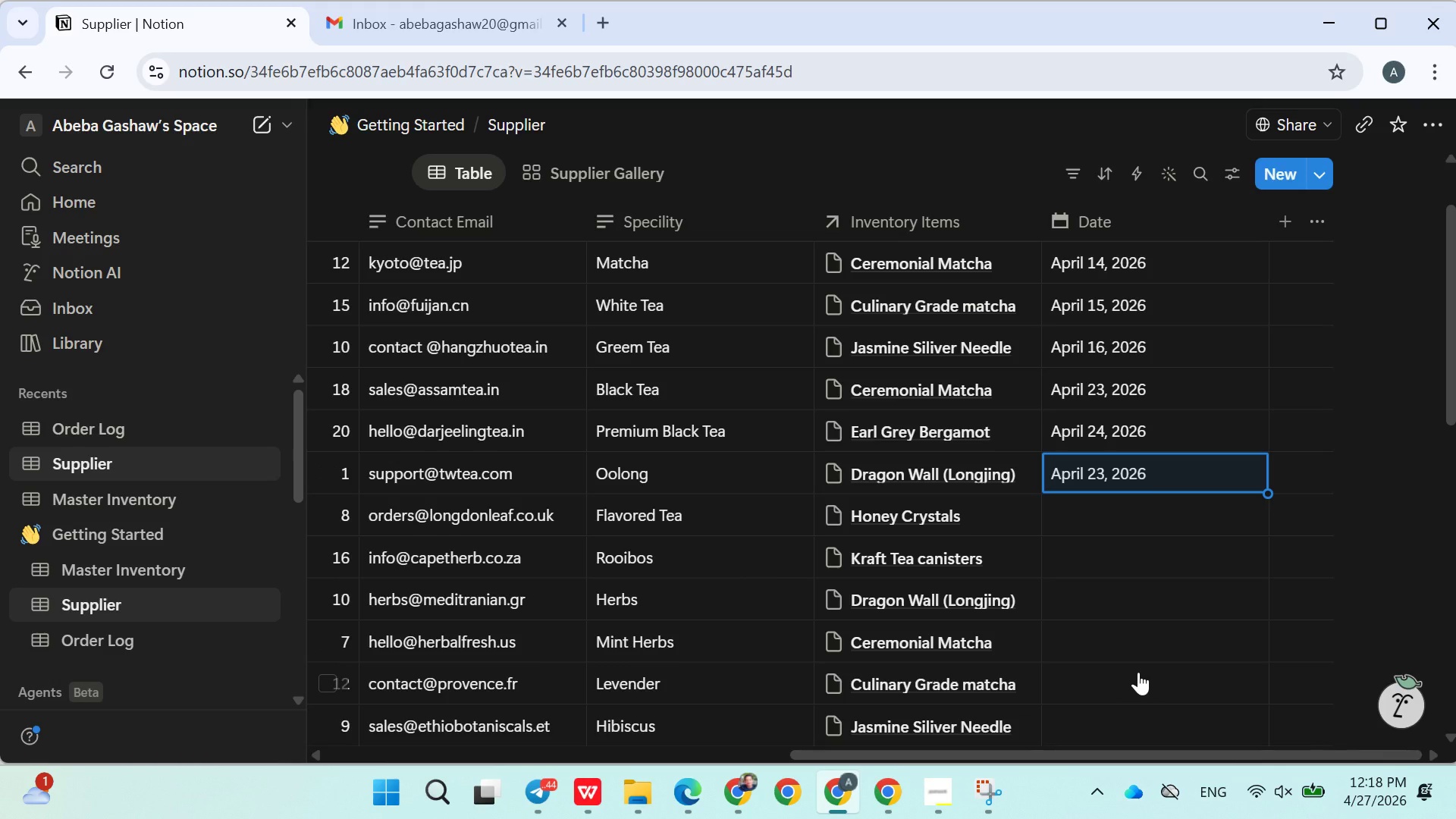 
scroll: coordinate [1015, 454], scroll_direction: down, amount: 1.0
 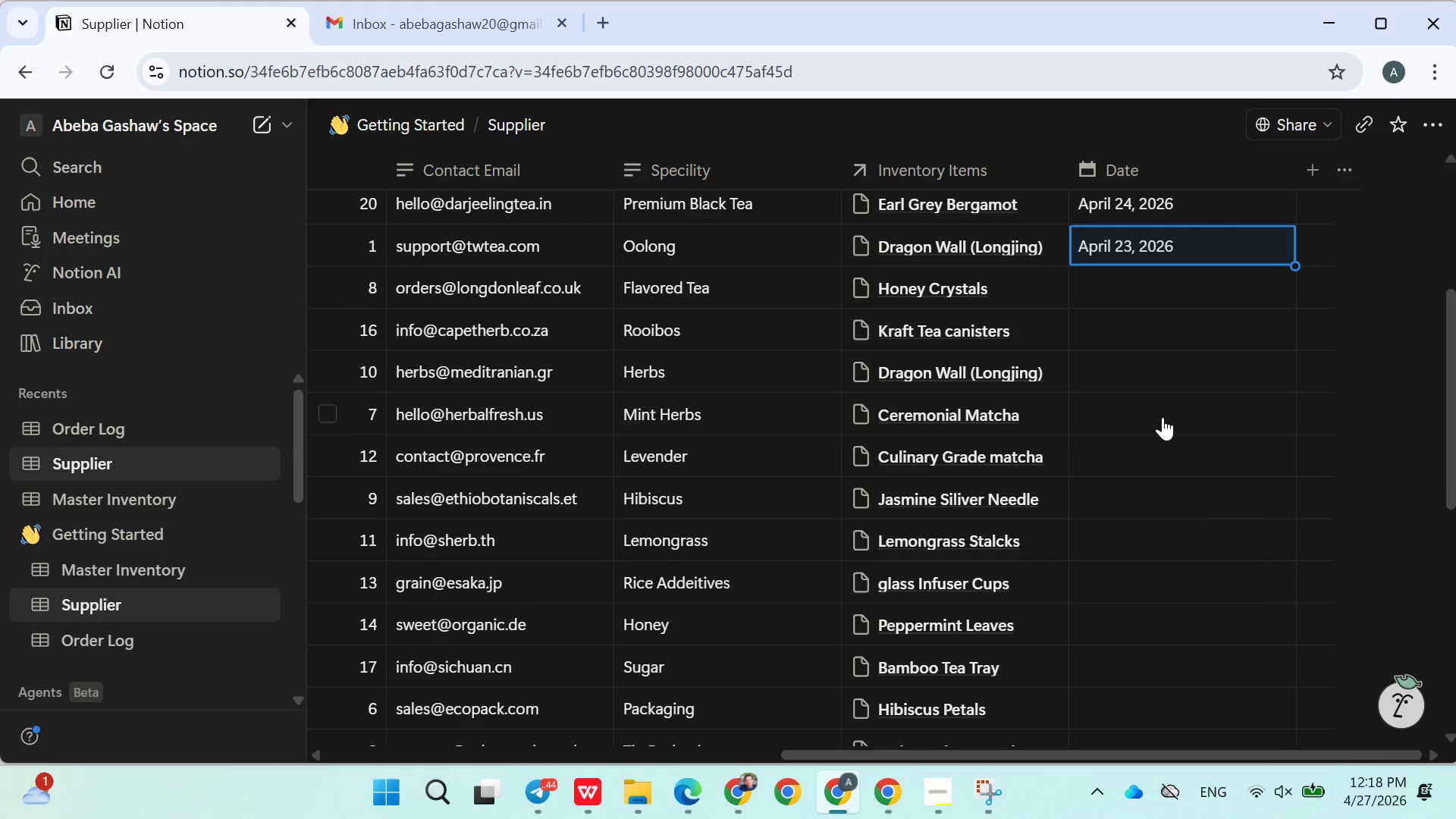 
left_click([1116, 286])
 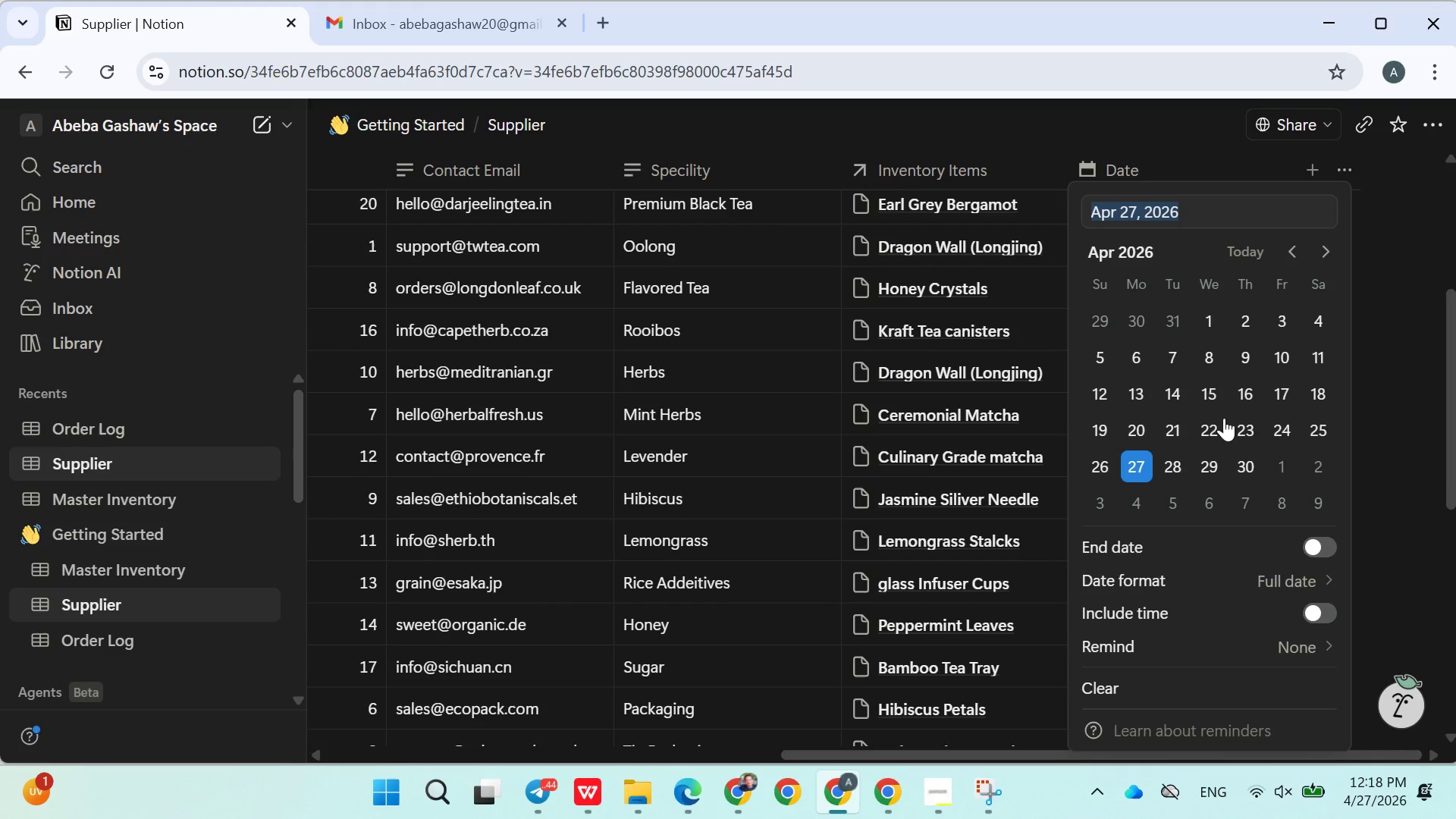 
left_click([1211, 402])
 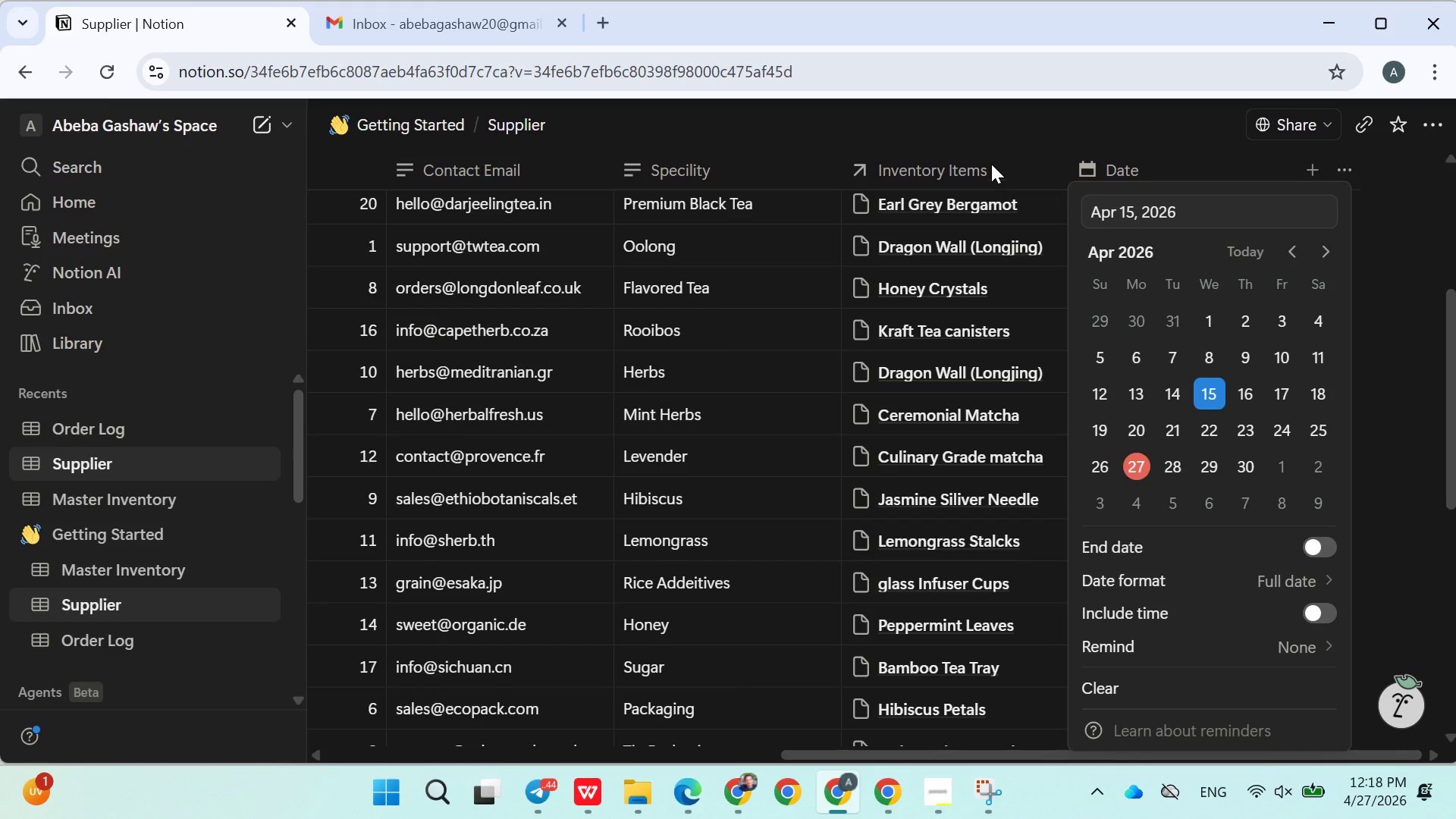 
left_click([997, 141])
 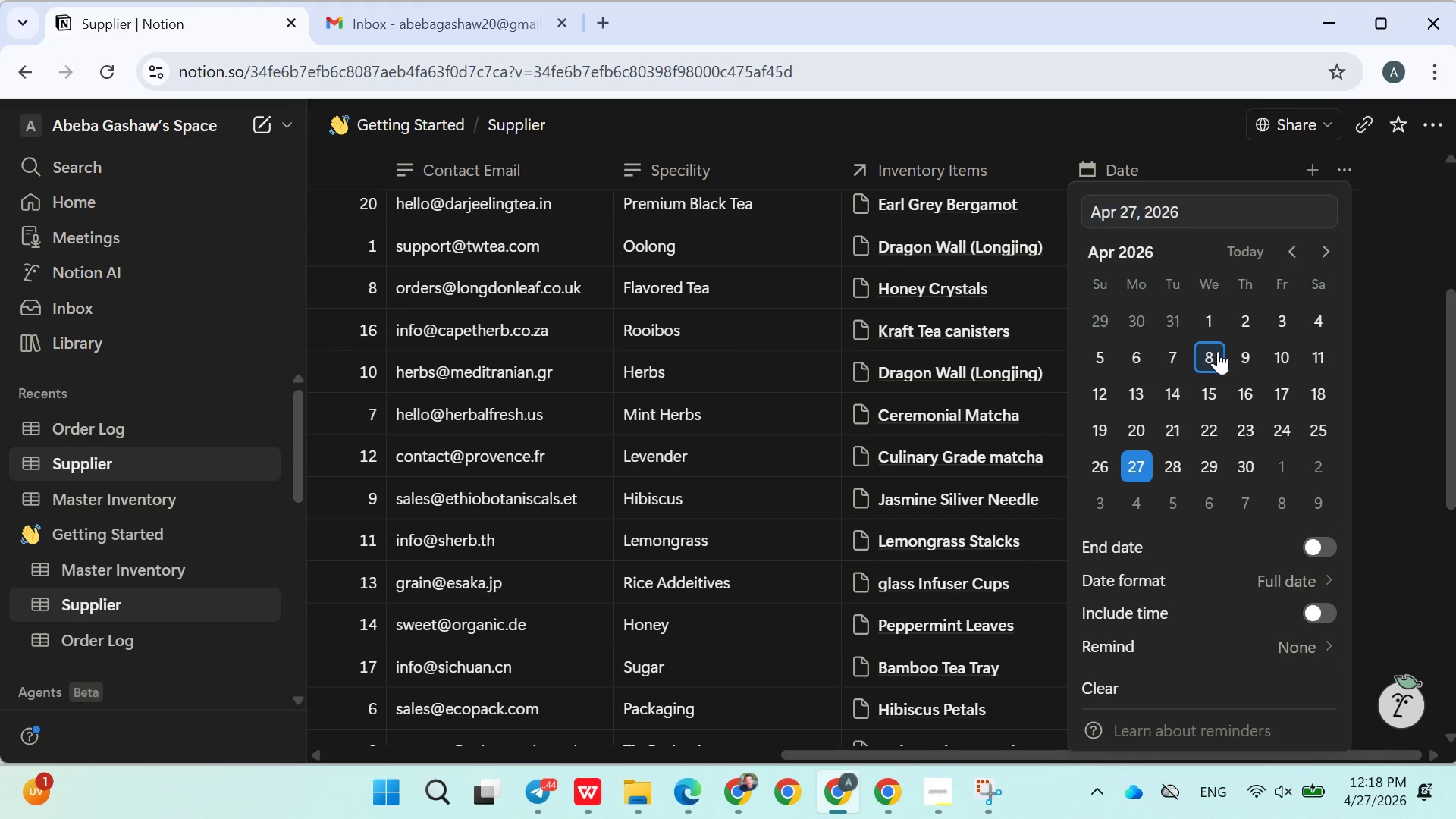 
left_click([1018, 142])
 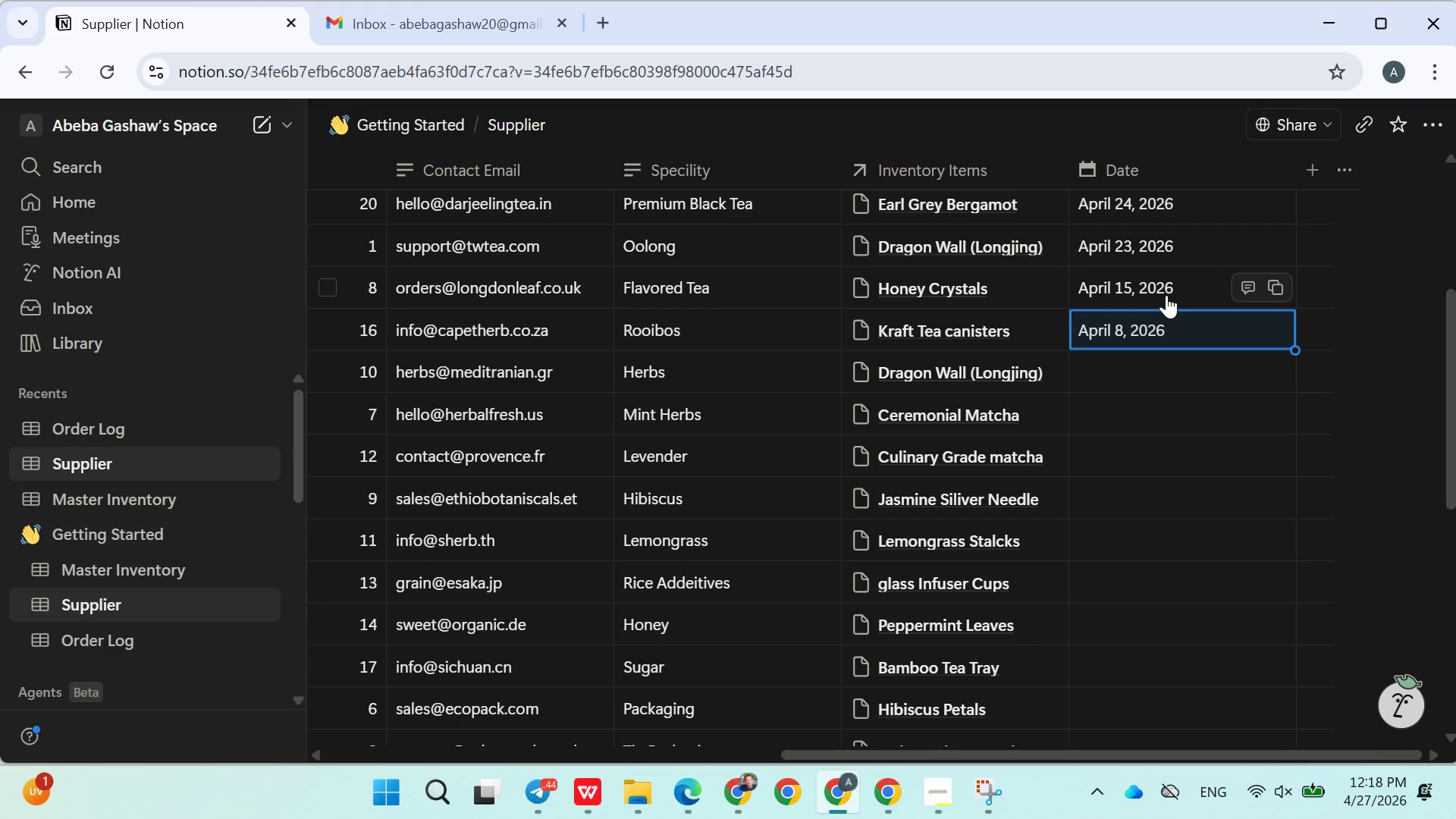 
wait(10.34)
 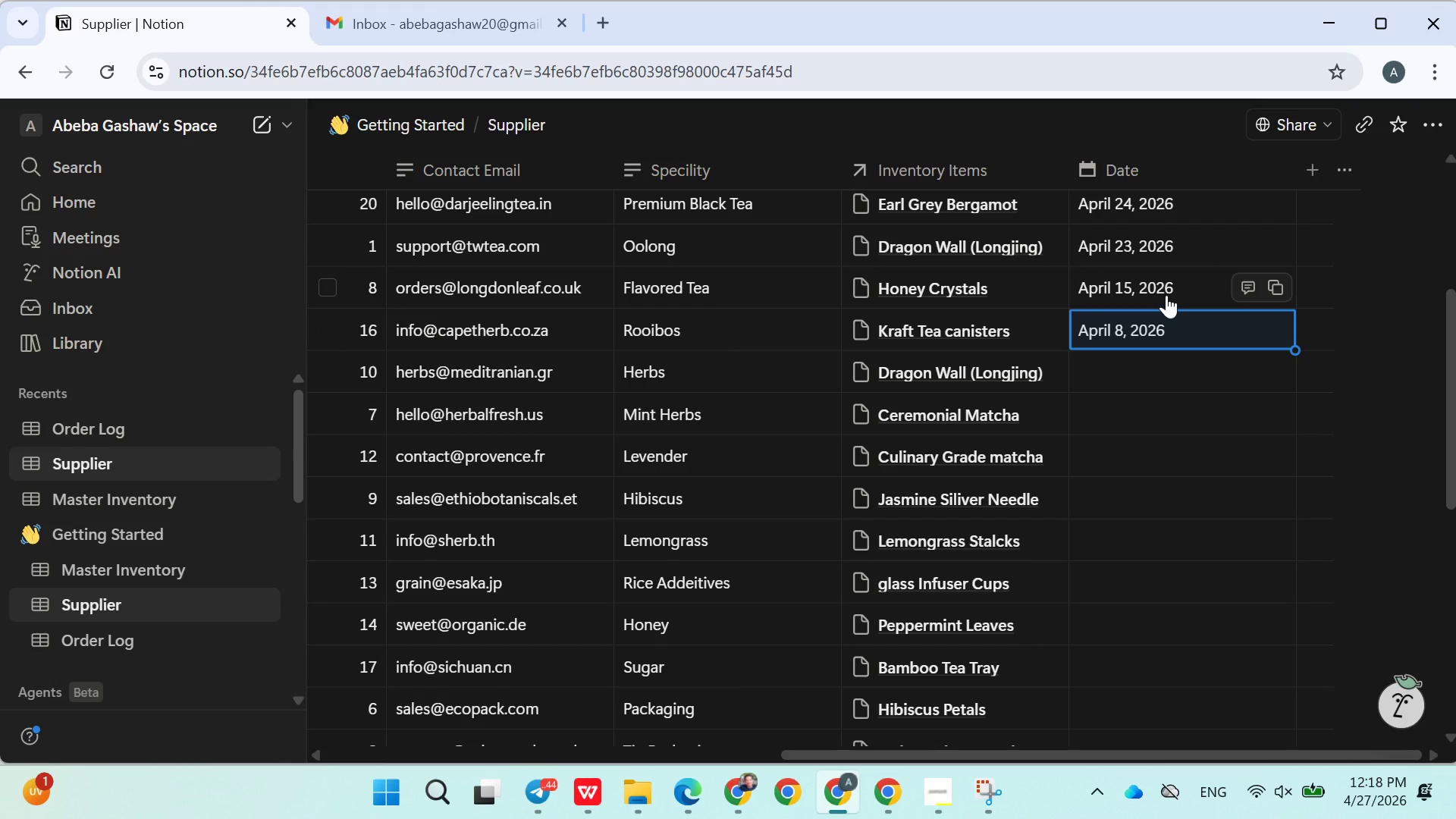 
left_click([1141, 372])
 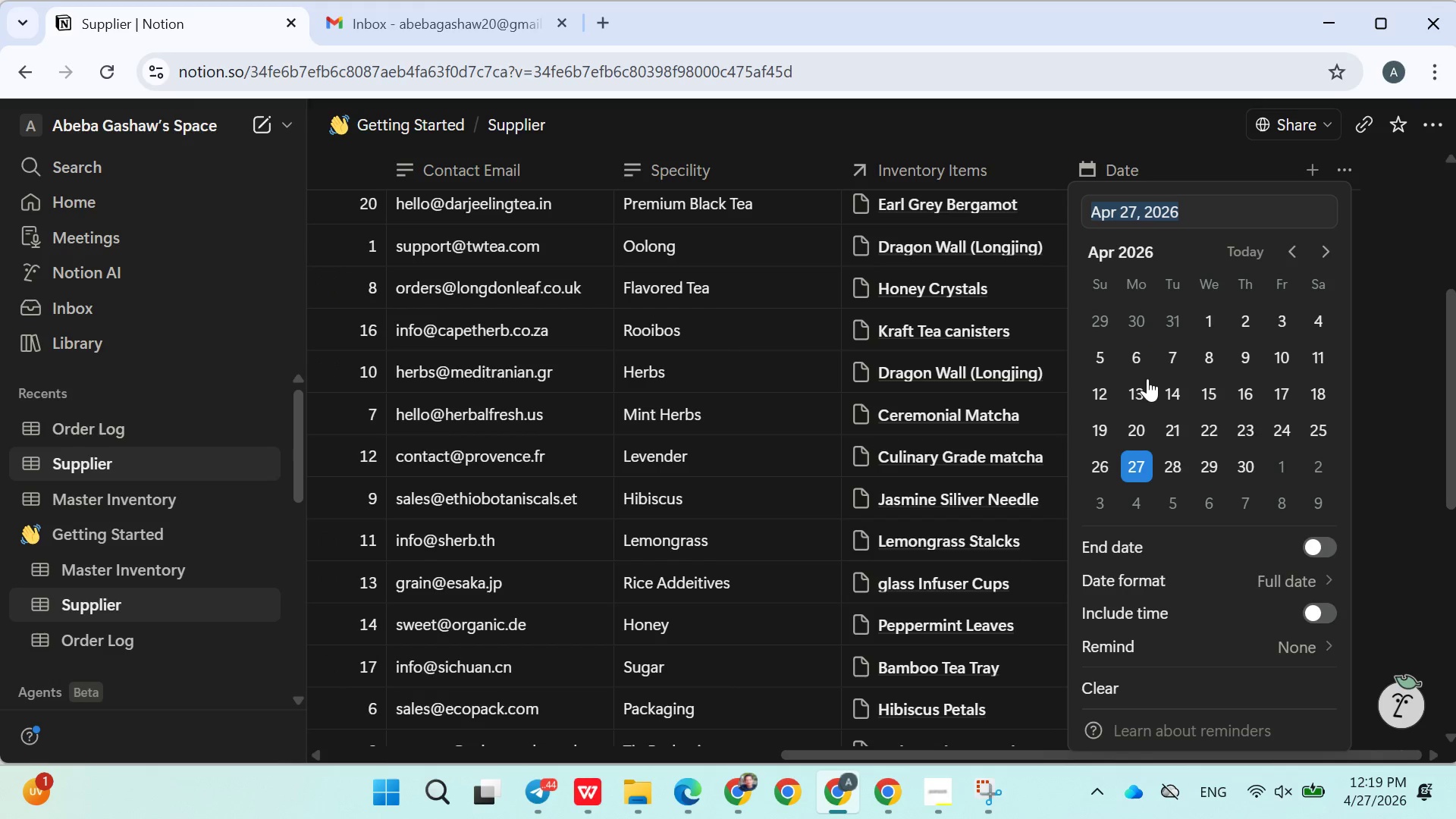 
left_click([1149, 388])
 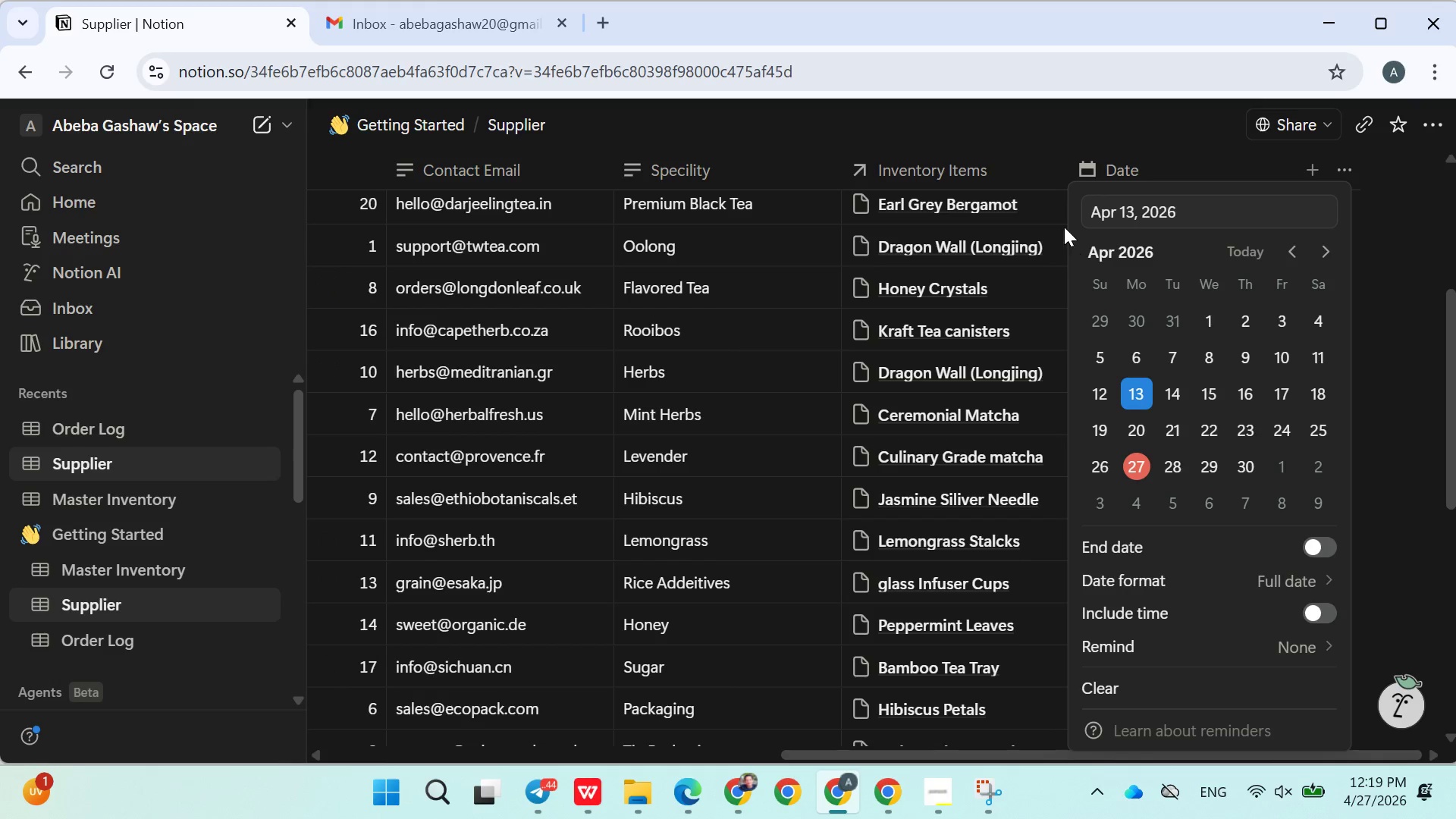 
mouse_move([1146, 371])
 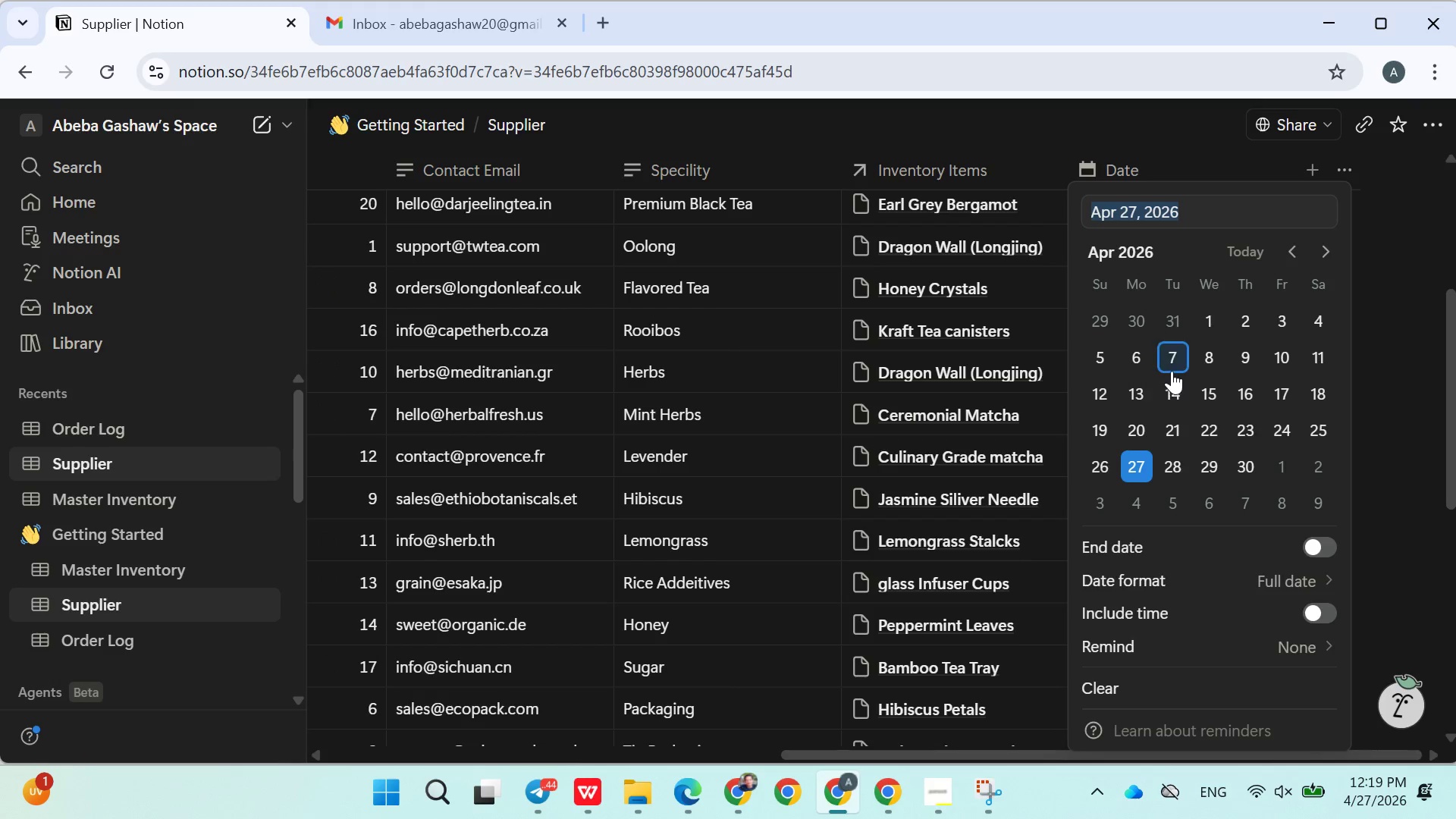 
left_click([1178, 394])
 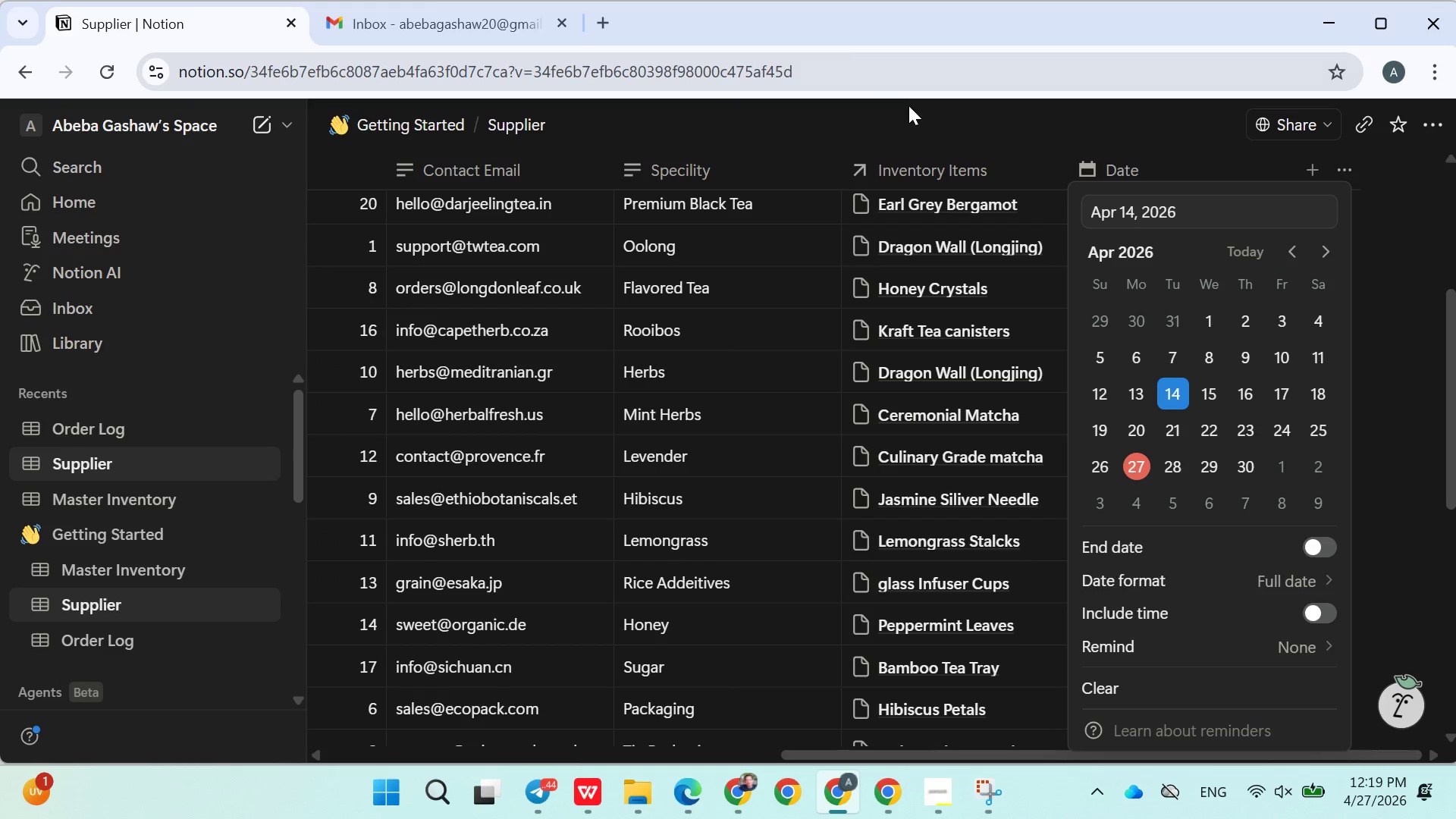 
left_click([908, 105])
 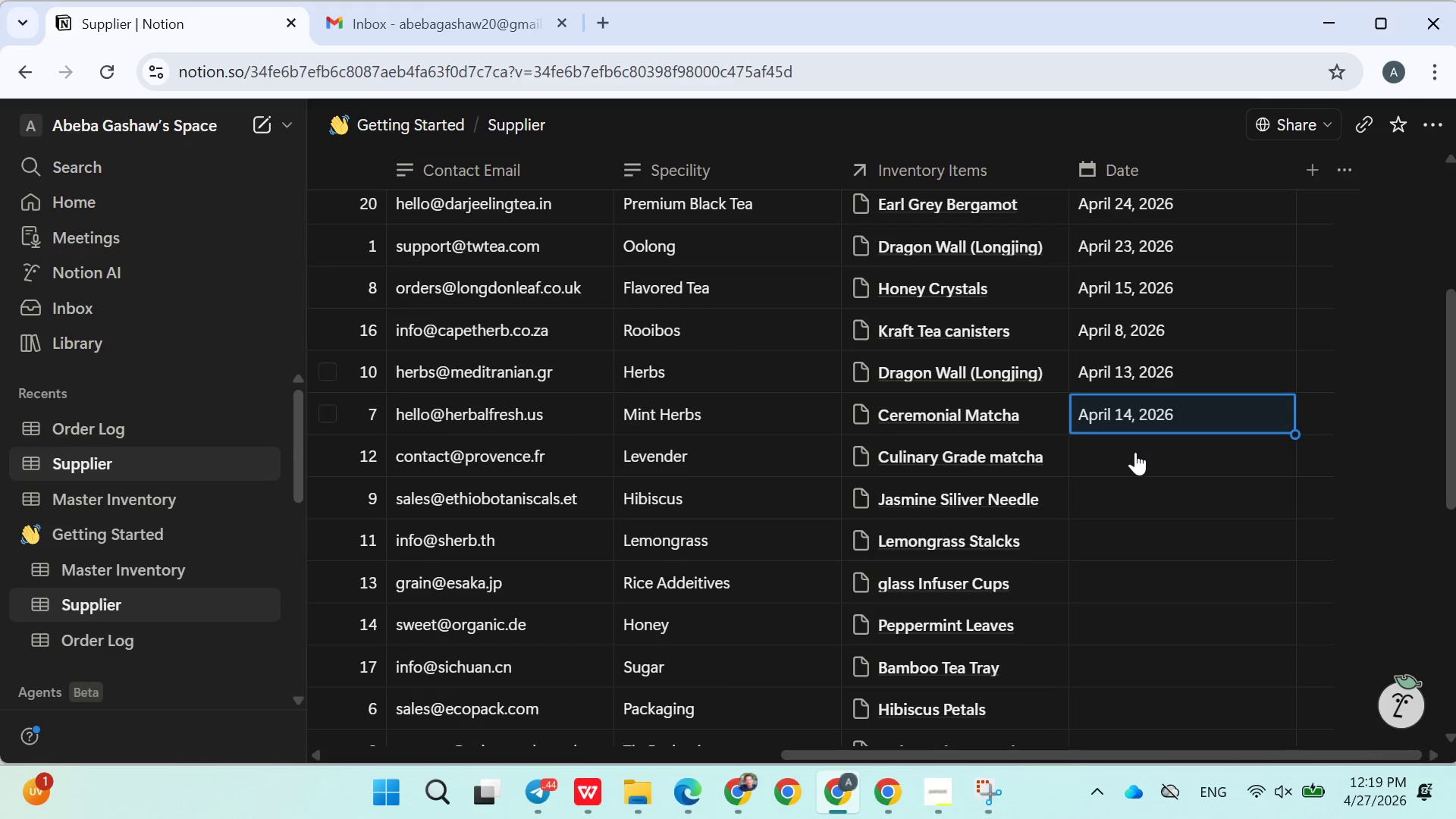 
left_click([1136, 460])
 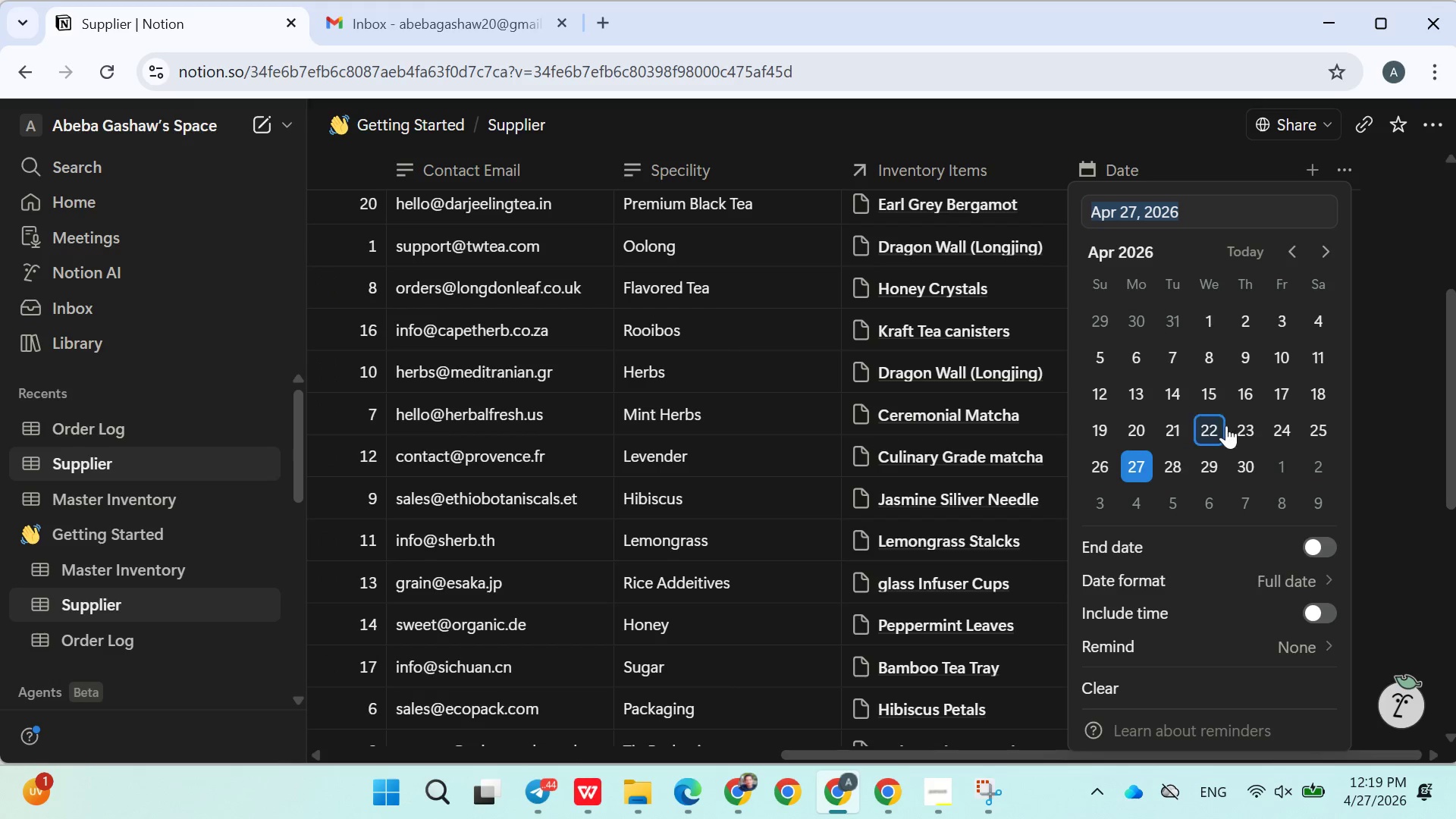 
left_click([1251, 419])
 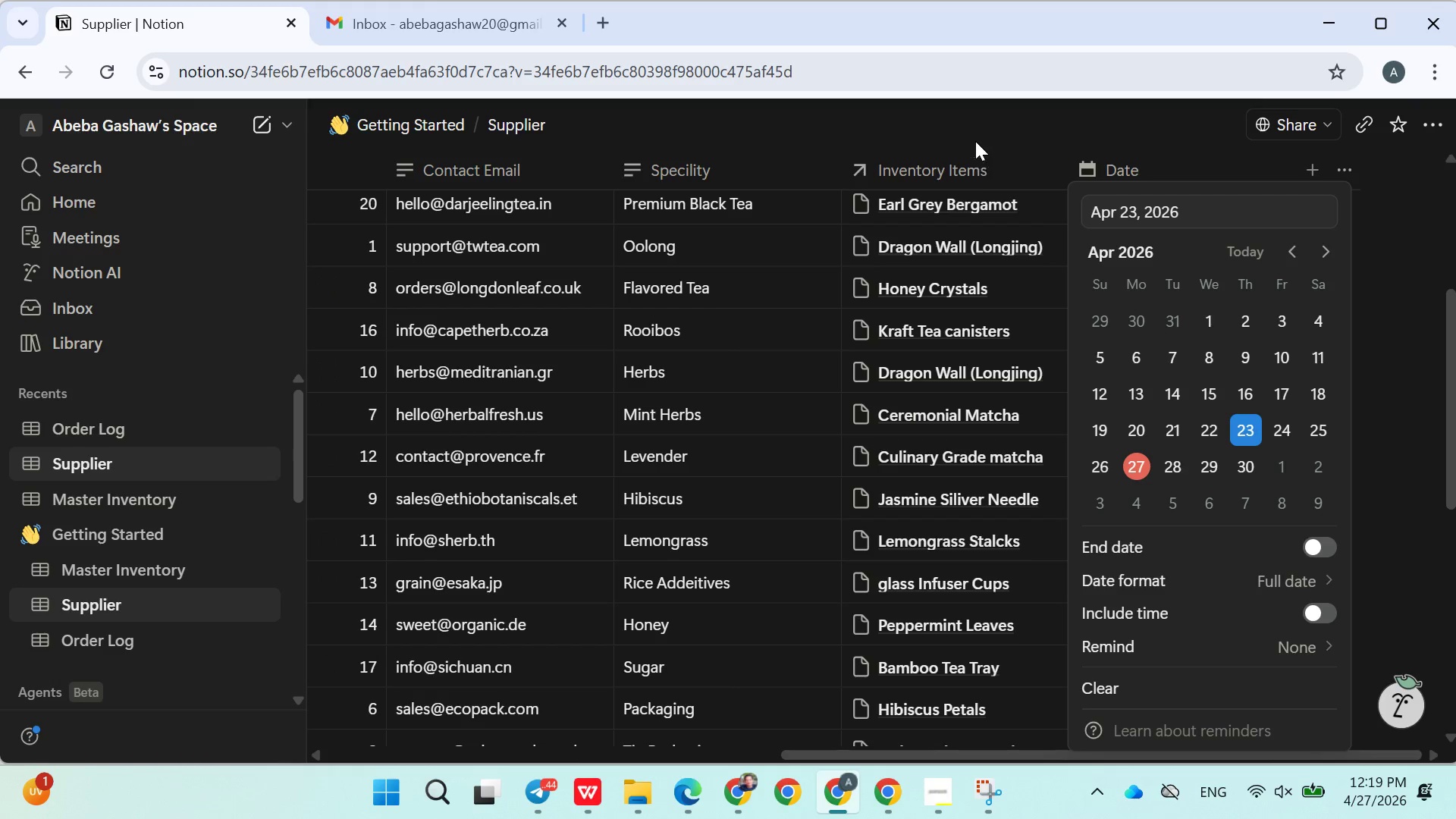 
left_click([975, 134])
 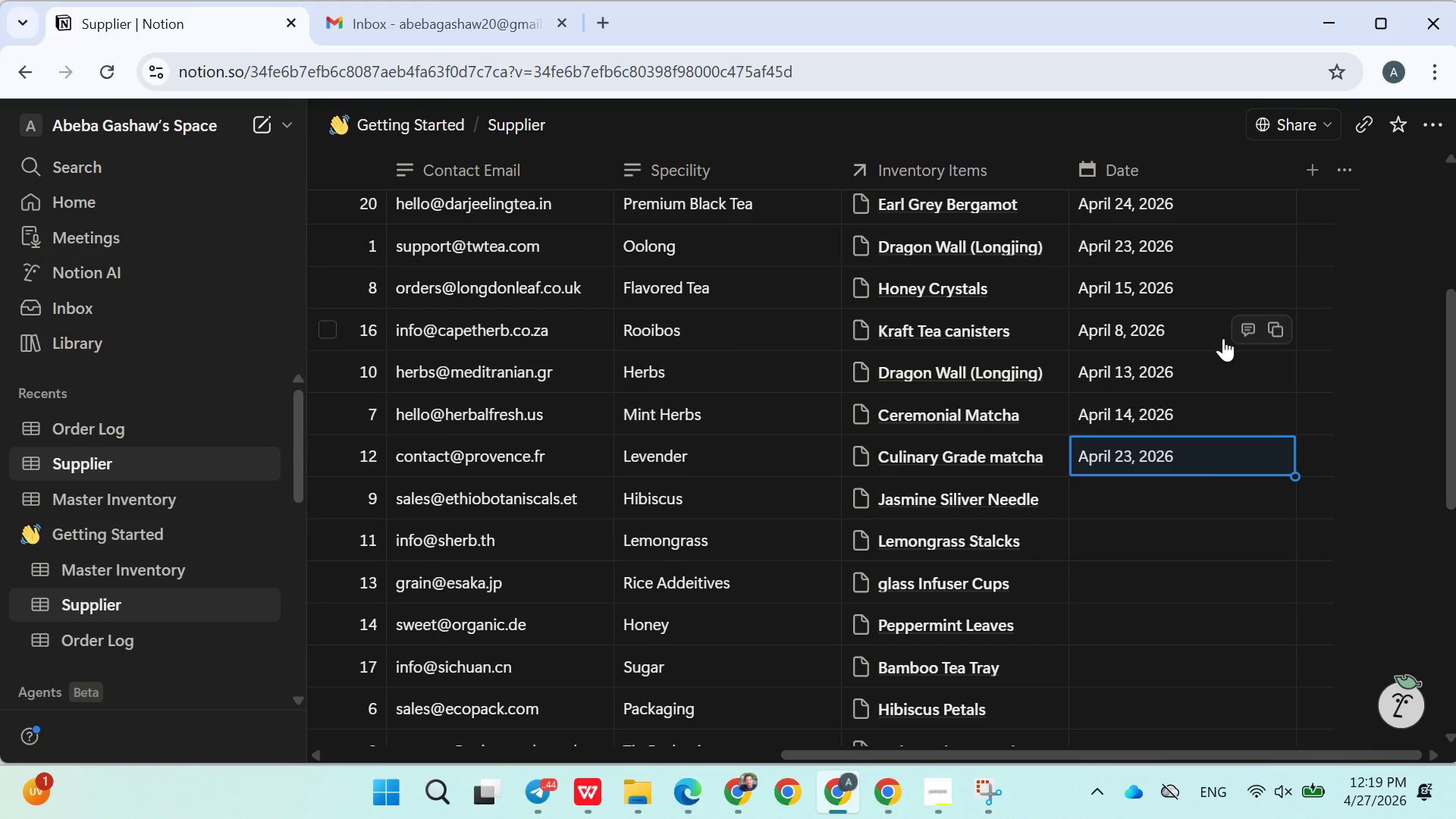 
wait(5.48)
 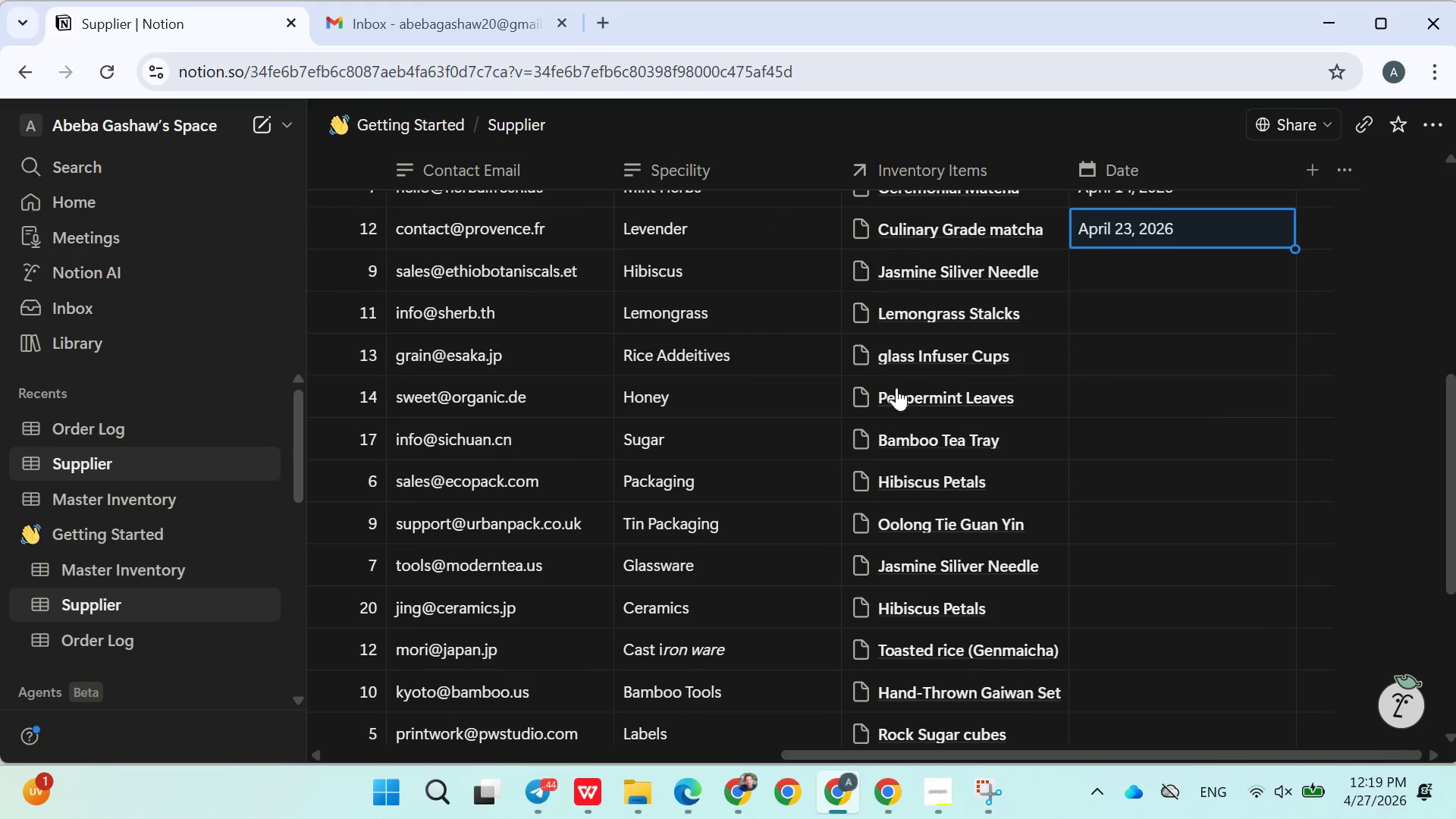 
left_click([1113, 268])
 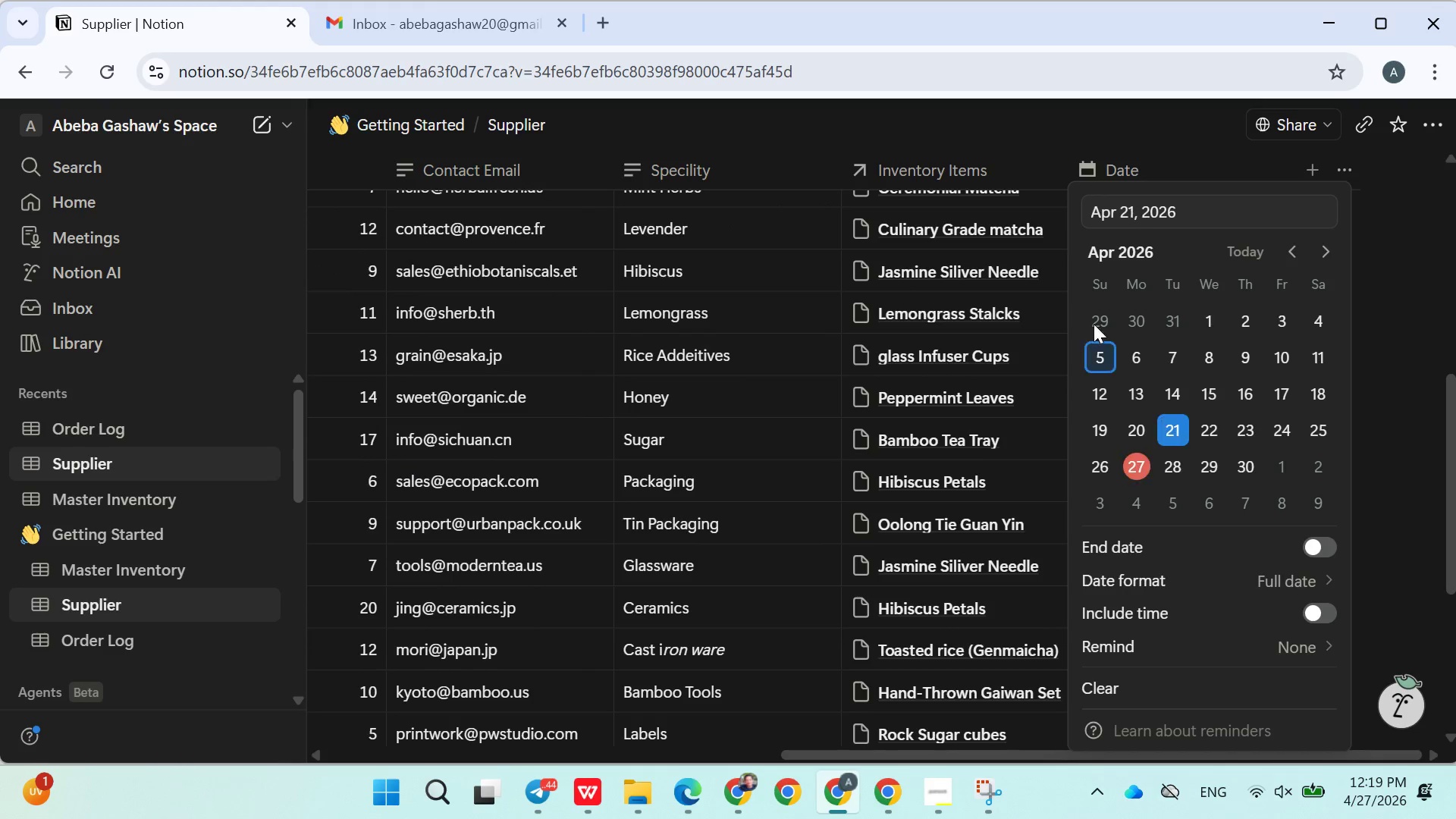 
scroll: coordinate [896, 388], scroll_direction: down, amount: 2.0
 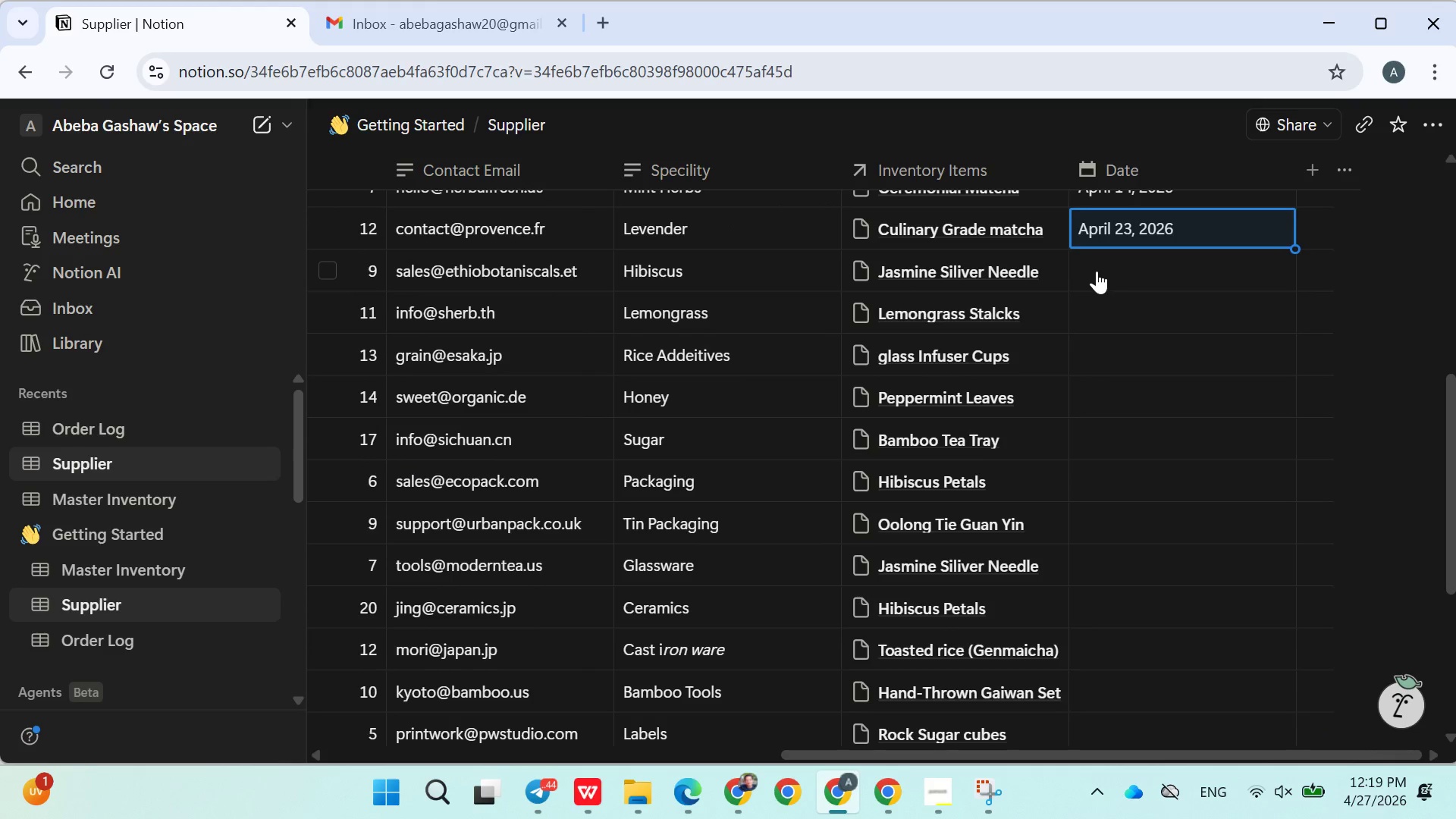 
left_click([1046, 160])
 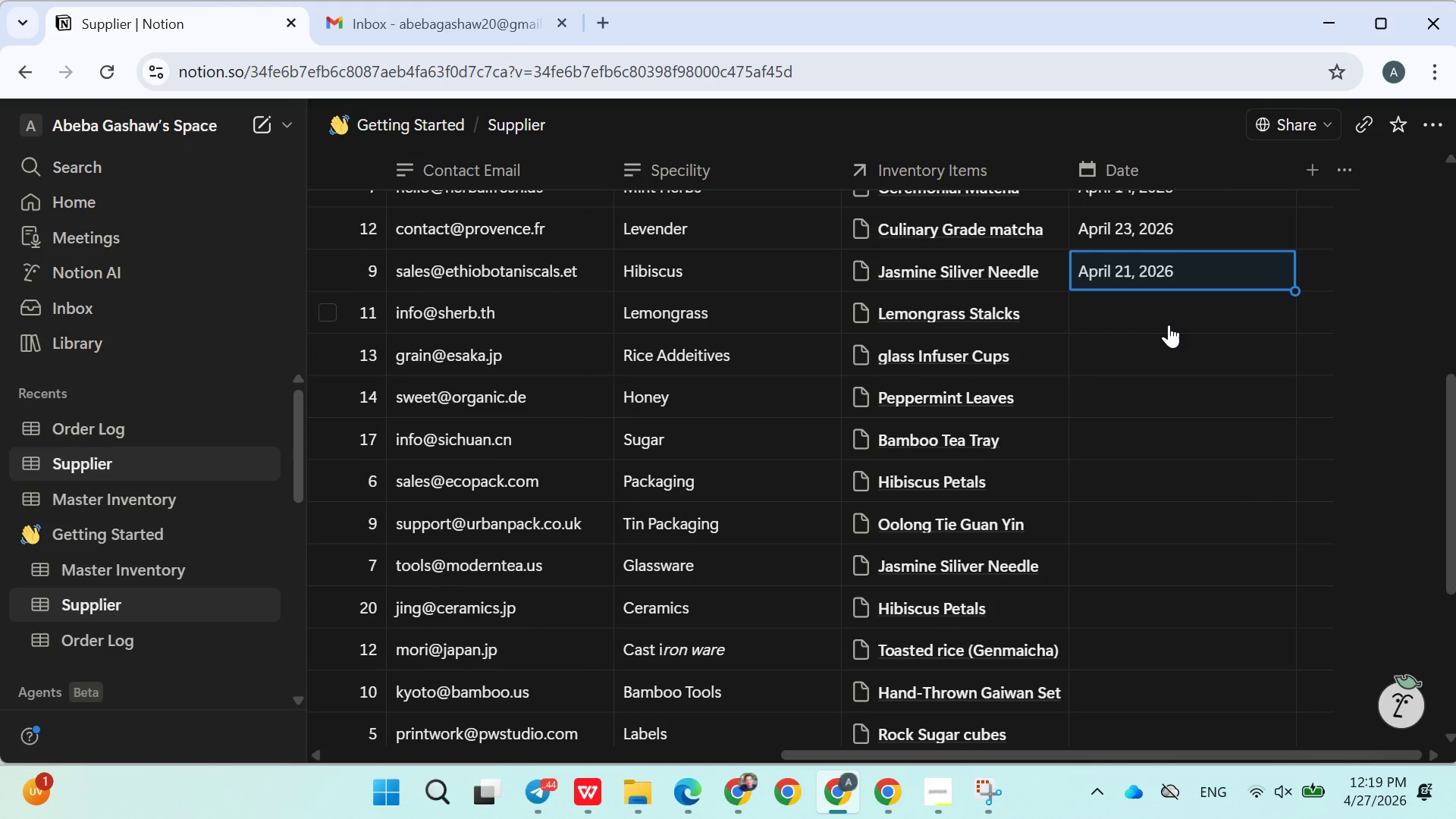 
left_click([1155, 315])
 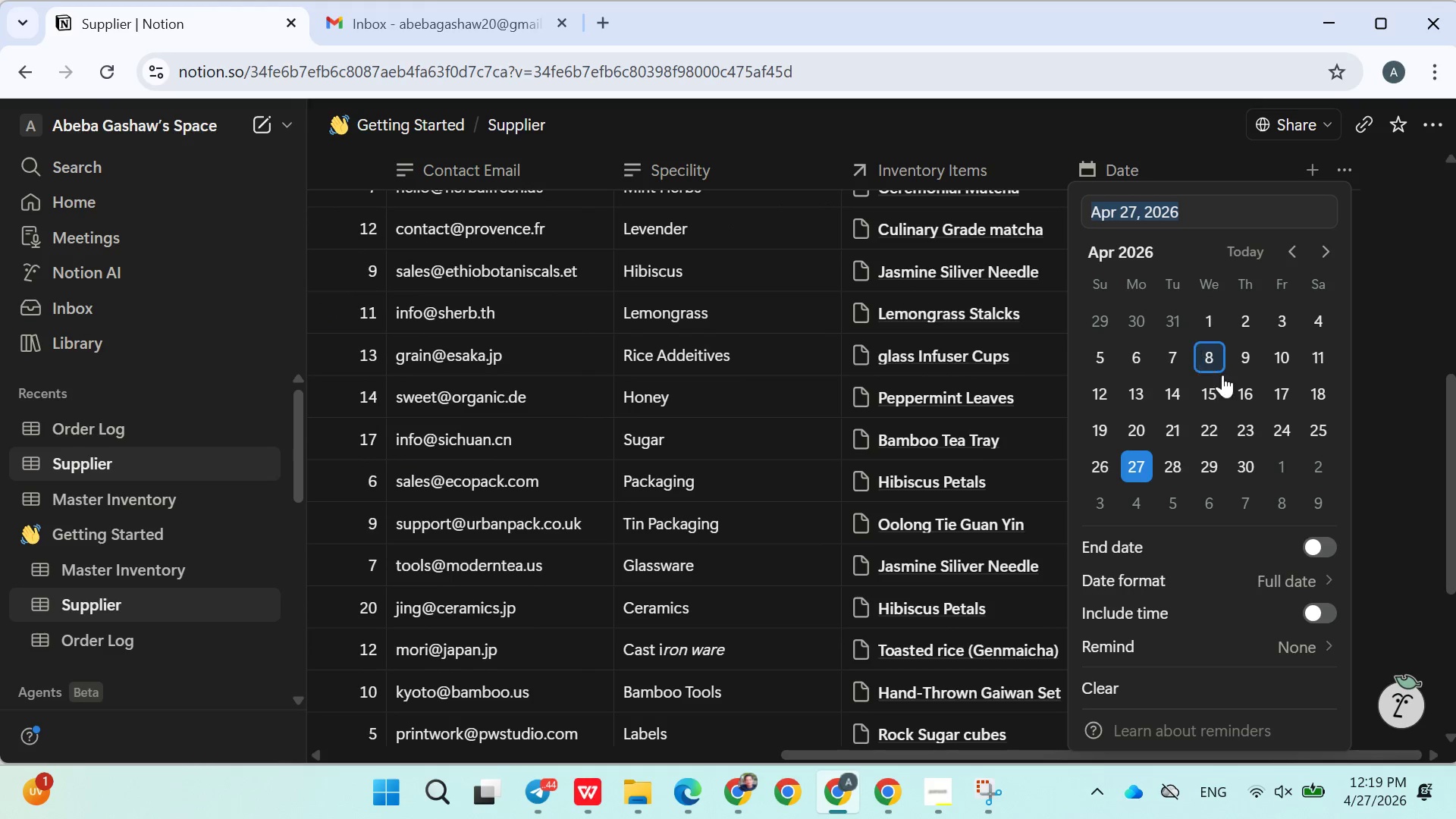 
left_click([1235, 384])
 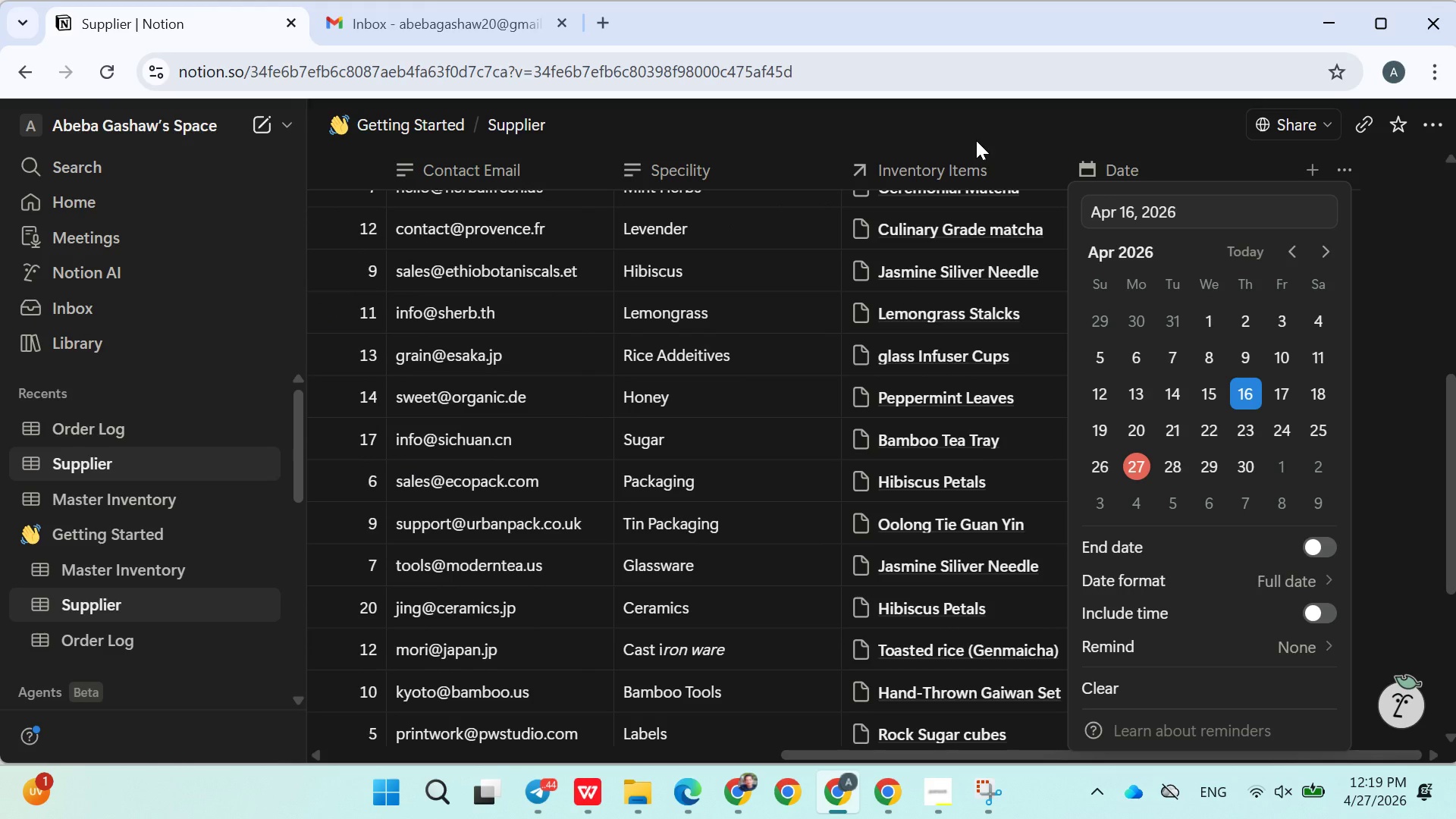 
left_click([976, 140])
 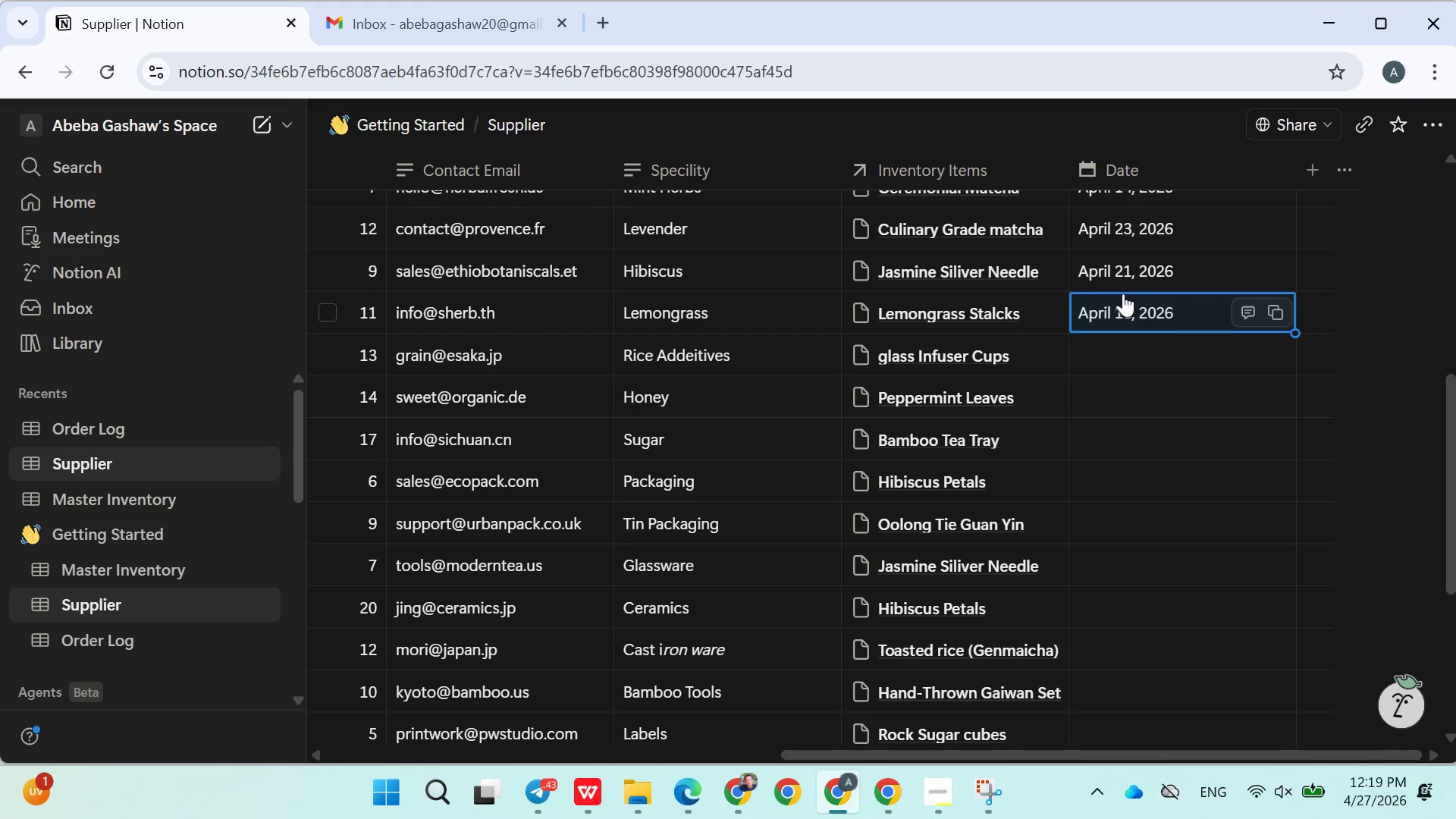 
wait(19.52)
 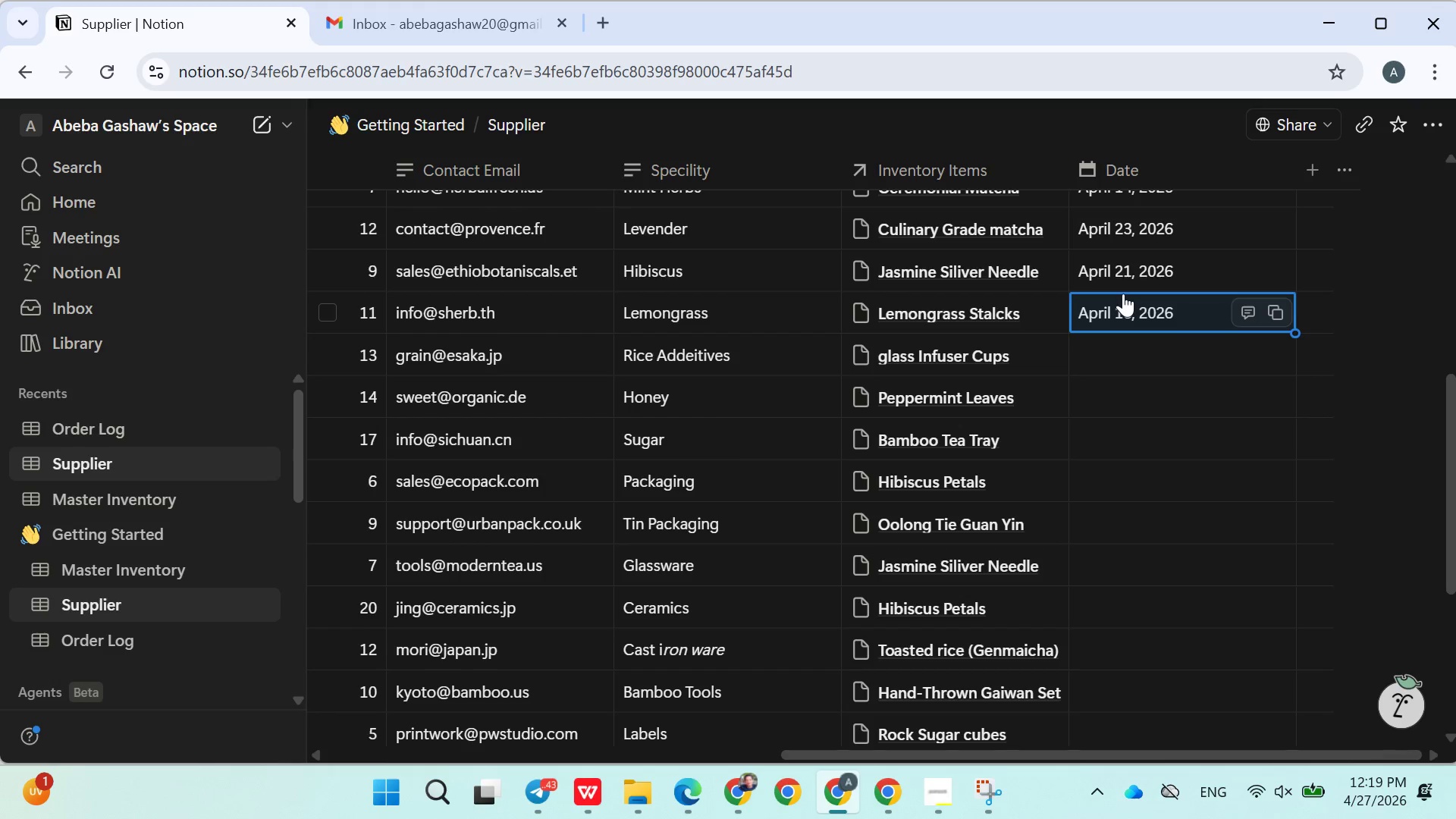 
left_click([1121, 356])
 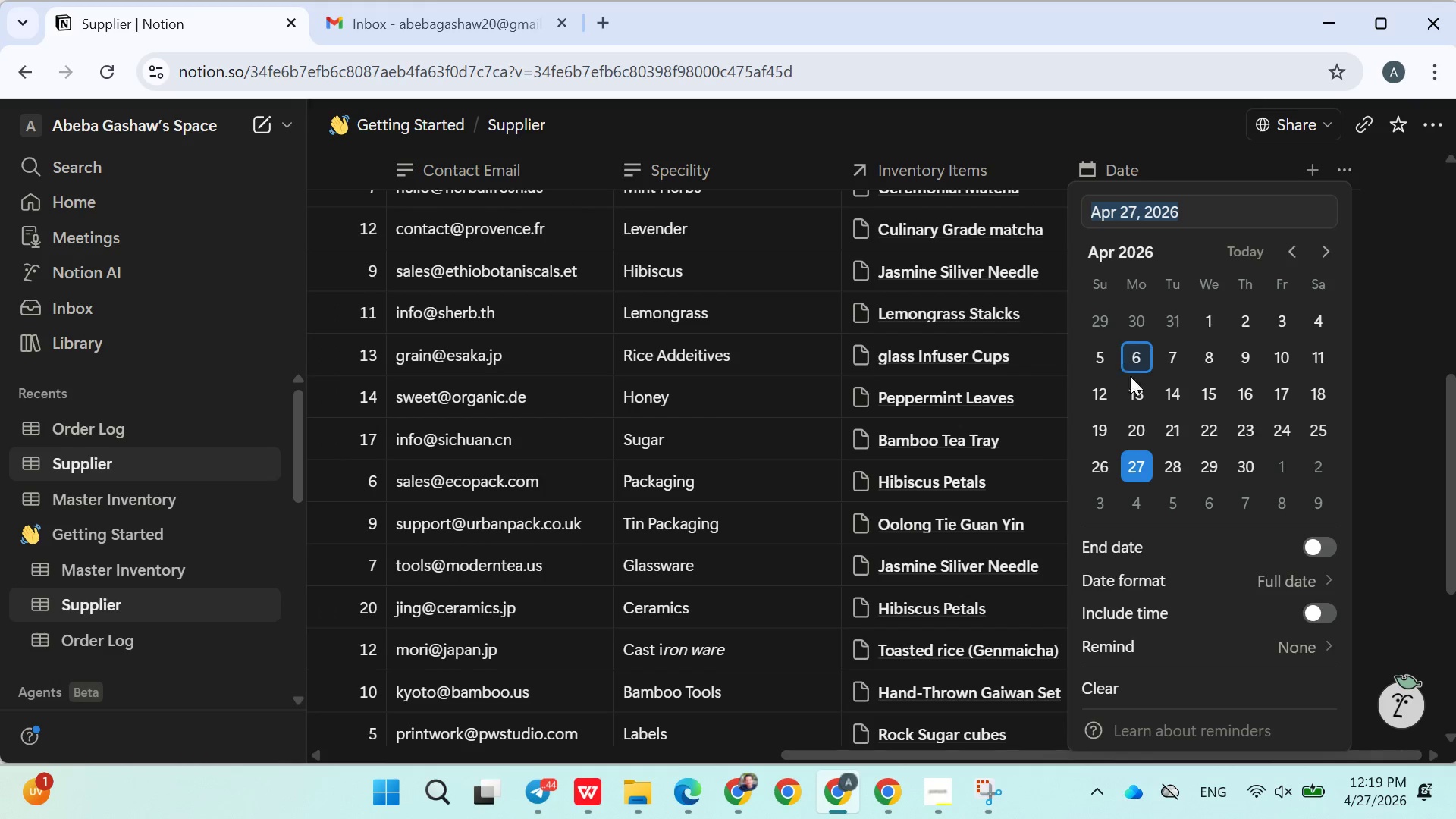 
left_click([1134, 394])
 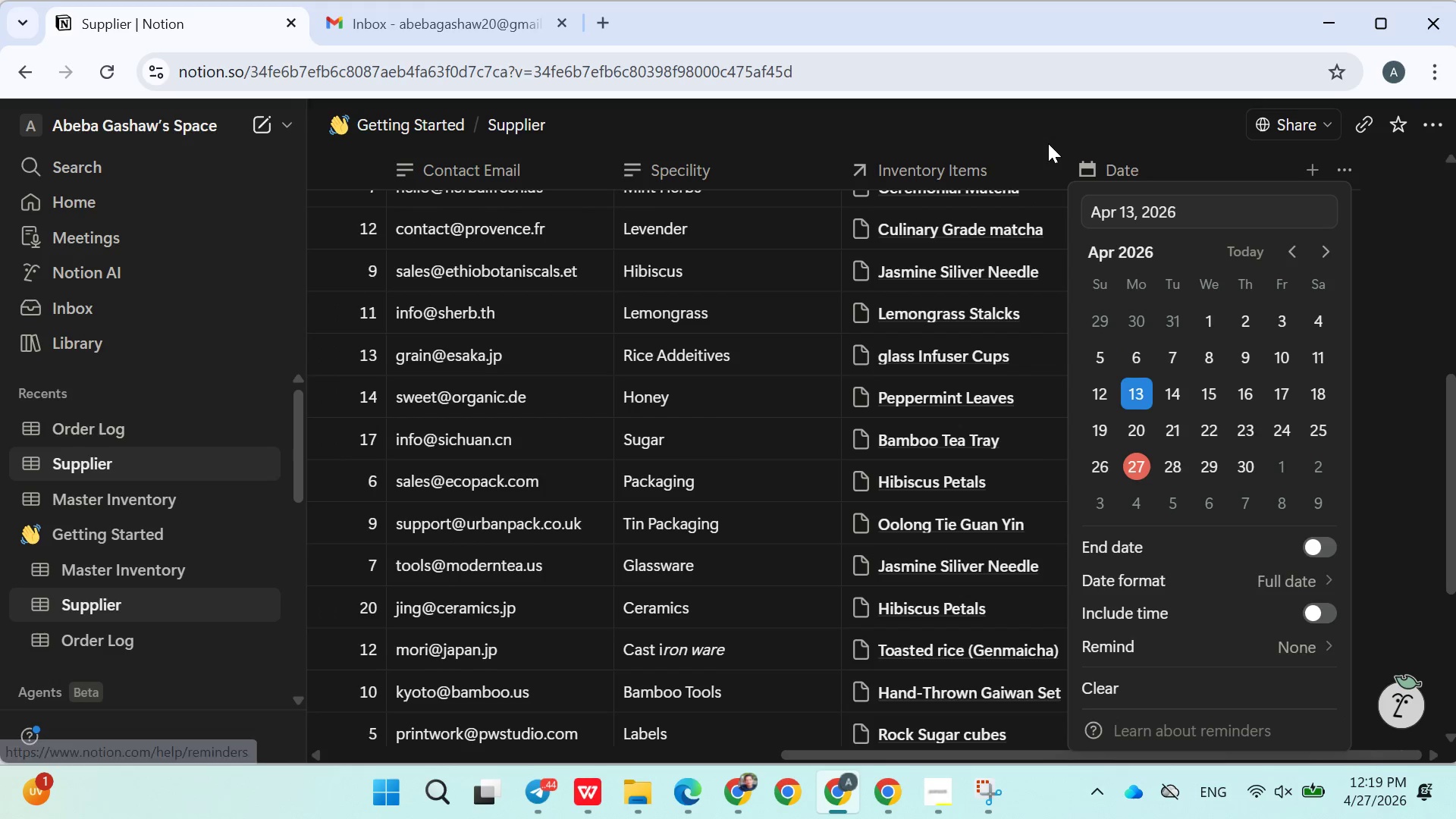 
left_click([1042, 121])
 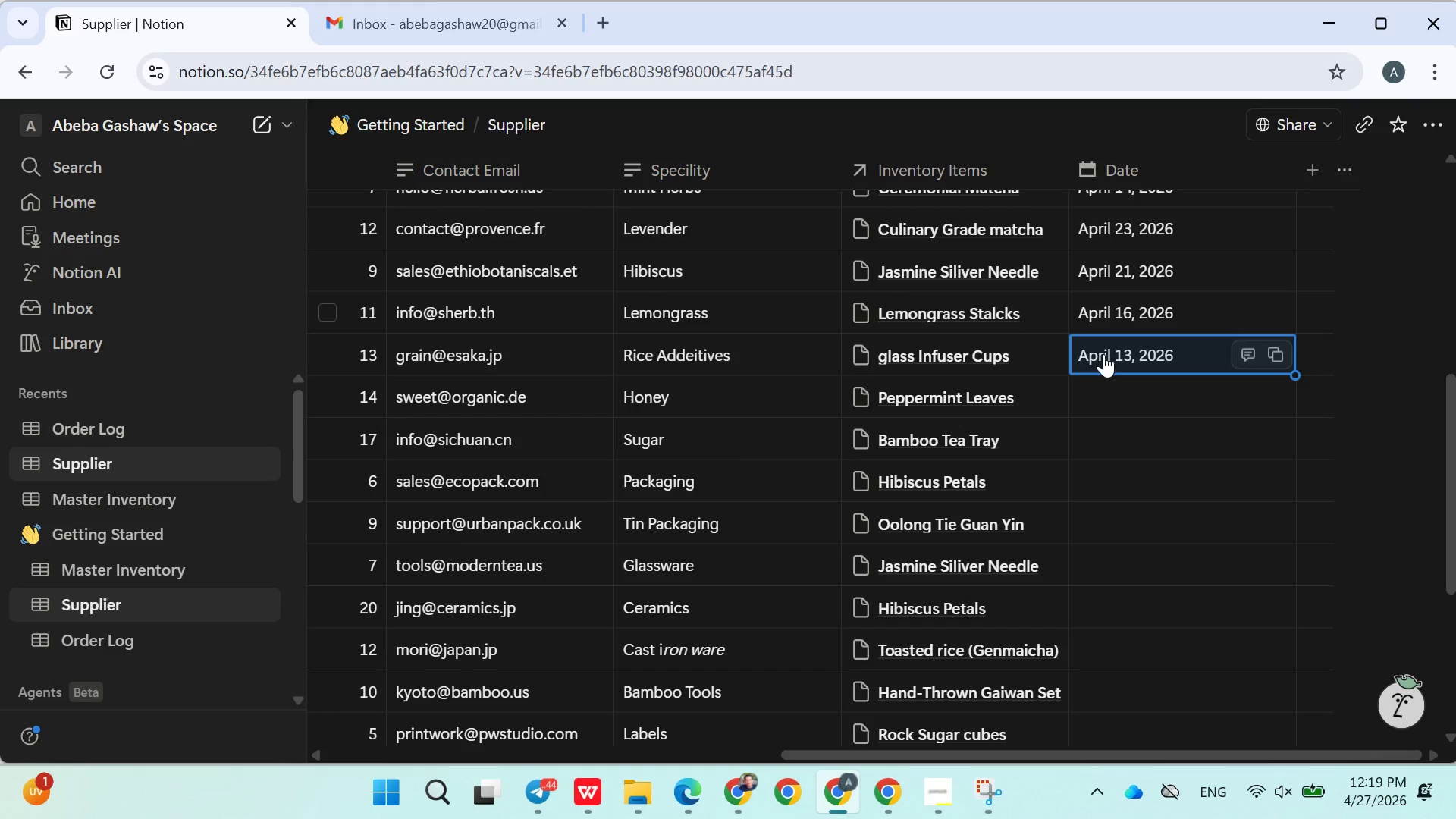 
left_click([1101, 391])
 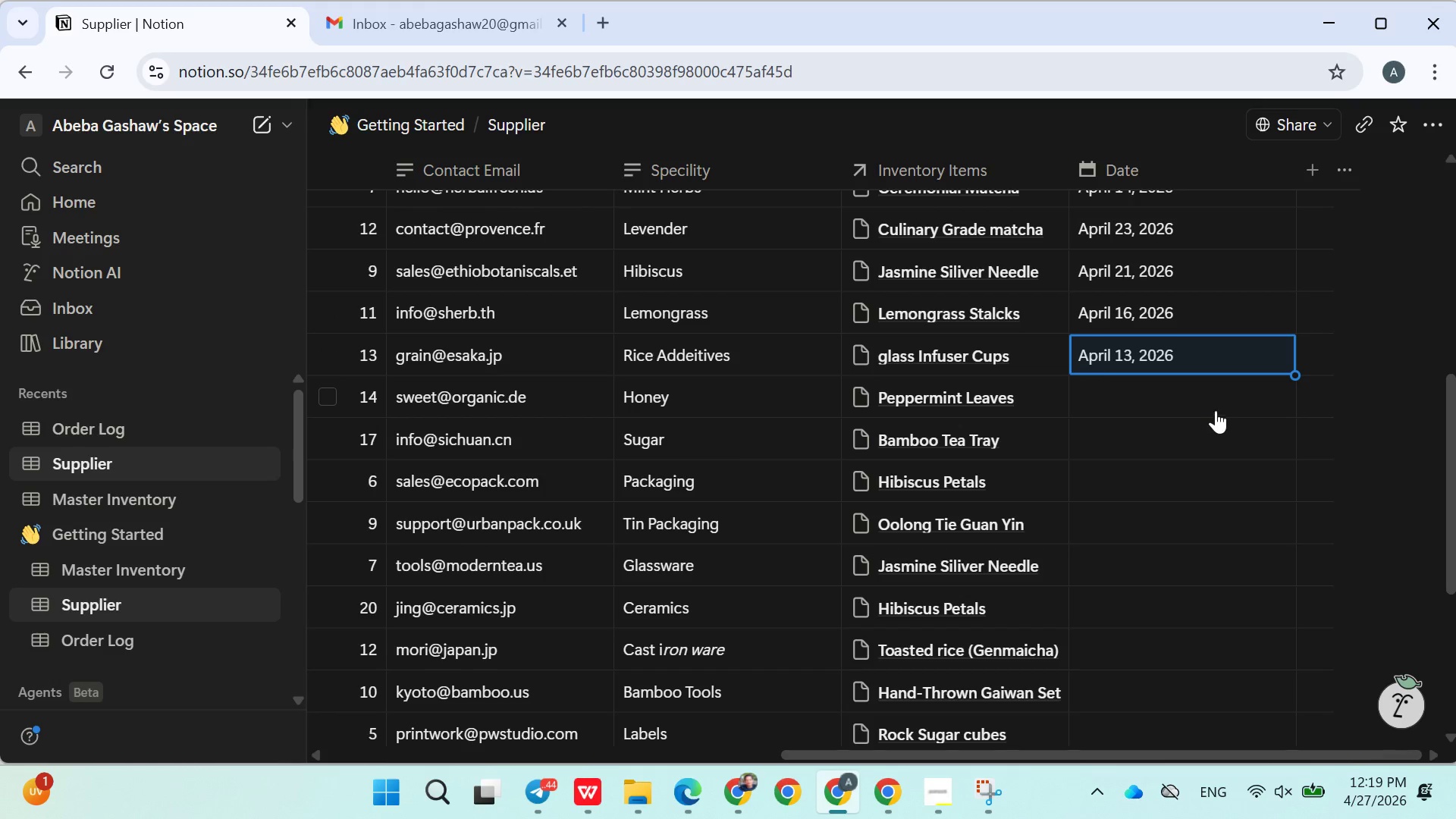 
left_click([1200, 399])
 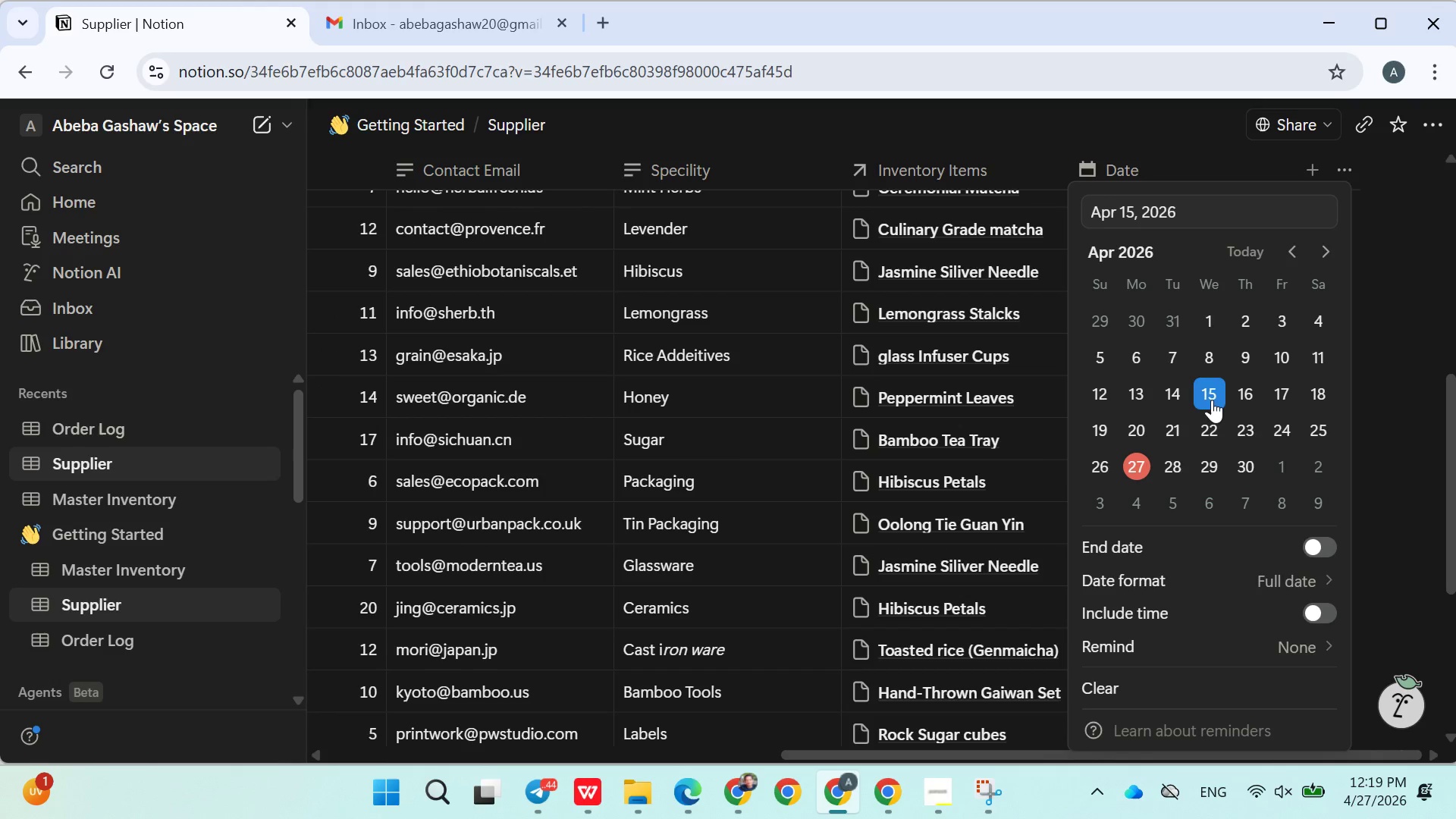 
left_click([1212, 399])
 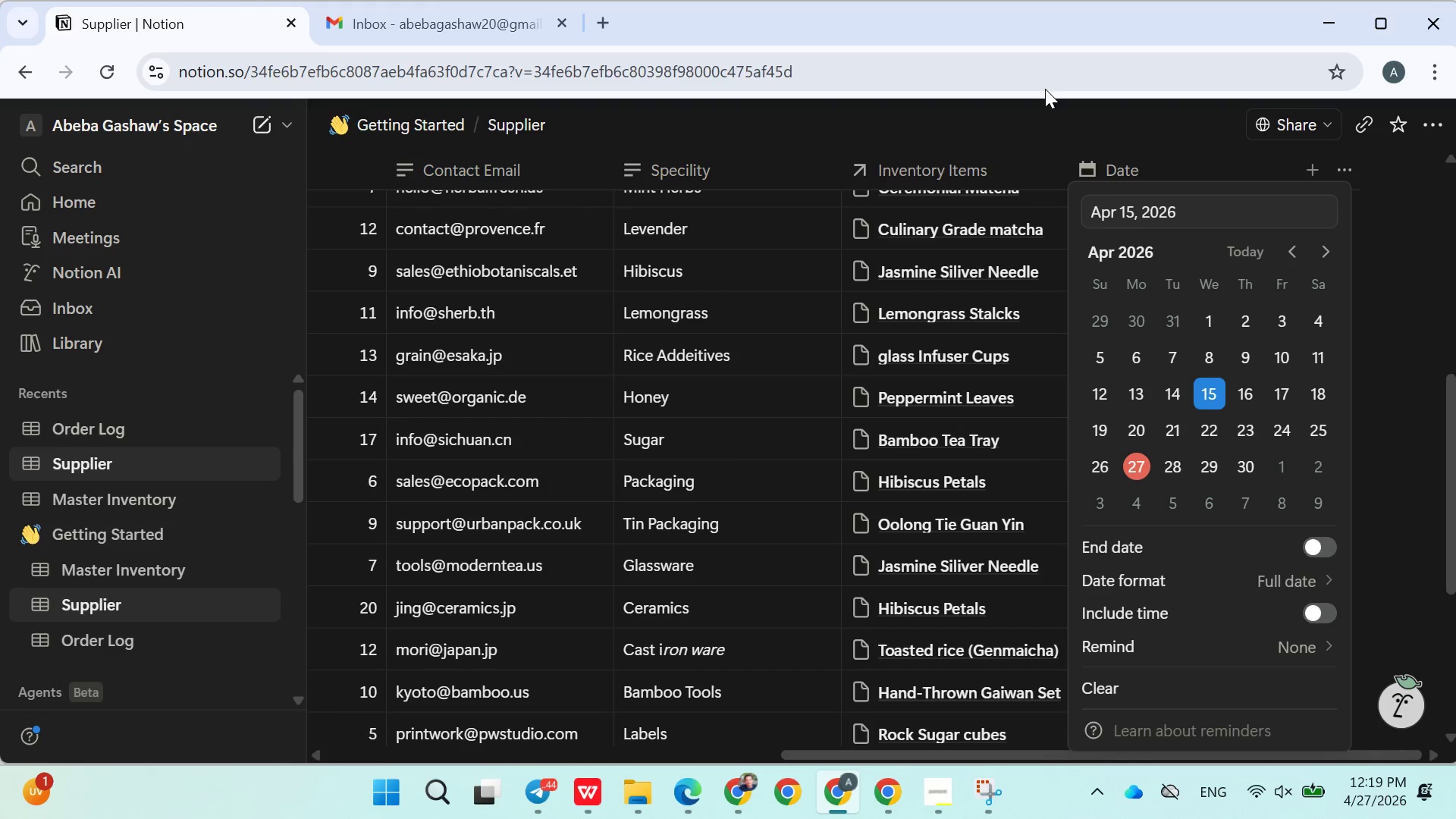 
left_click([1043, 80])
 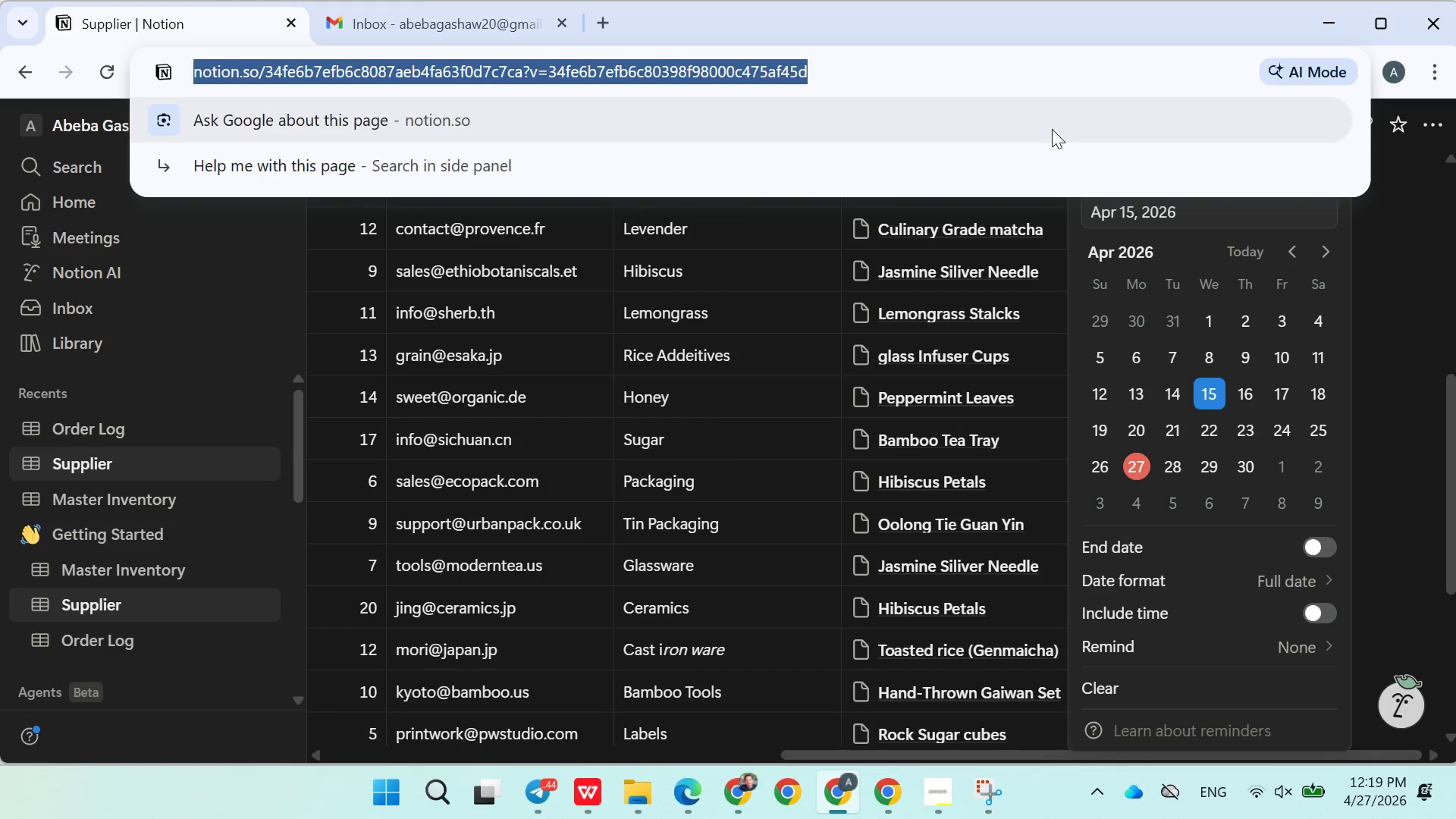 
left_click([1052, 129])
 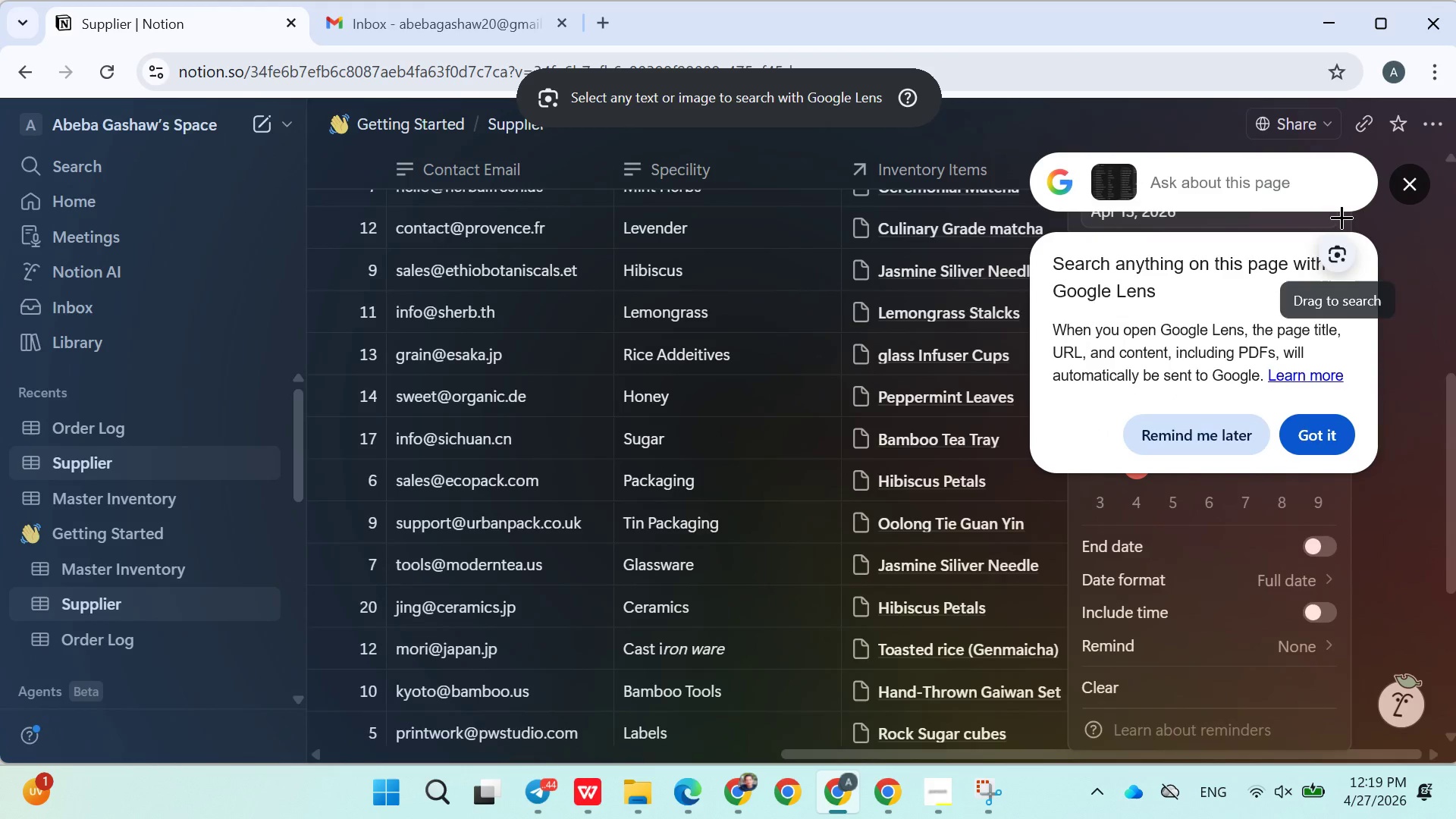 
left_click([1398, 188])
 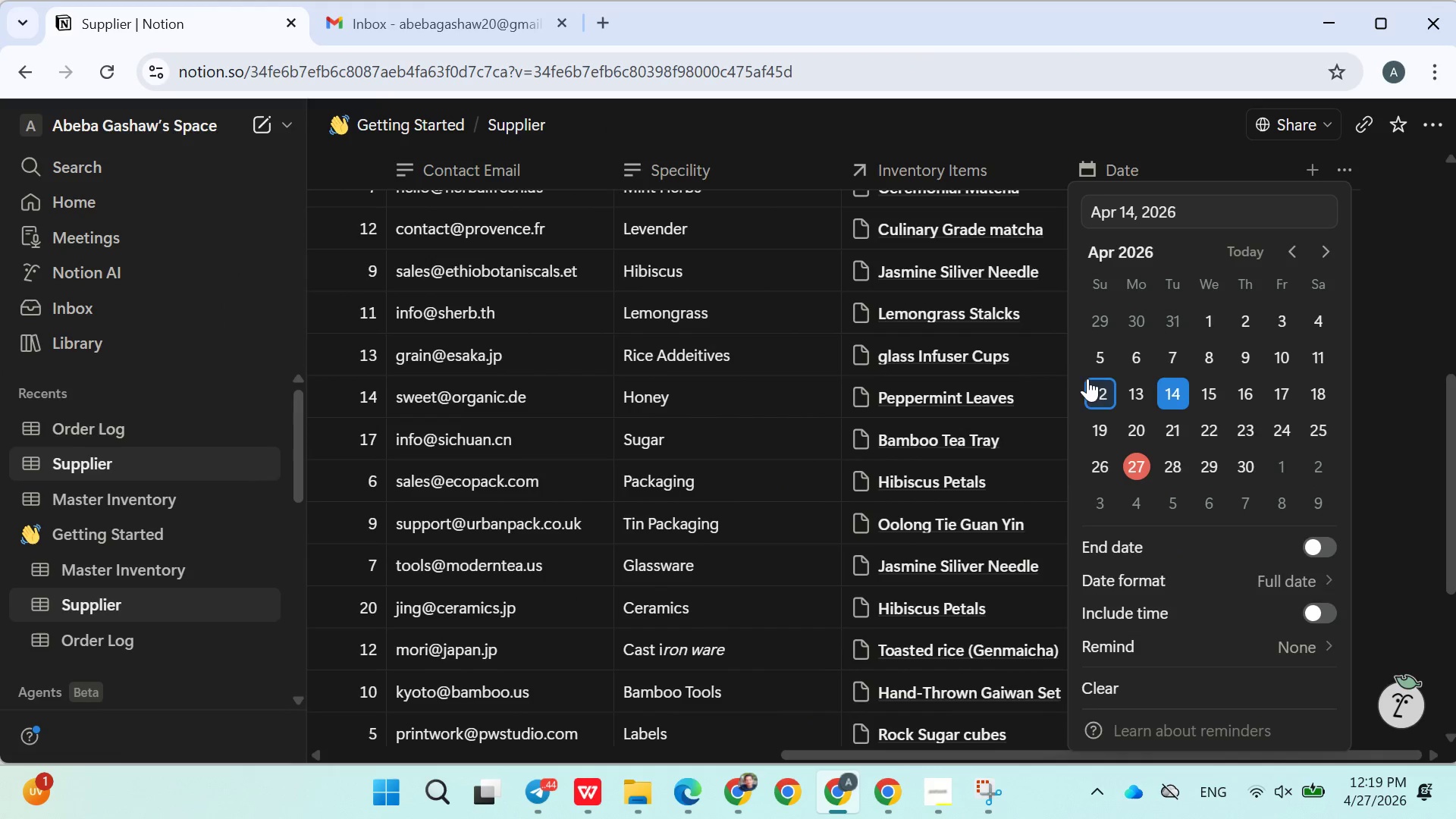 
wait(6.22)
 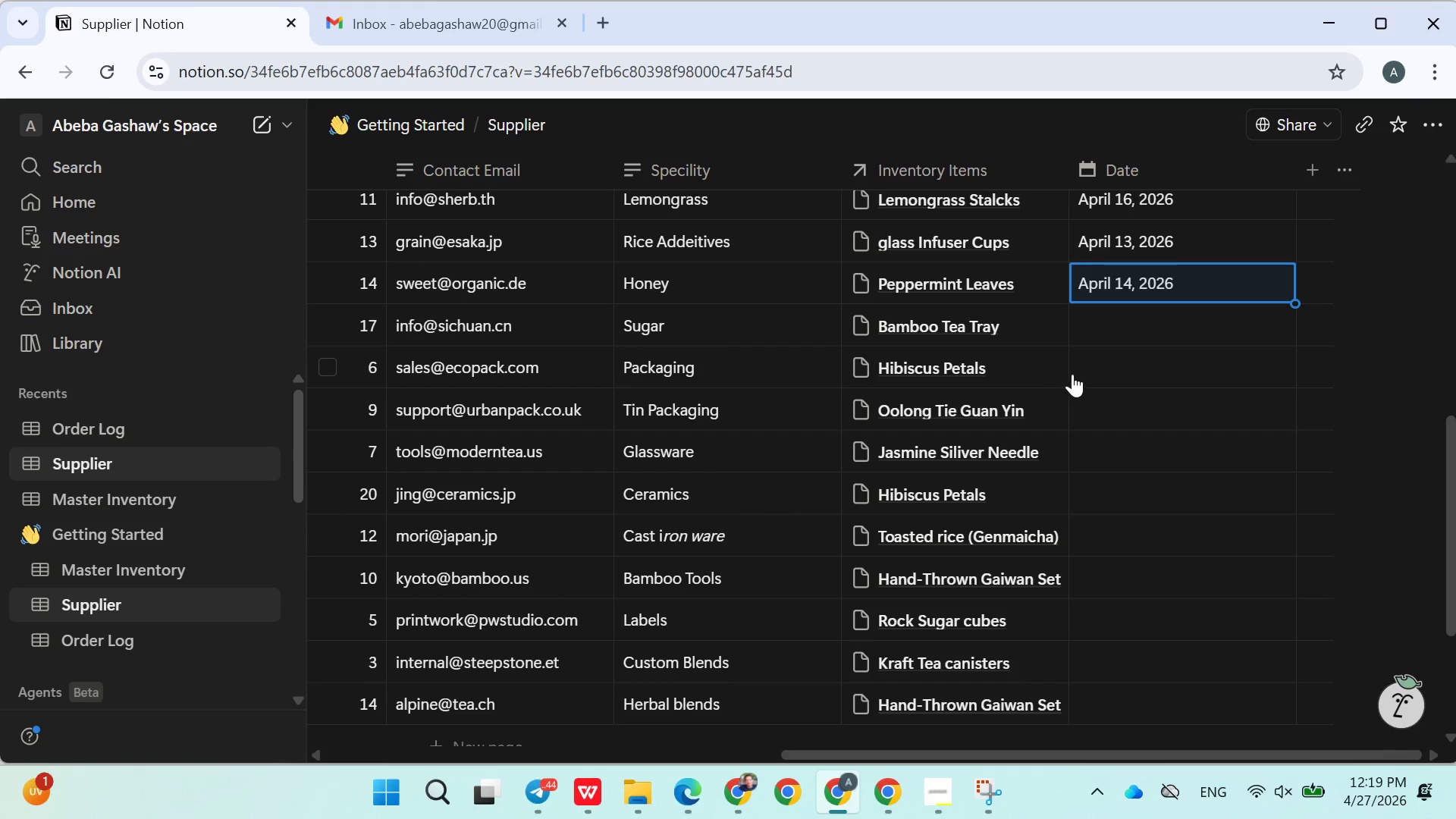 
left_click([1103, 322])
 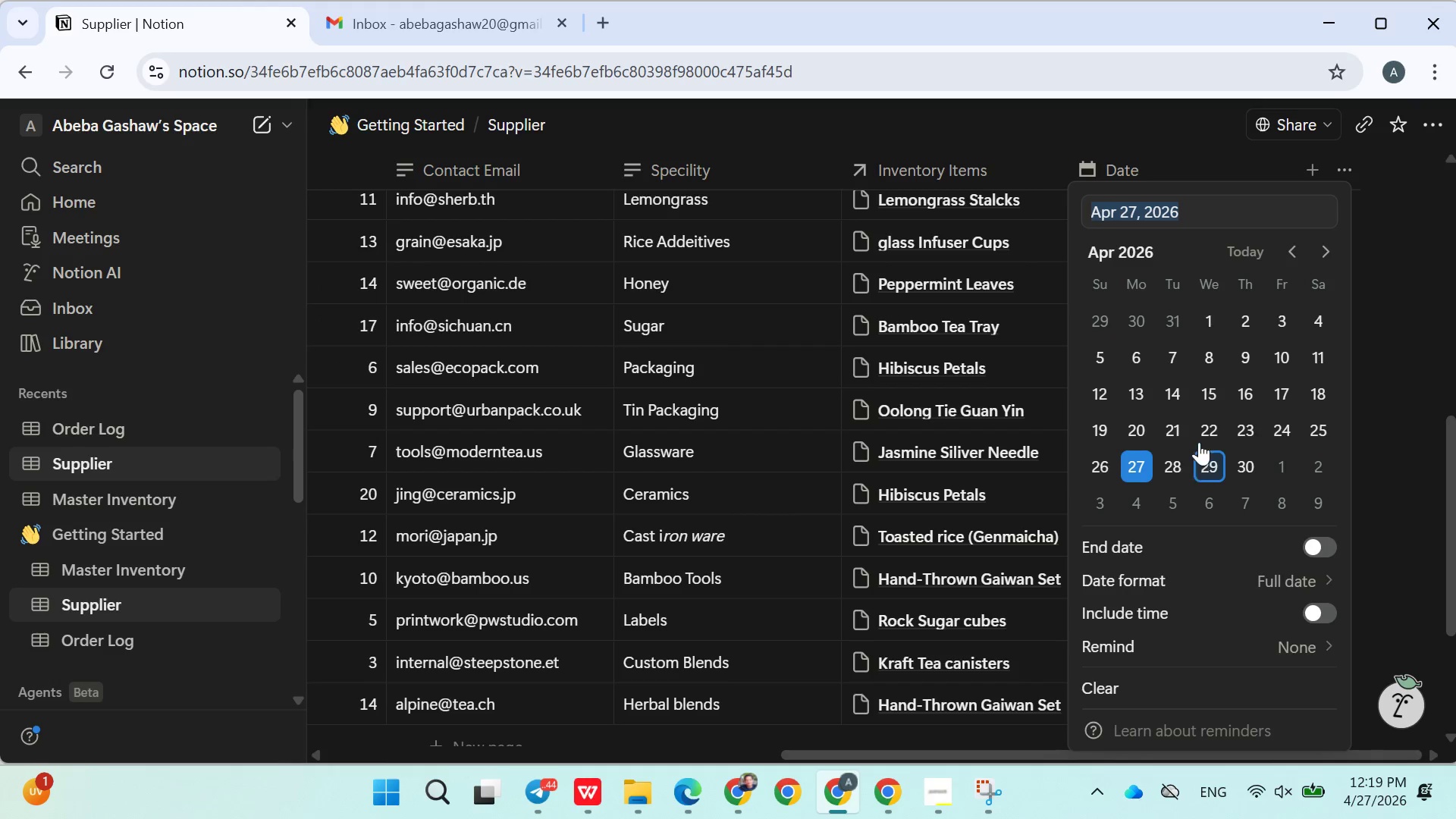 
scroll: coordinate [1065, 380], scroll_direction: down, amount: 1.0
 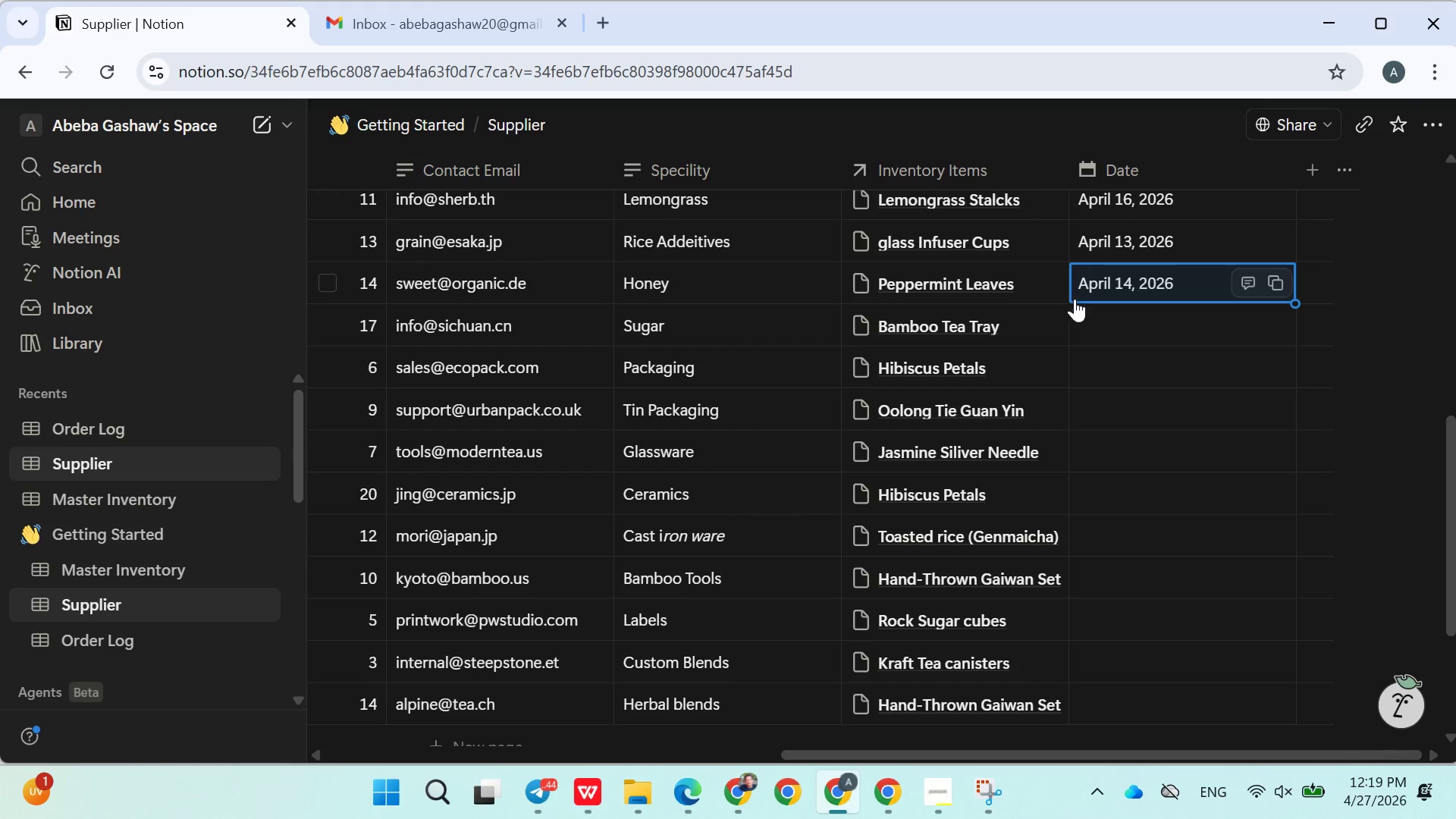 
left_click([1207, 425])
 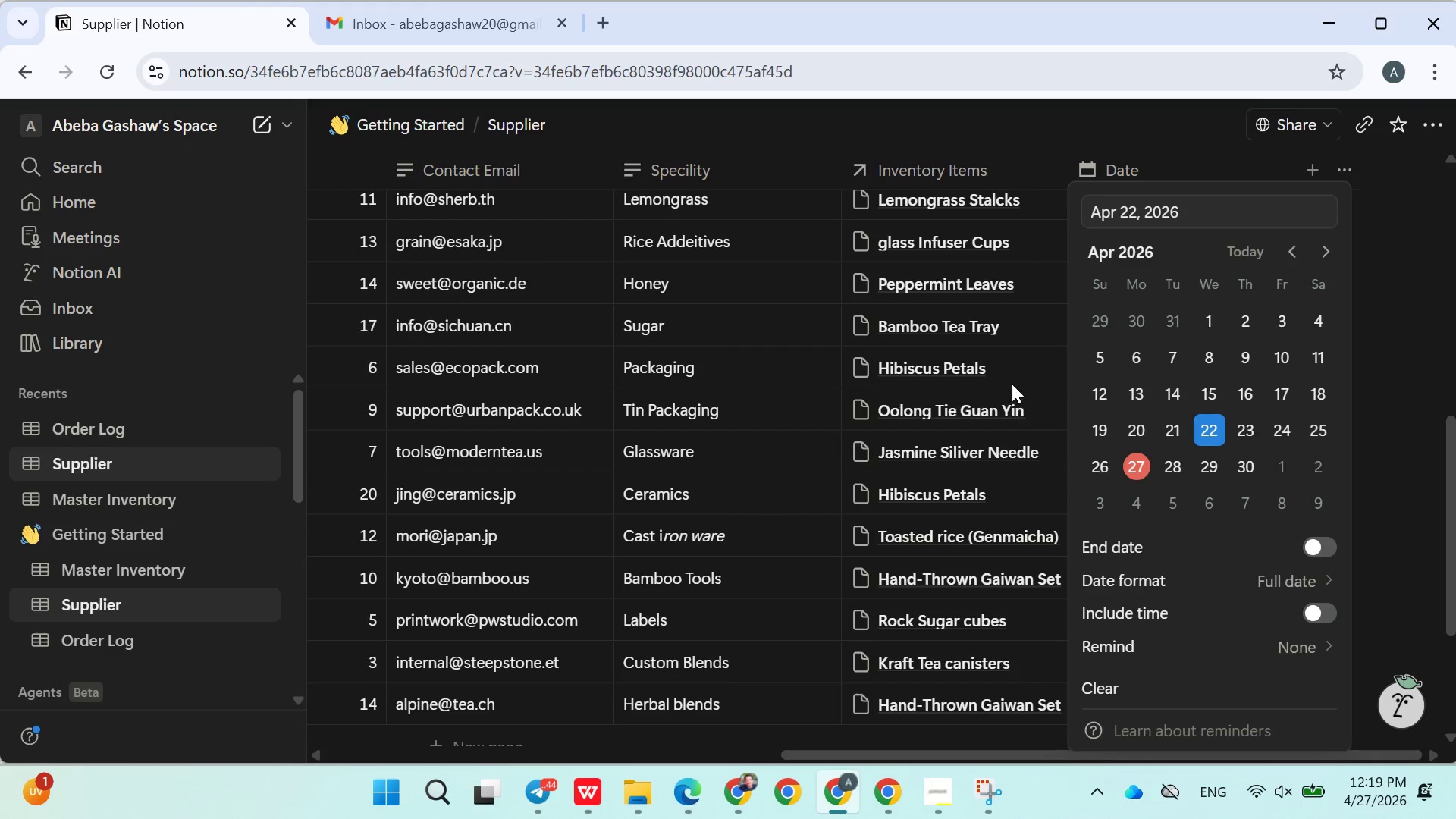 
left_click([1019, 362])
 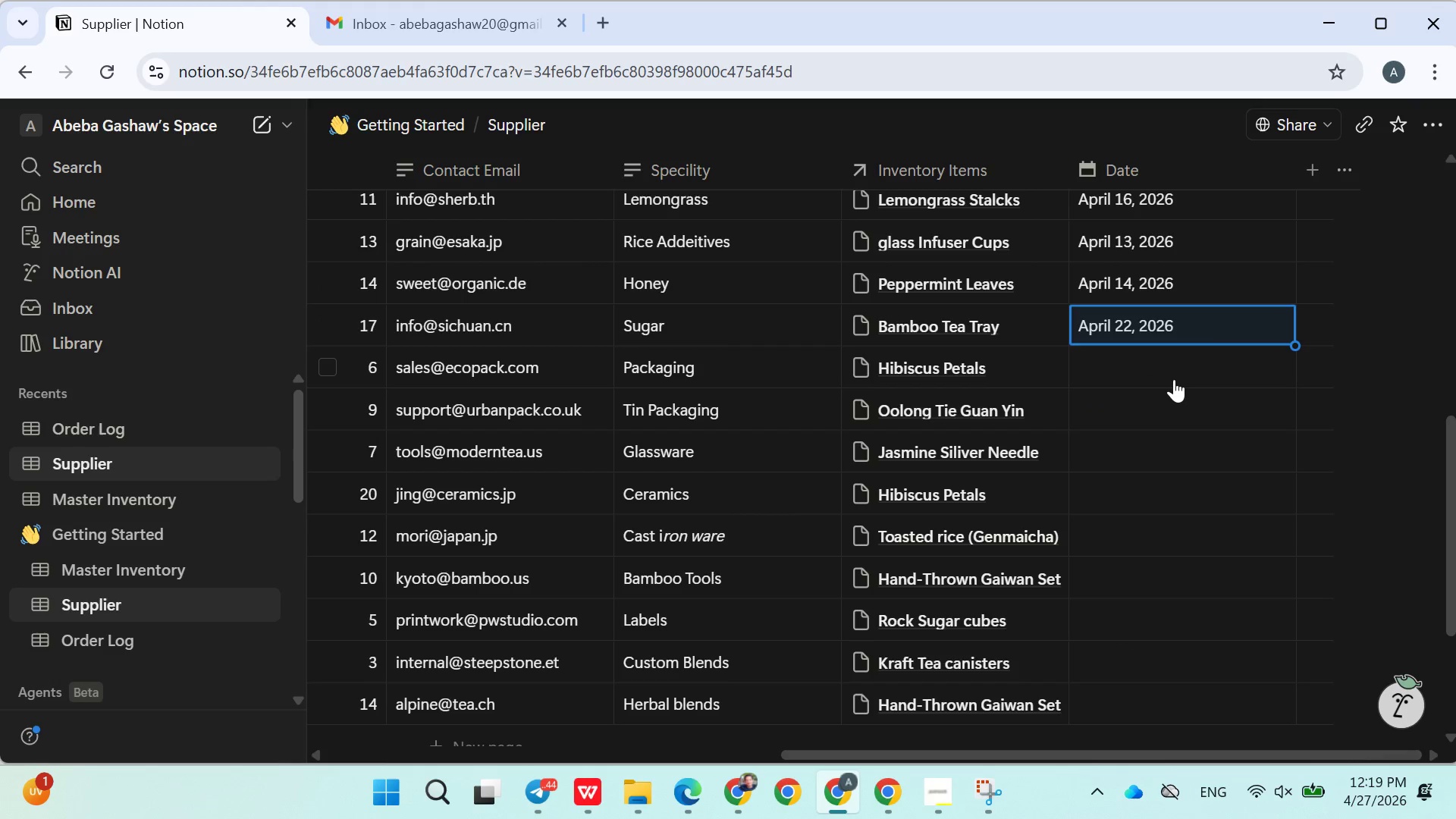 
left_click([1181, 361])
 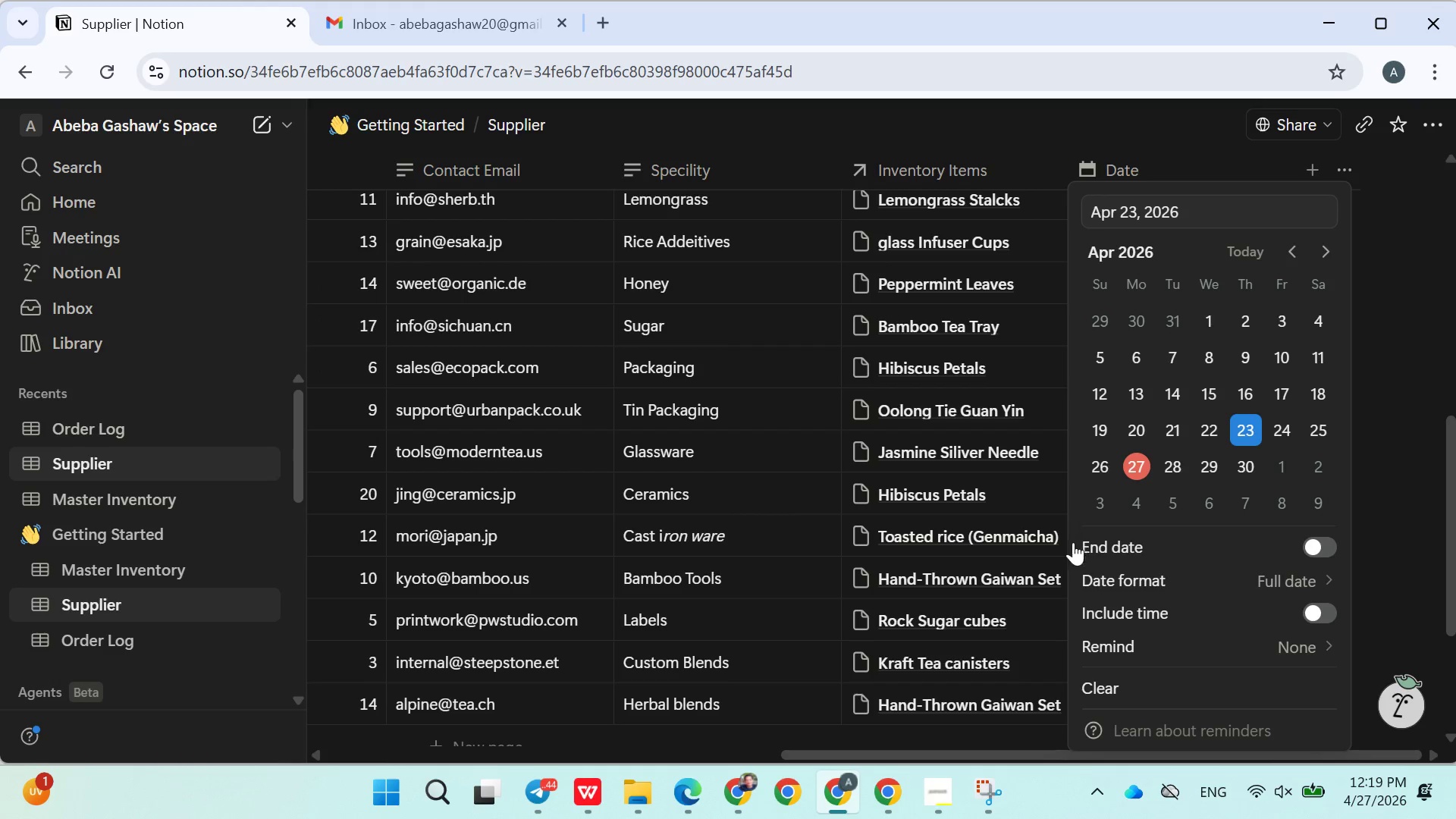 
left_click([1037, 424])
 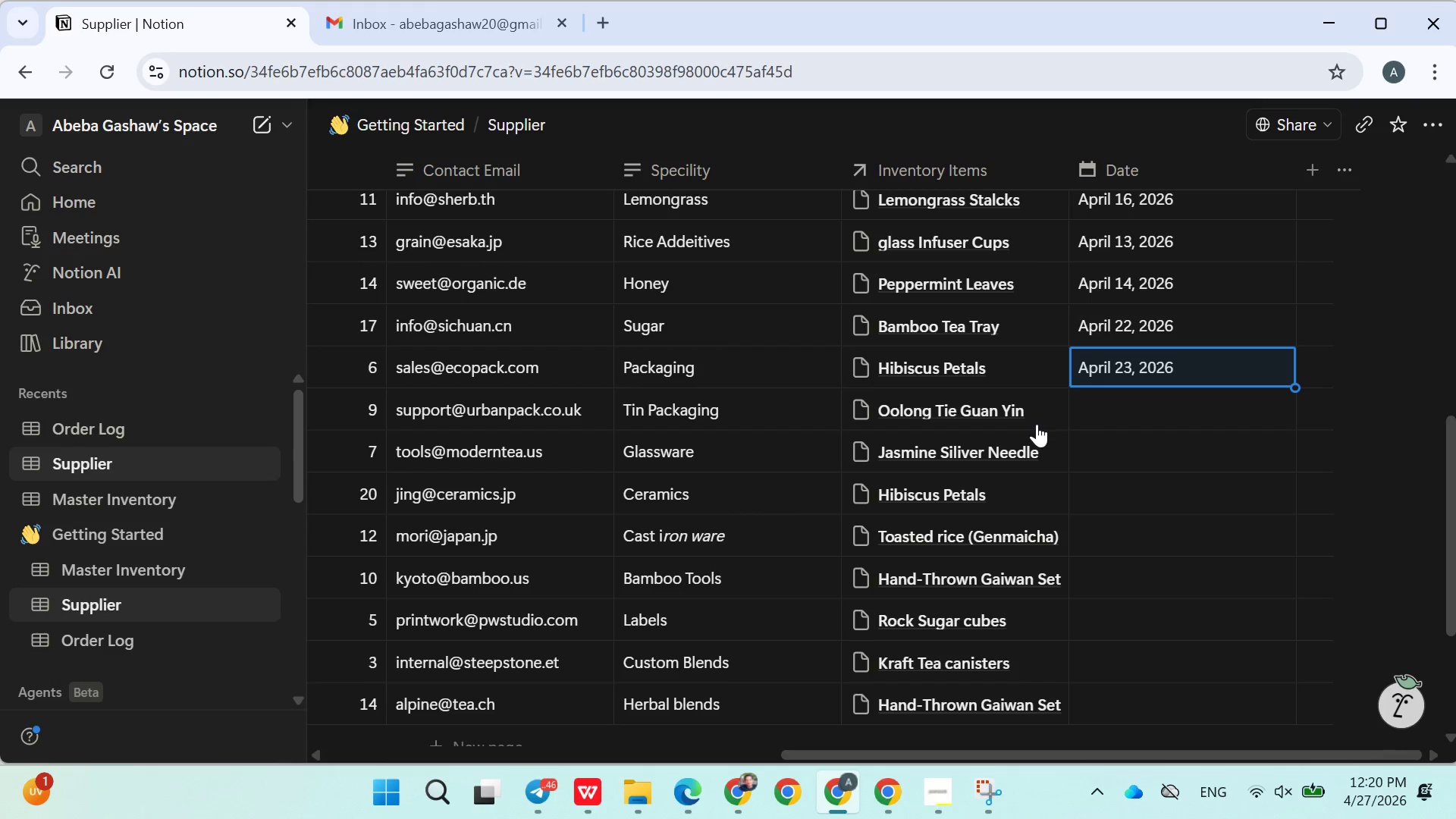 
wait(17.39)
 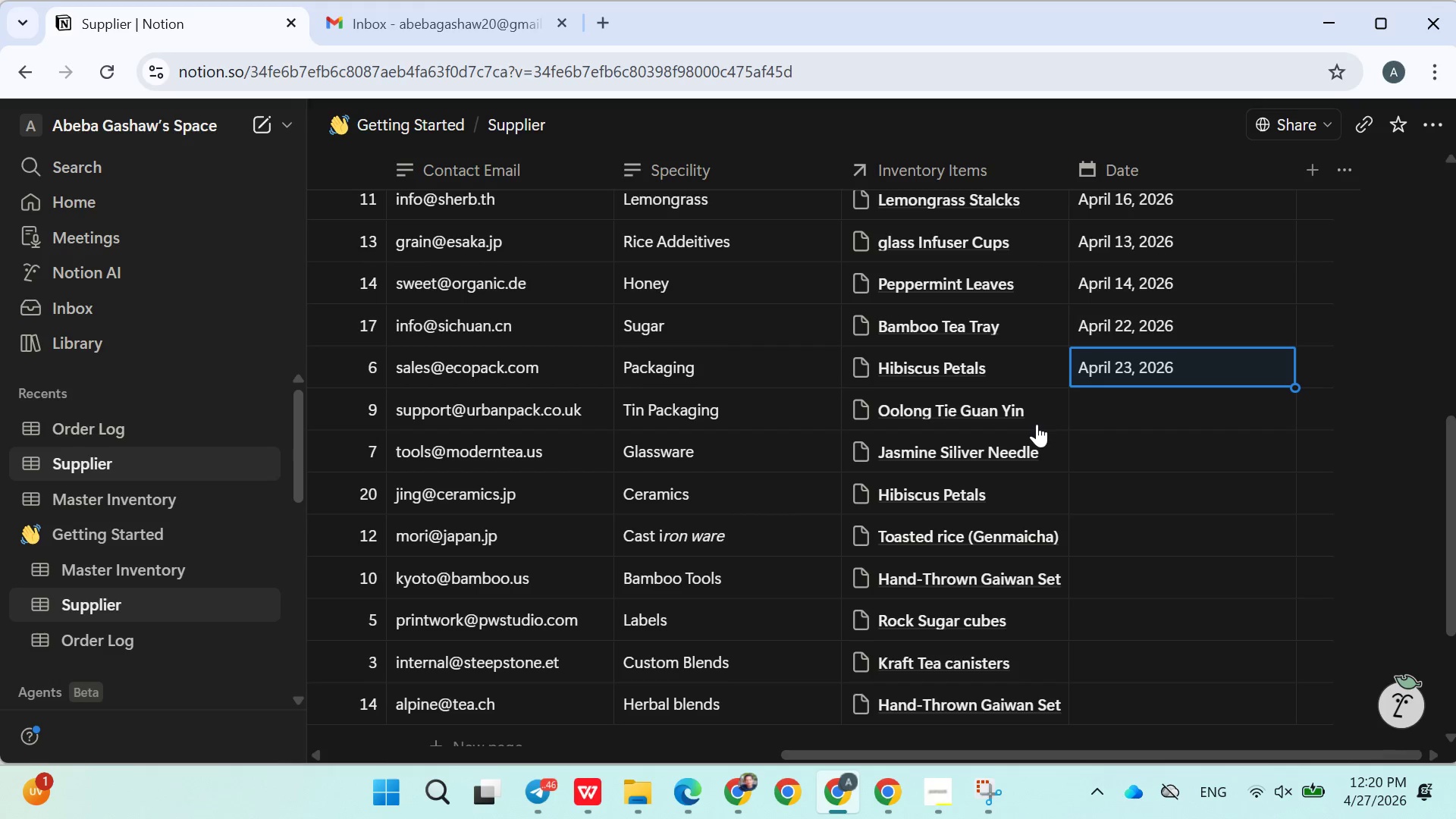 
left_click([1209, 523])
 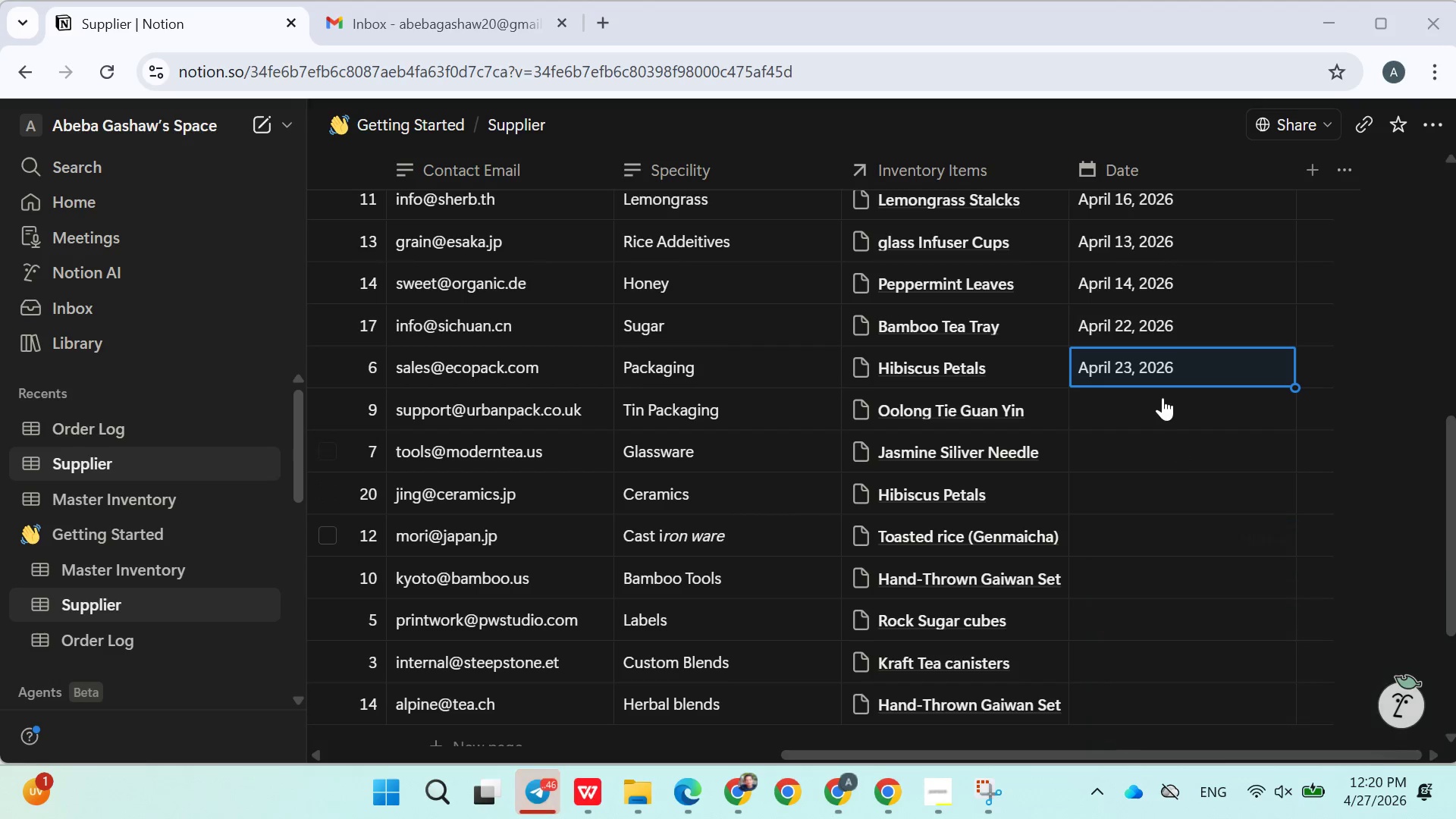 
left_click([1163, 396])
 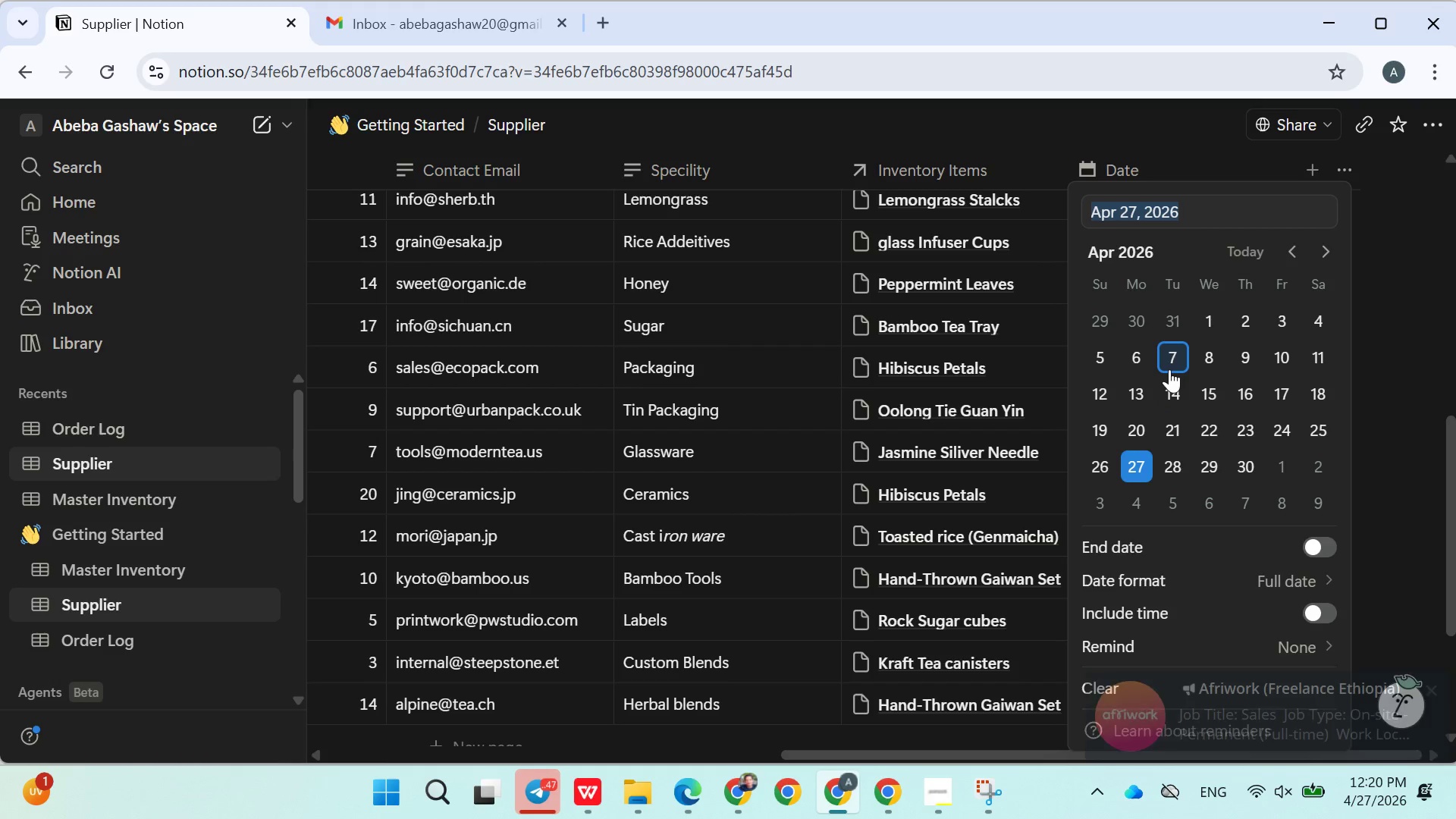 
wait(43.17)
 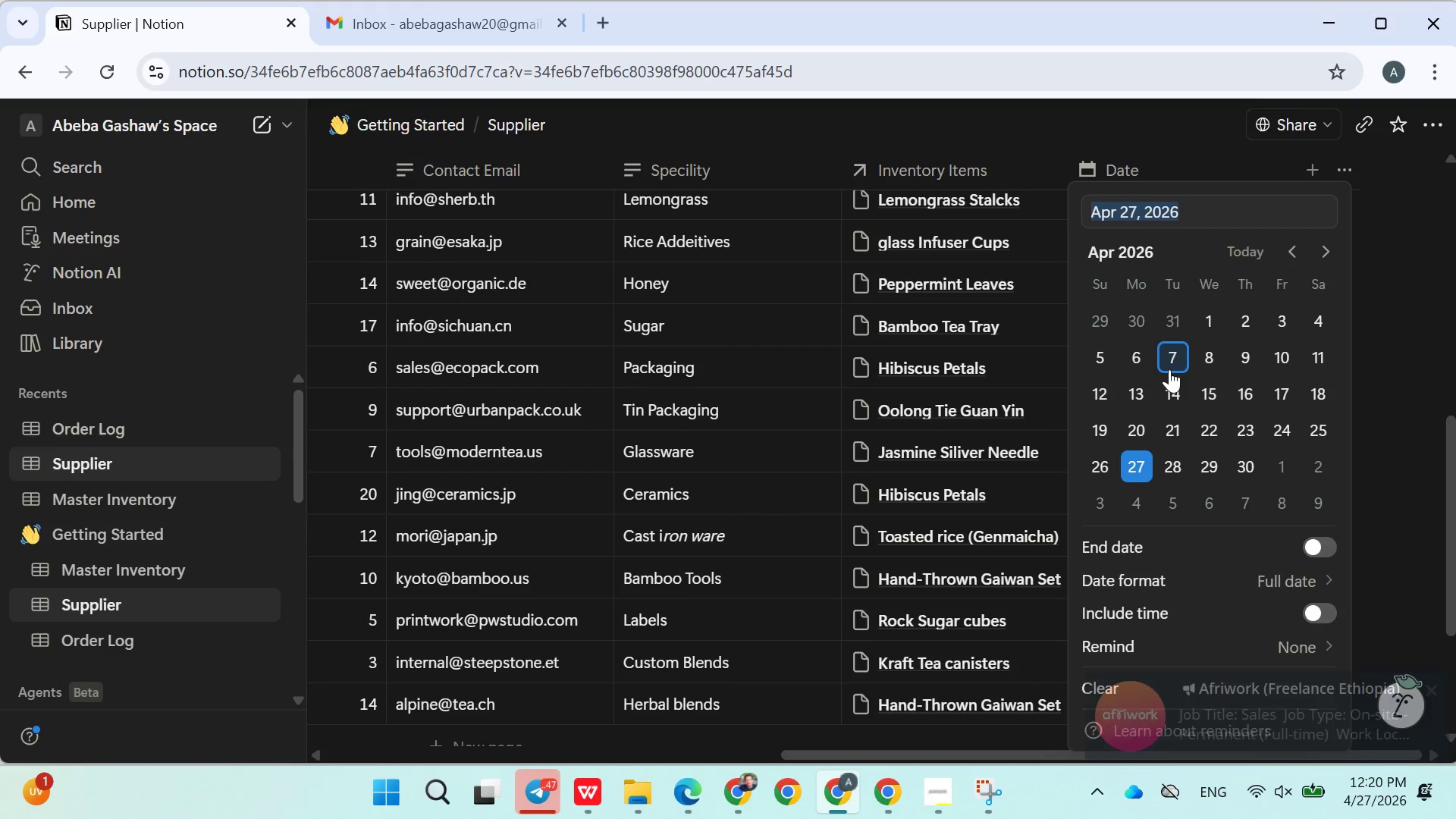 
left_click([1241, 539])
 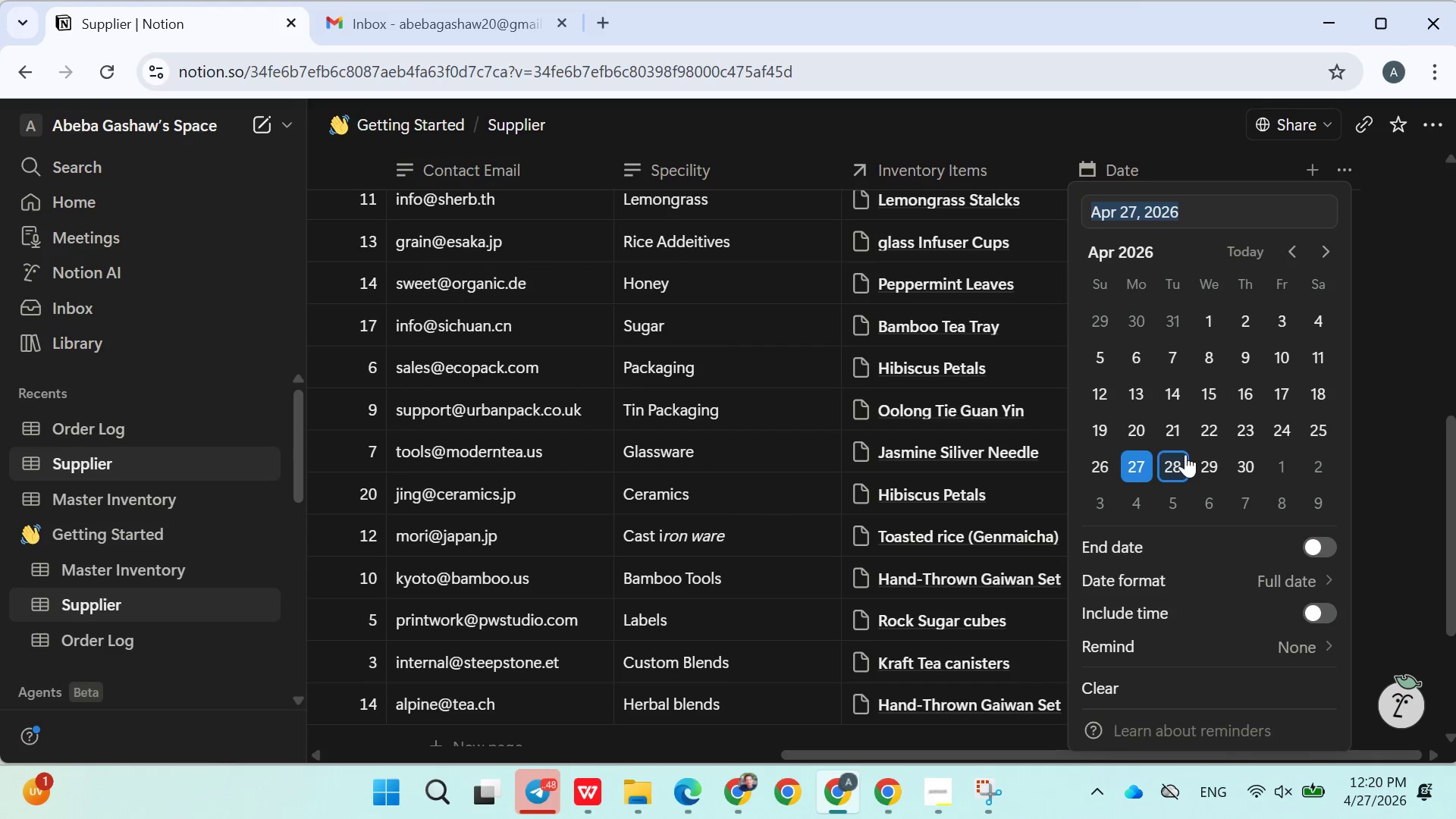 
left_click([1179, 431])
 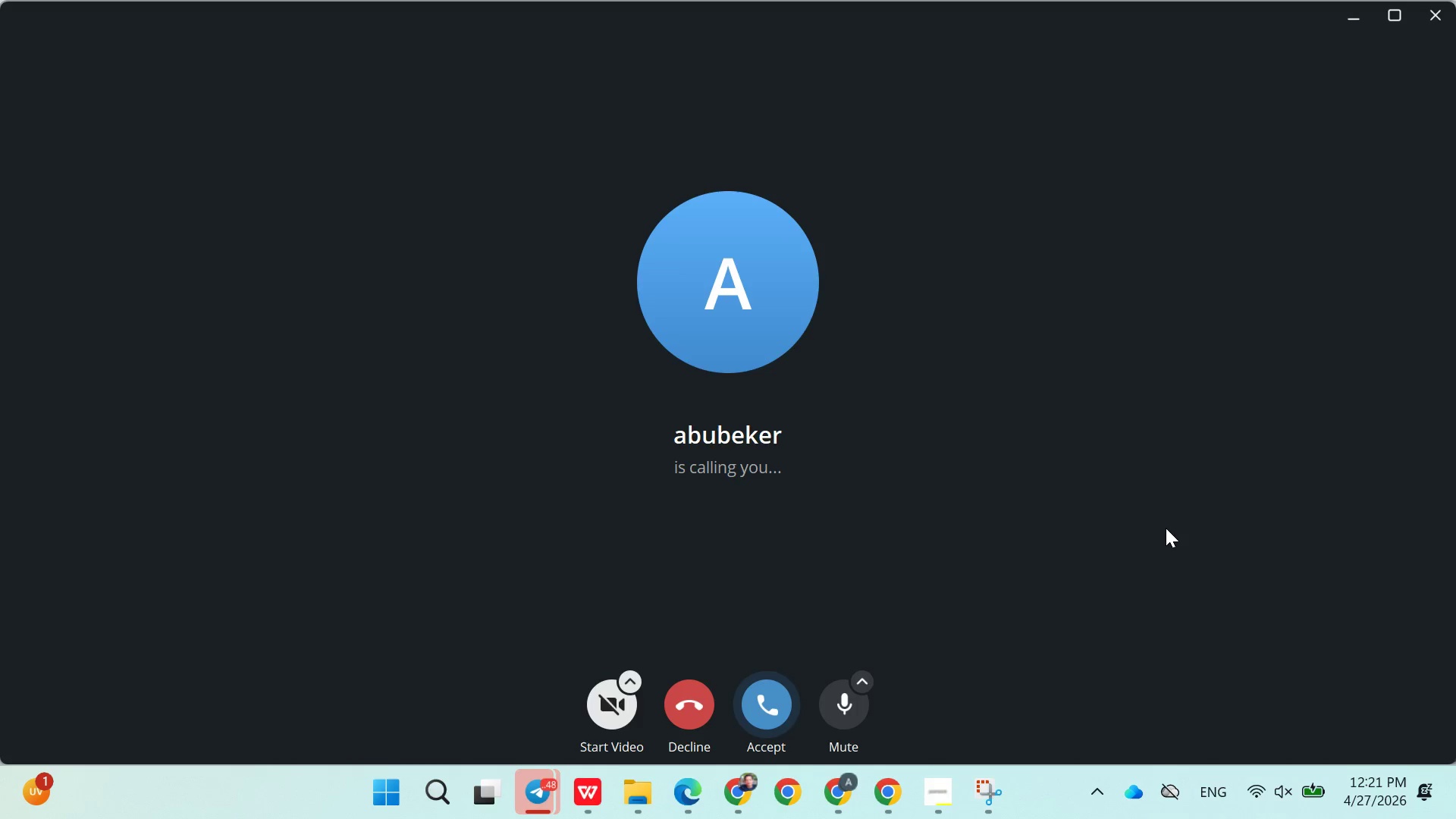 
wait(17.06)
 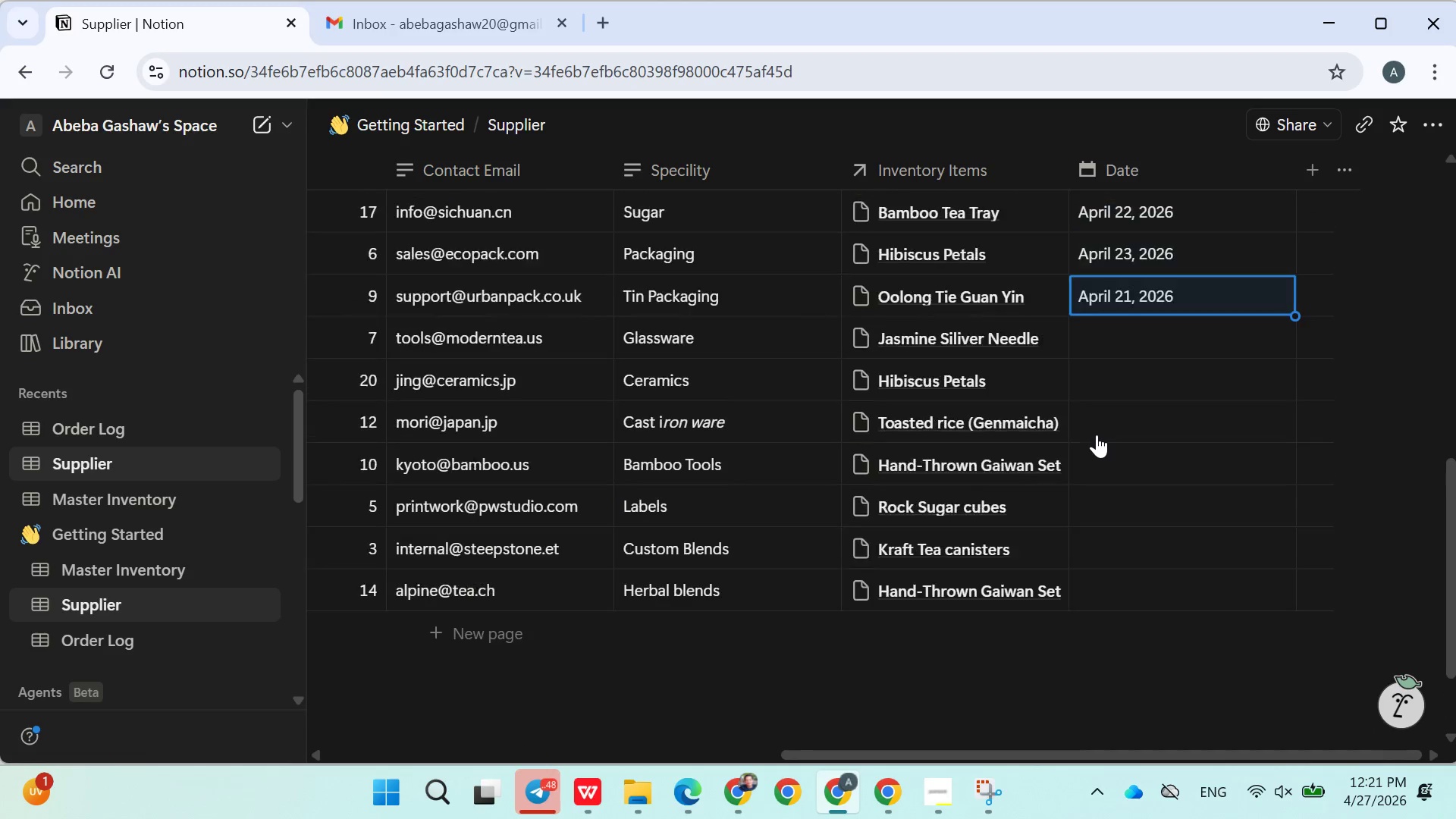 
left_click([1107, 344])
 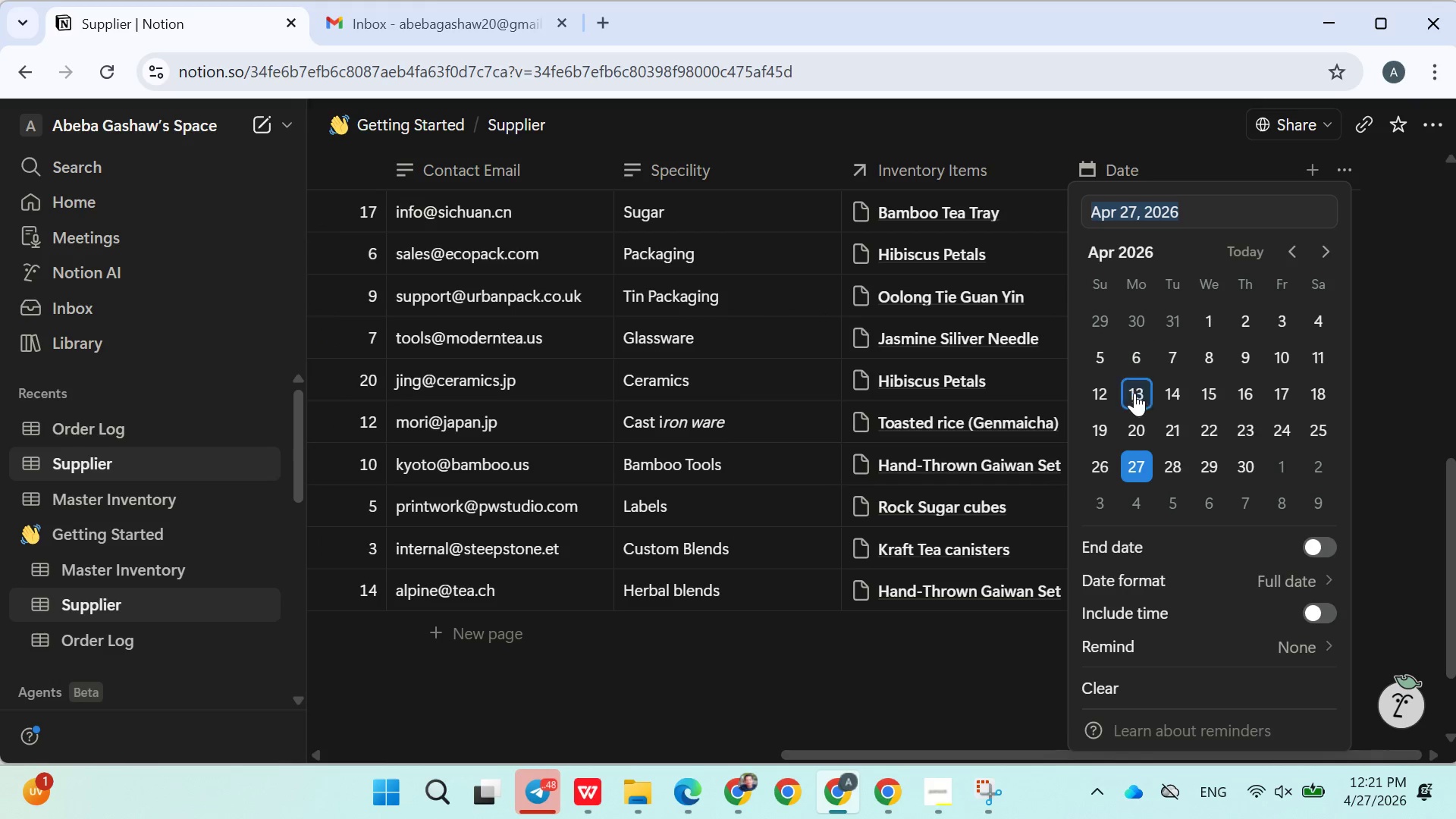 
scroll: coordinate [1146, 522], scroll_direction: down, amount: 2.0
 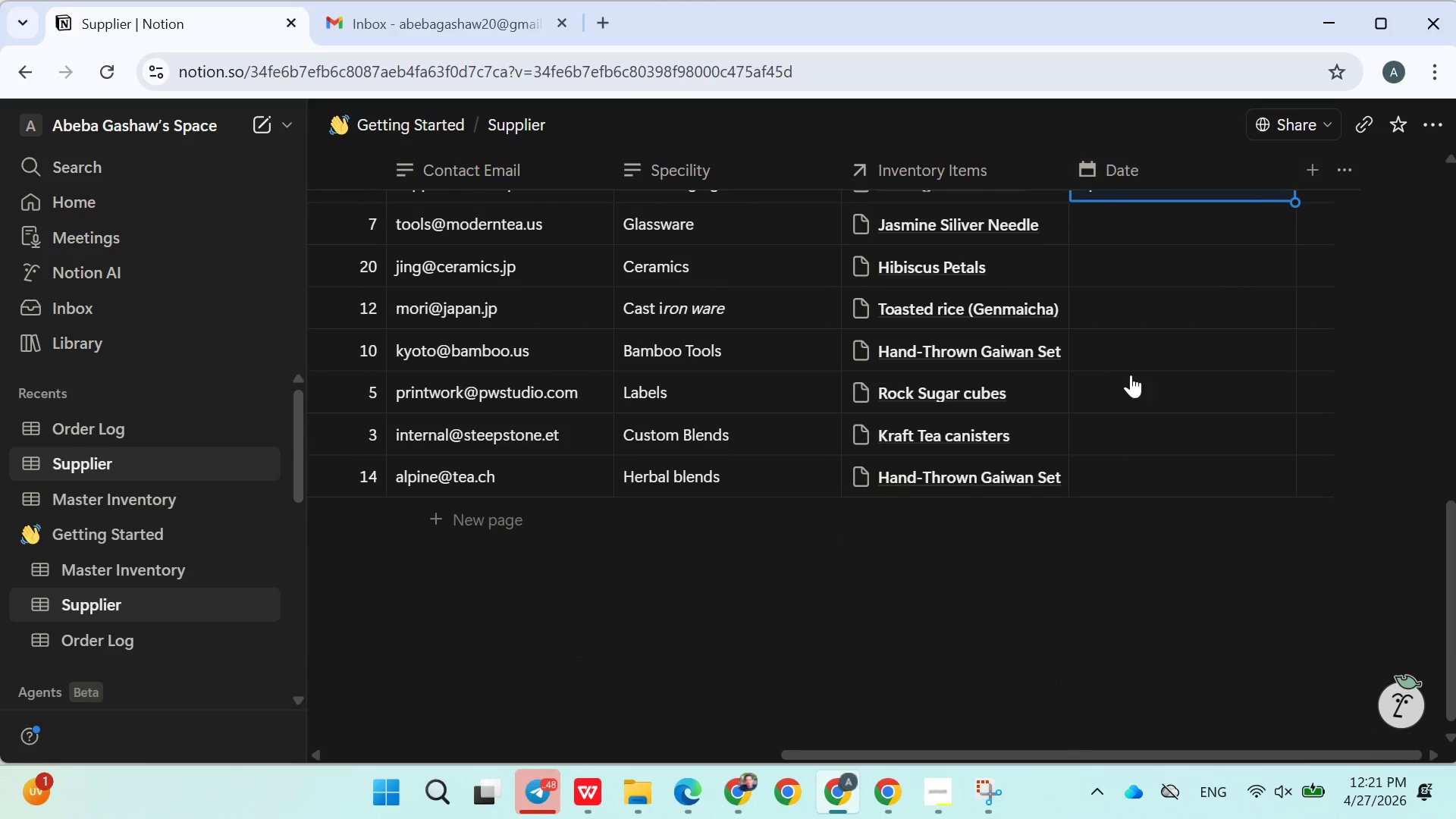 
left_click([1144, 438])
 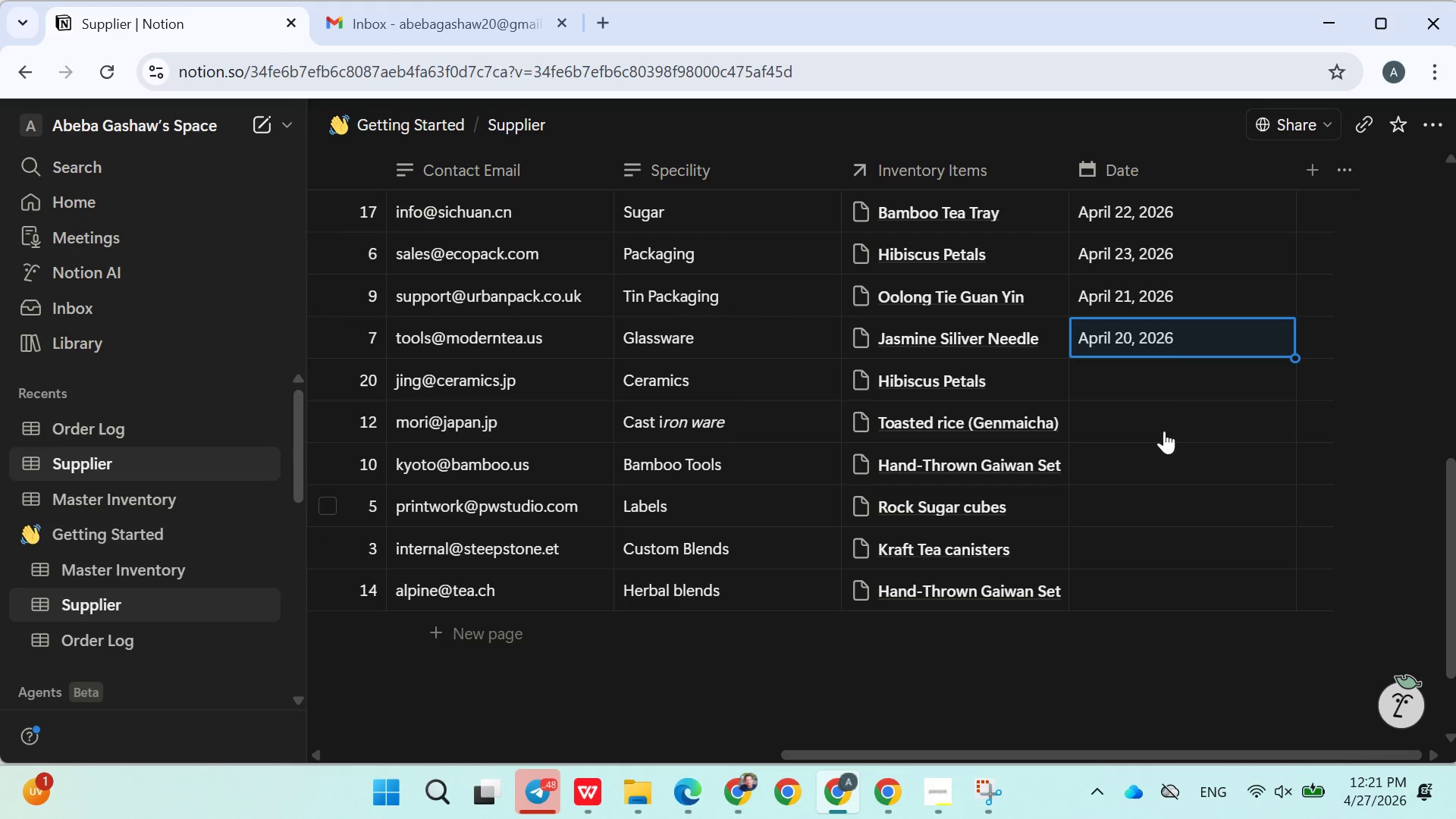 
scroll: coordinate [1096, 435], scroll_direction: none, amount: 0.0
 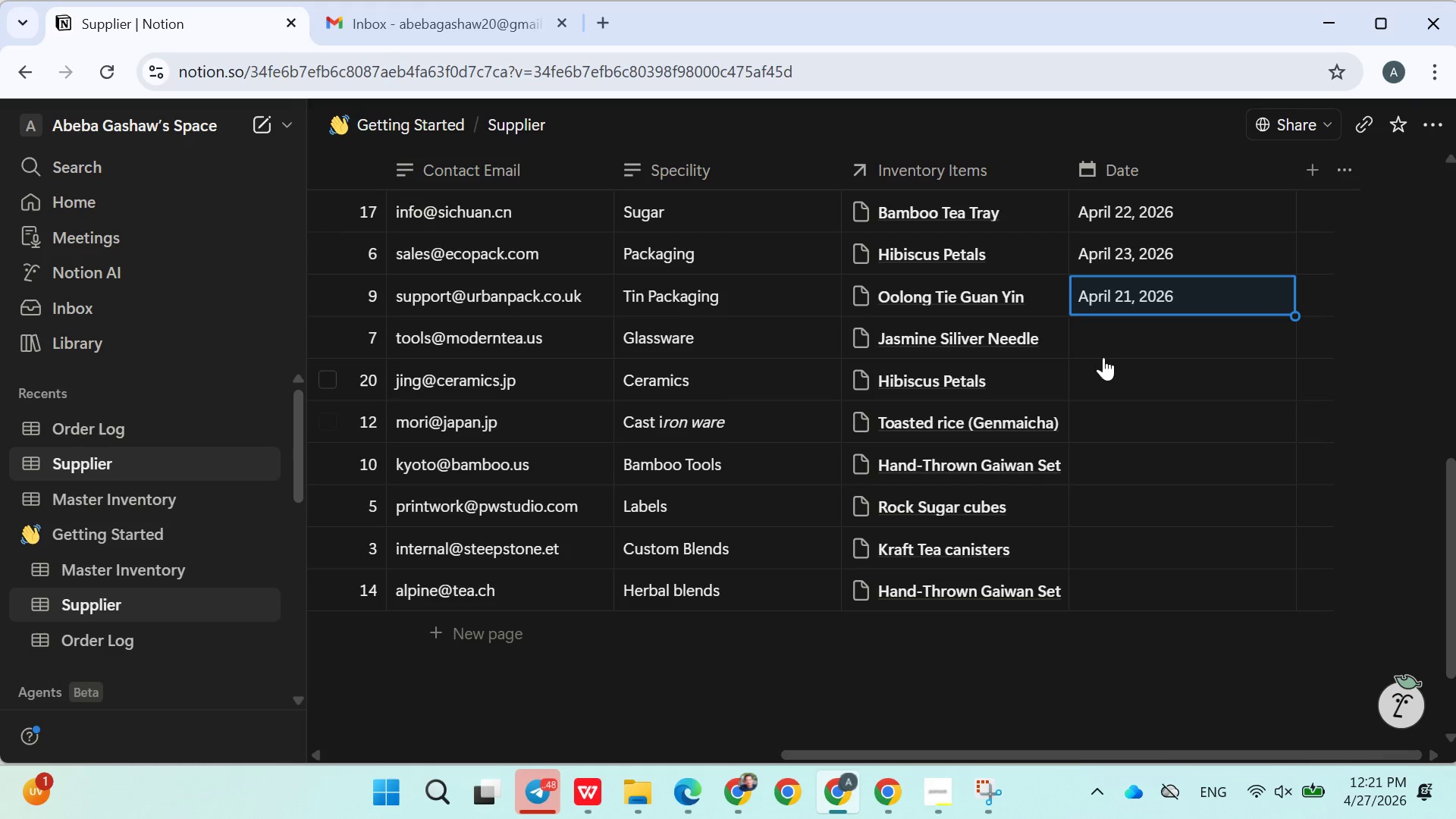 
left_click([1155, 374])
 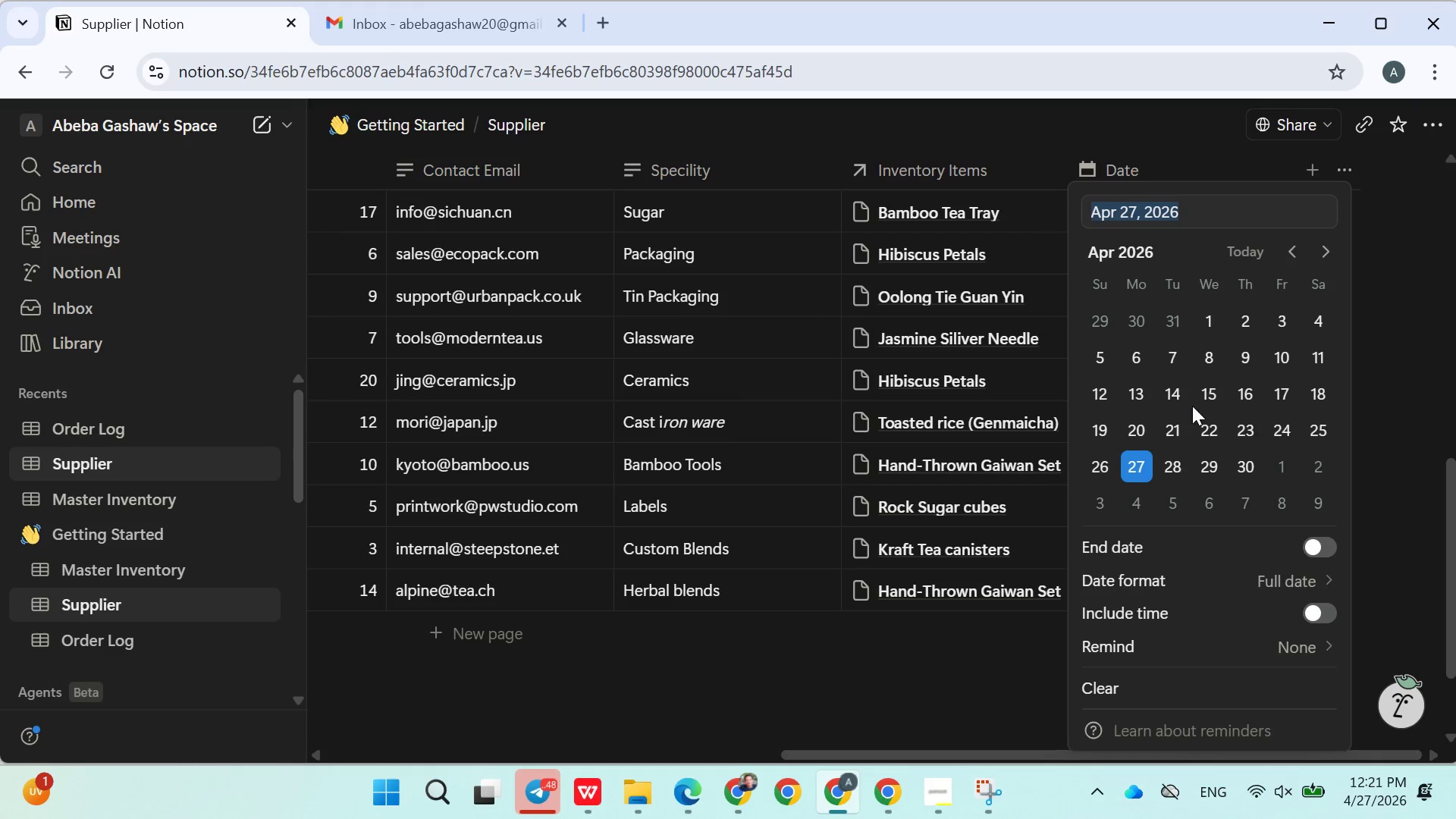 
left_click([1207, 430])
 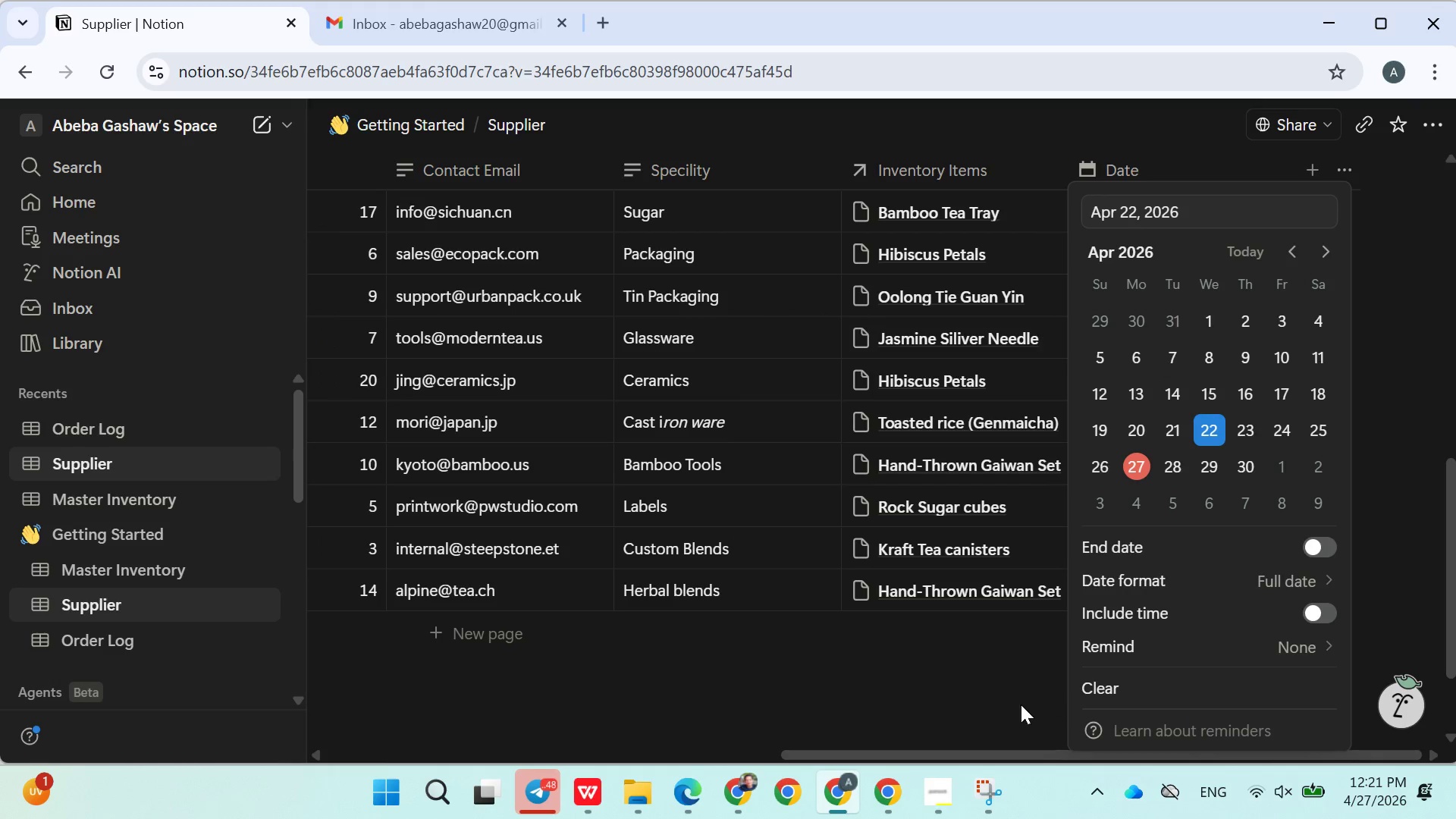 
left_click([996, 704])
 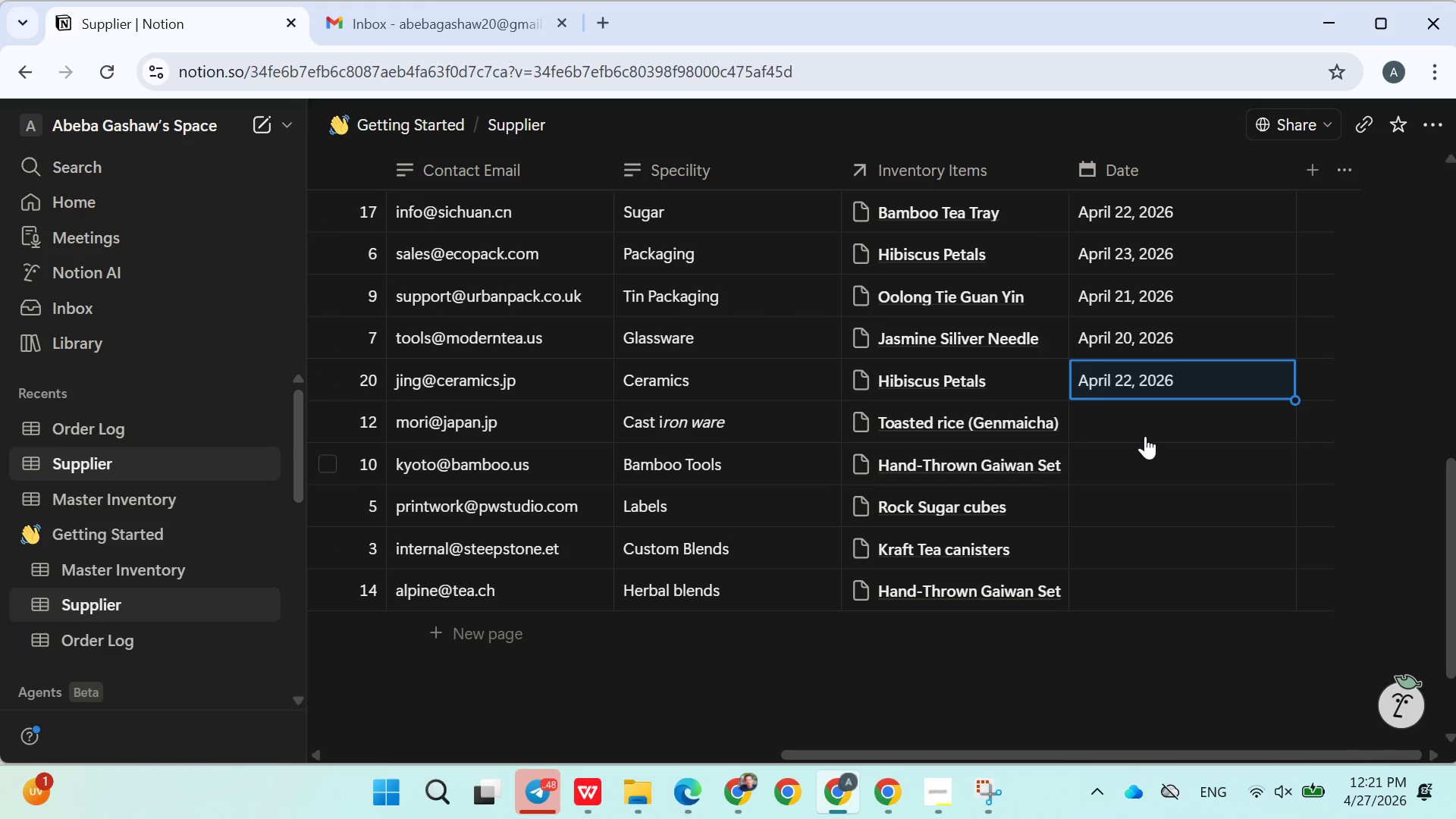 
left_click([1145, 422])
 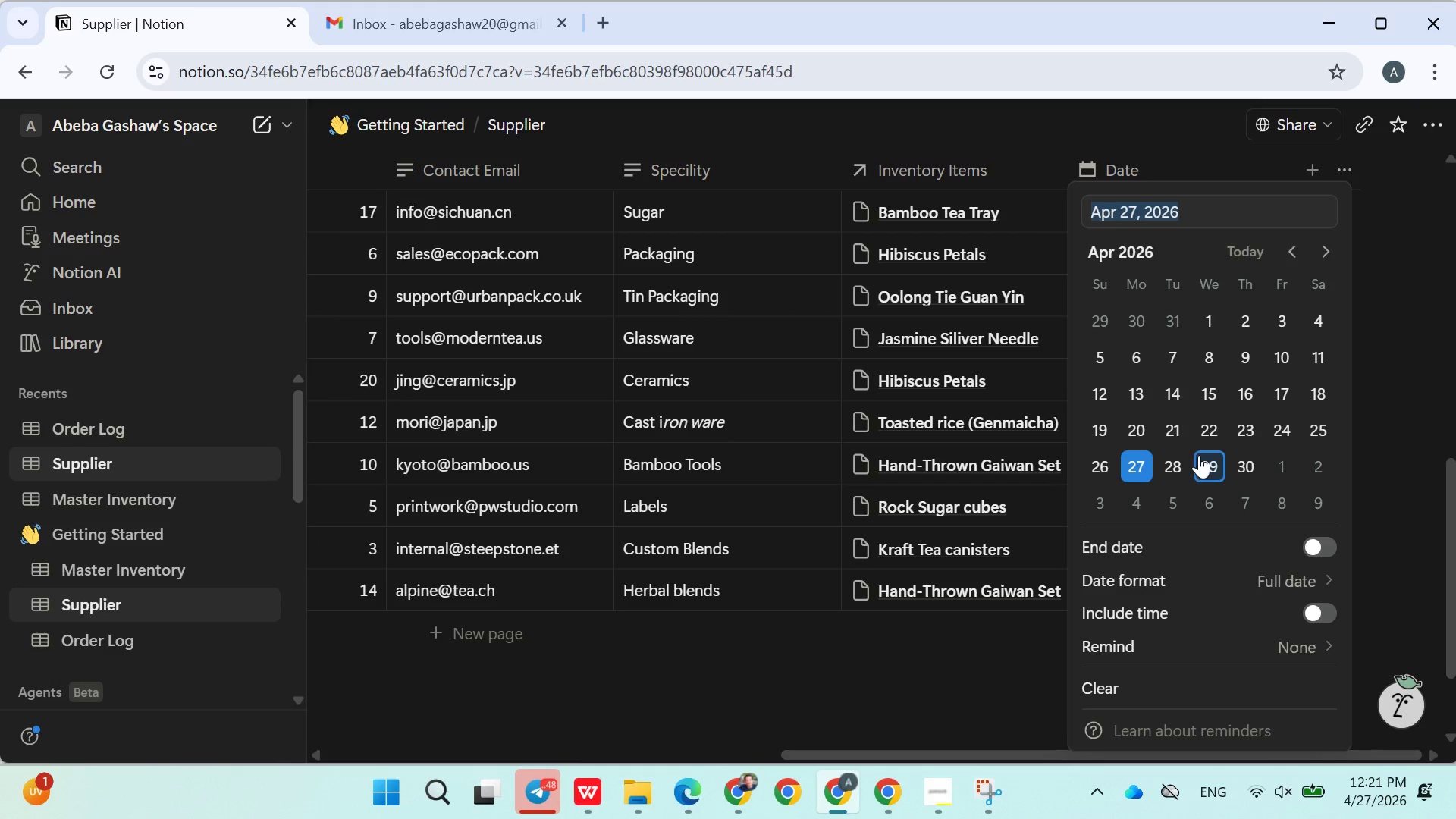 
left_click([1203, 439])
 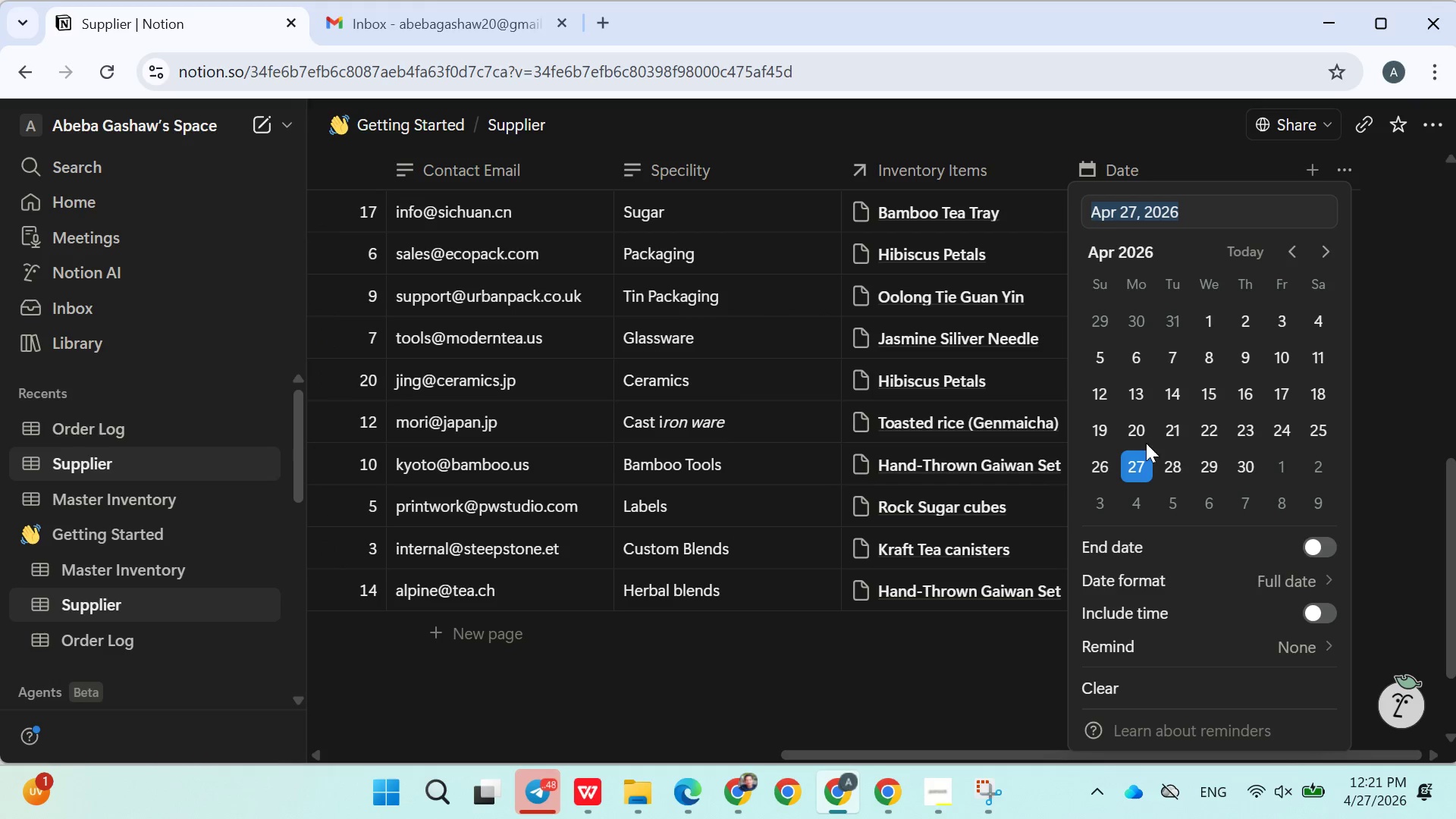 
left_click([1106, 430])
 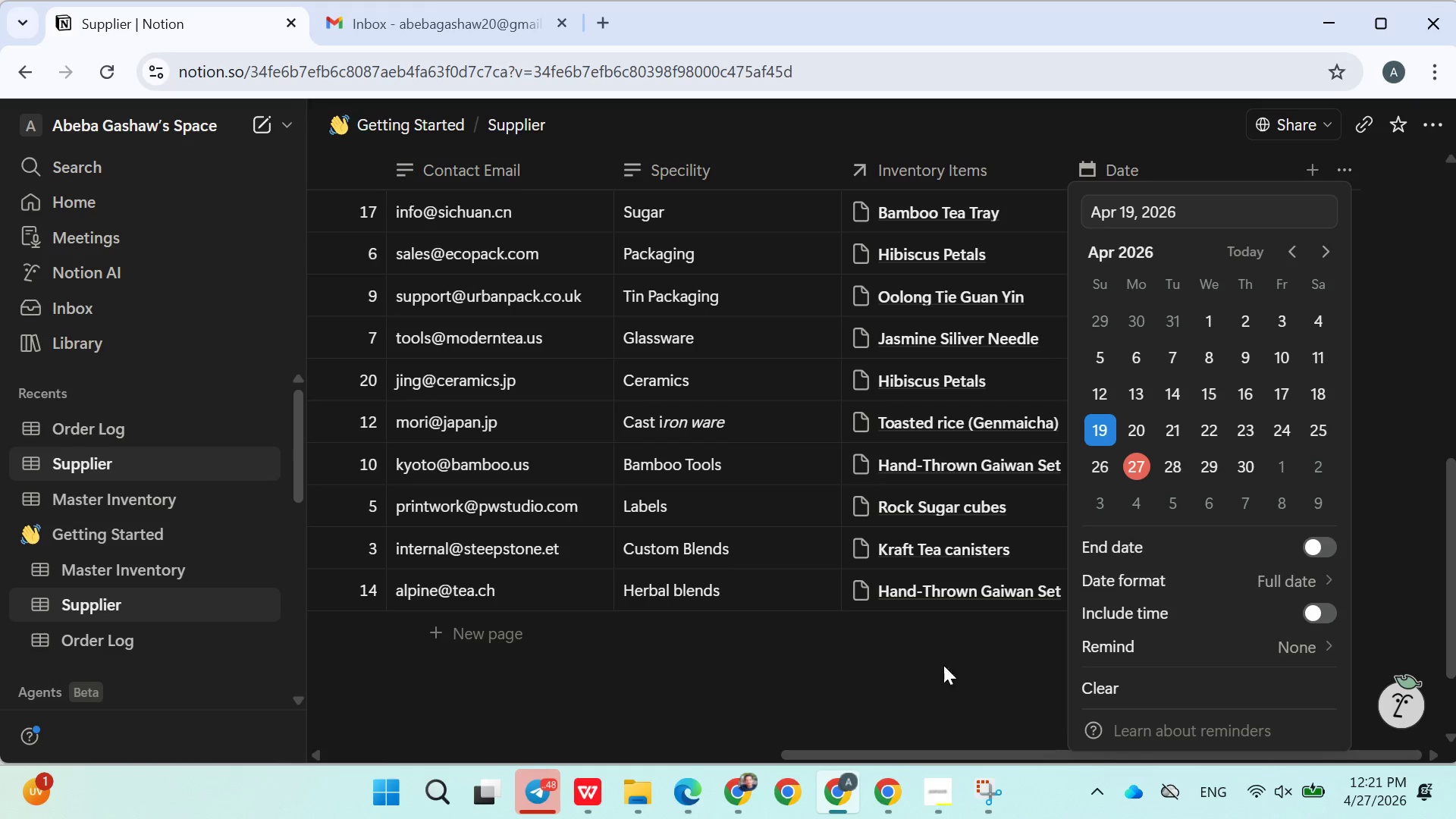 
left_click([935, 692])
 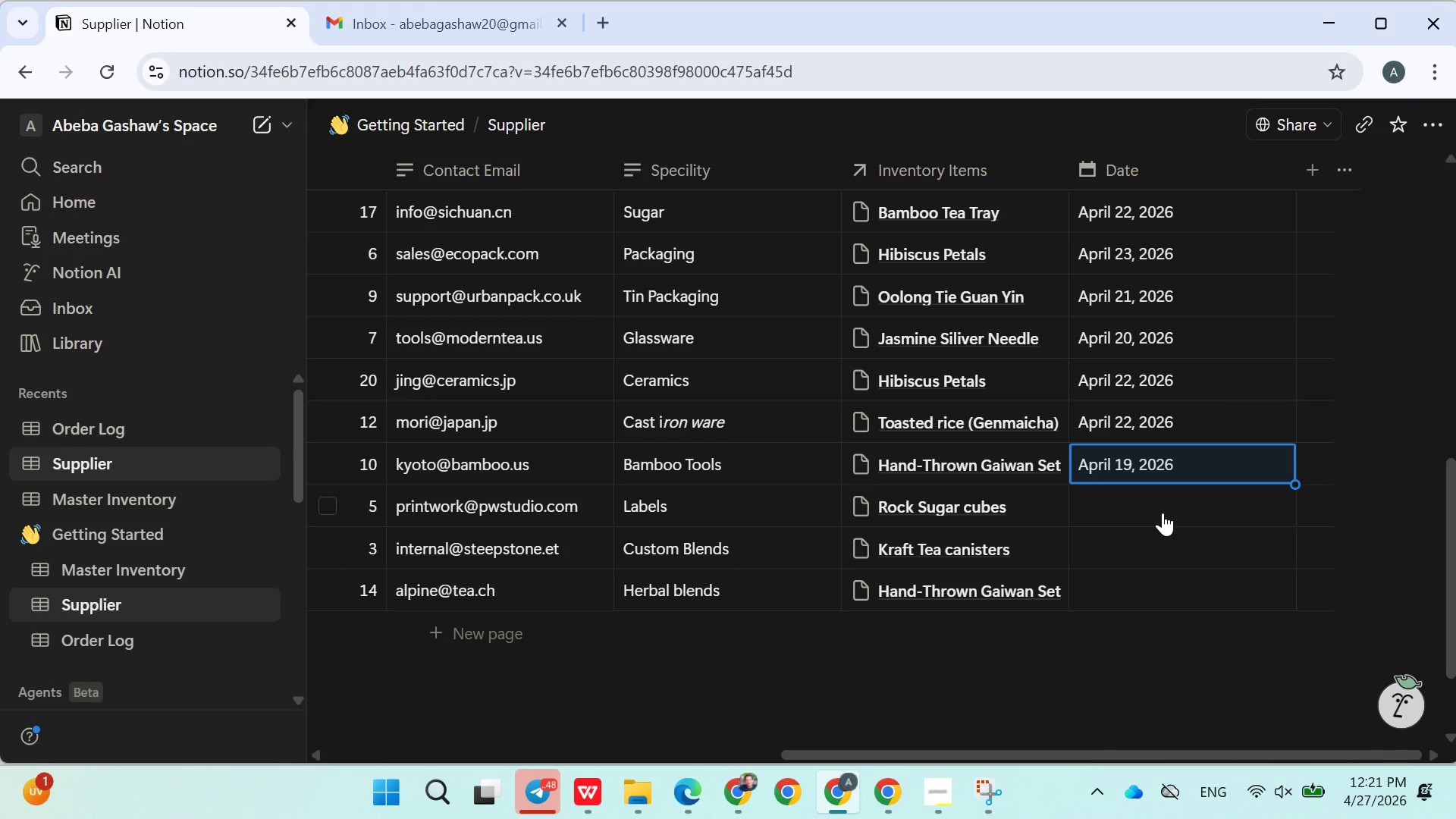 
left_click([1162, 513])
 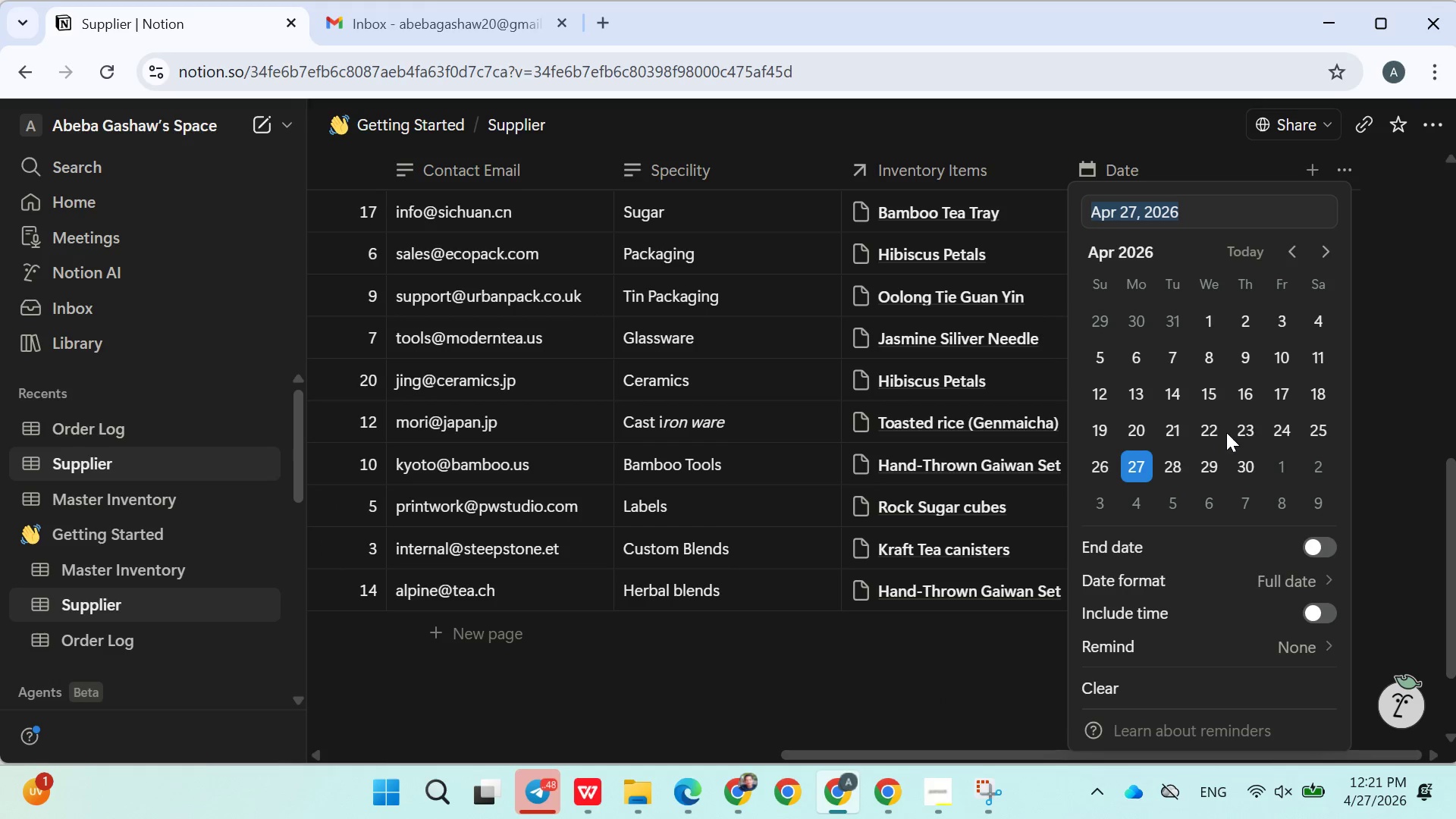 
left_click([1247, 393])
 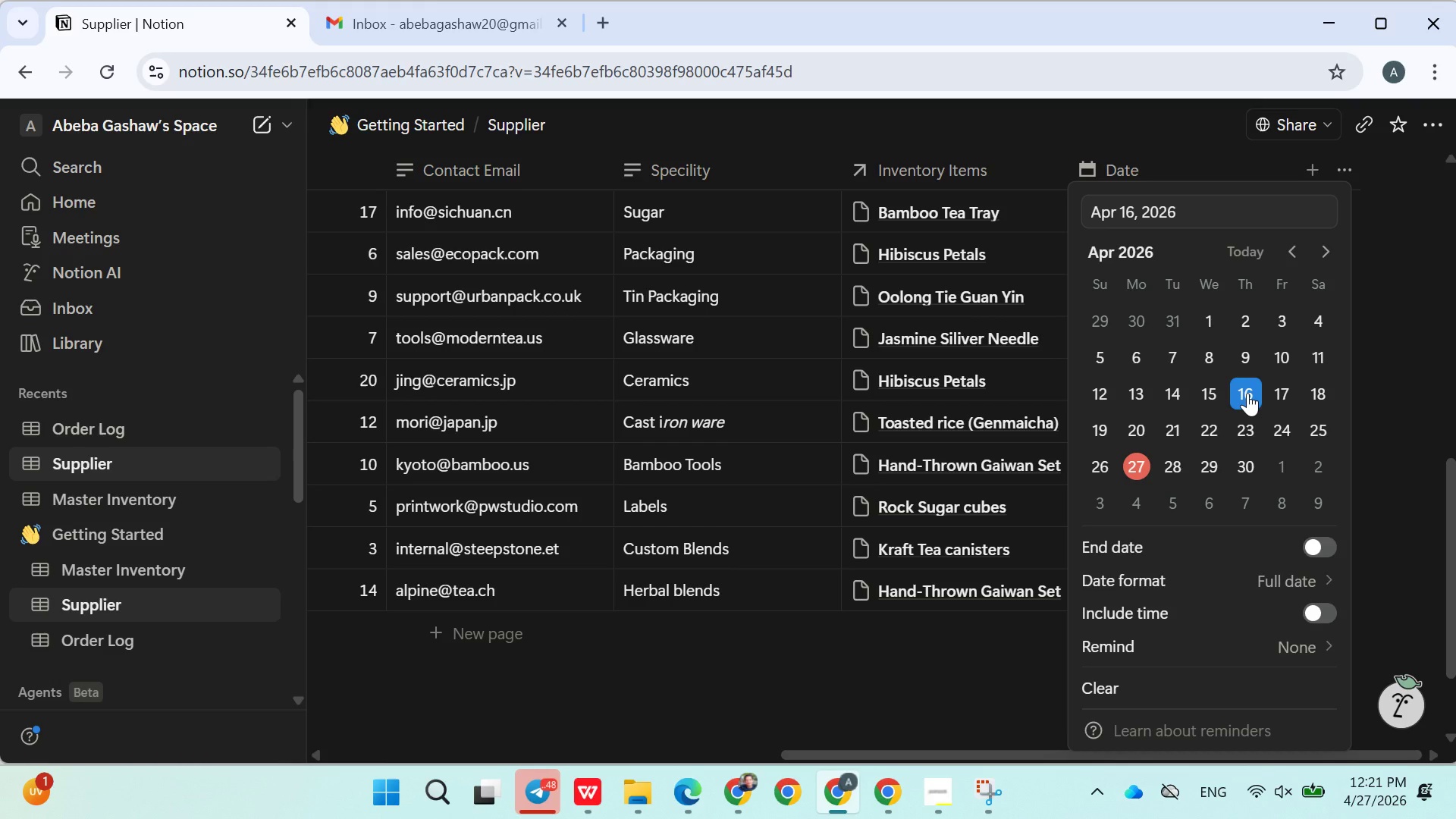 
wait(17.14)
 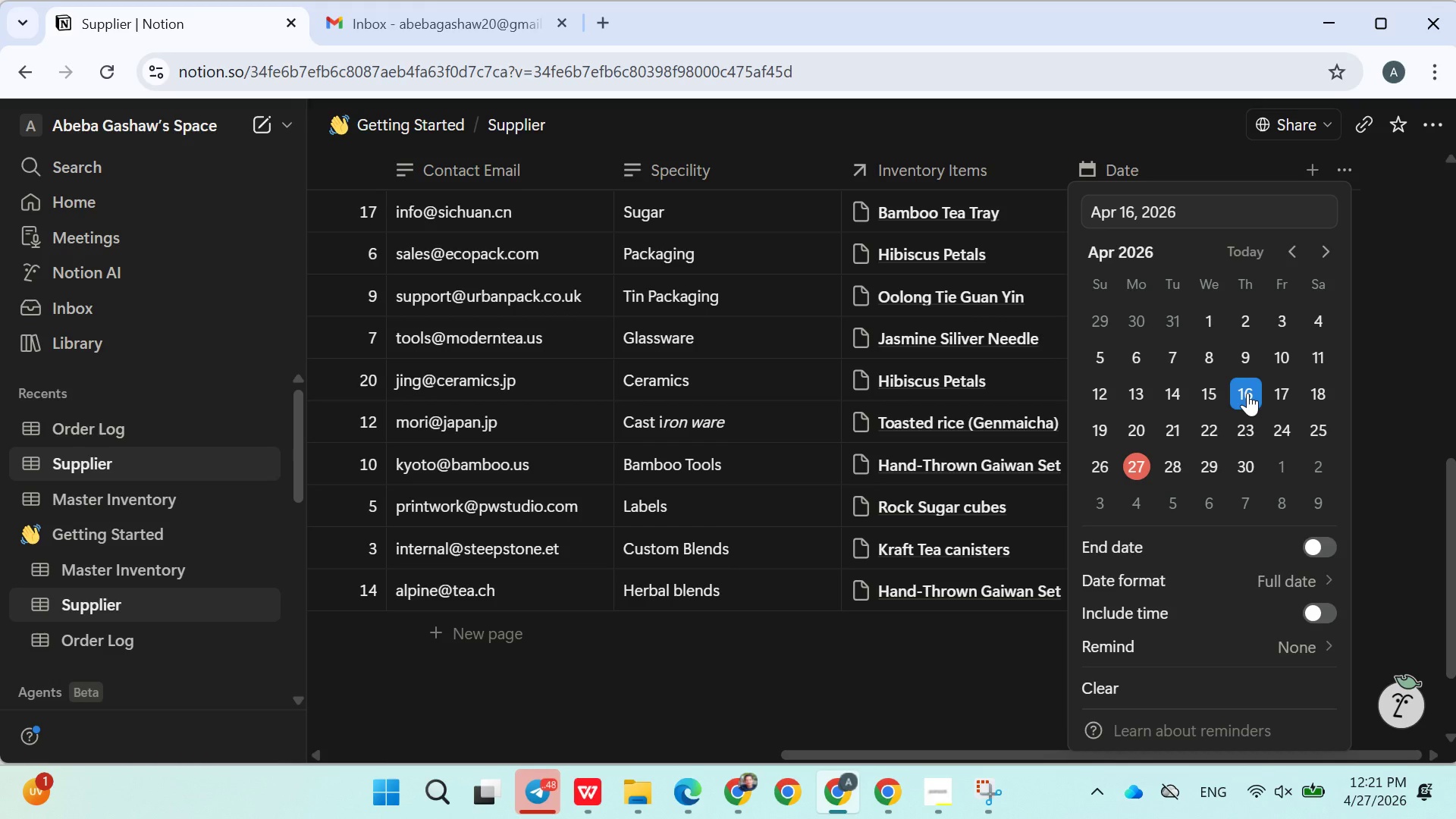 
left_click([1200, 431])
 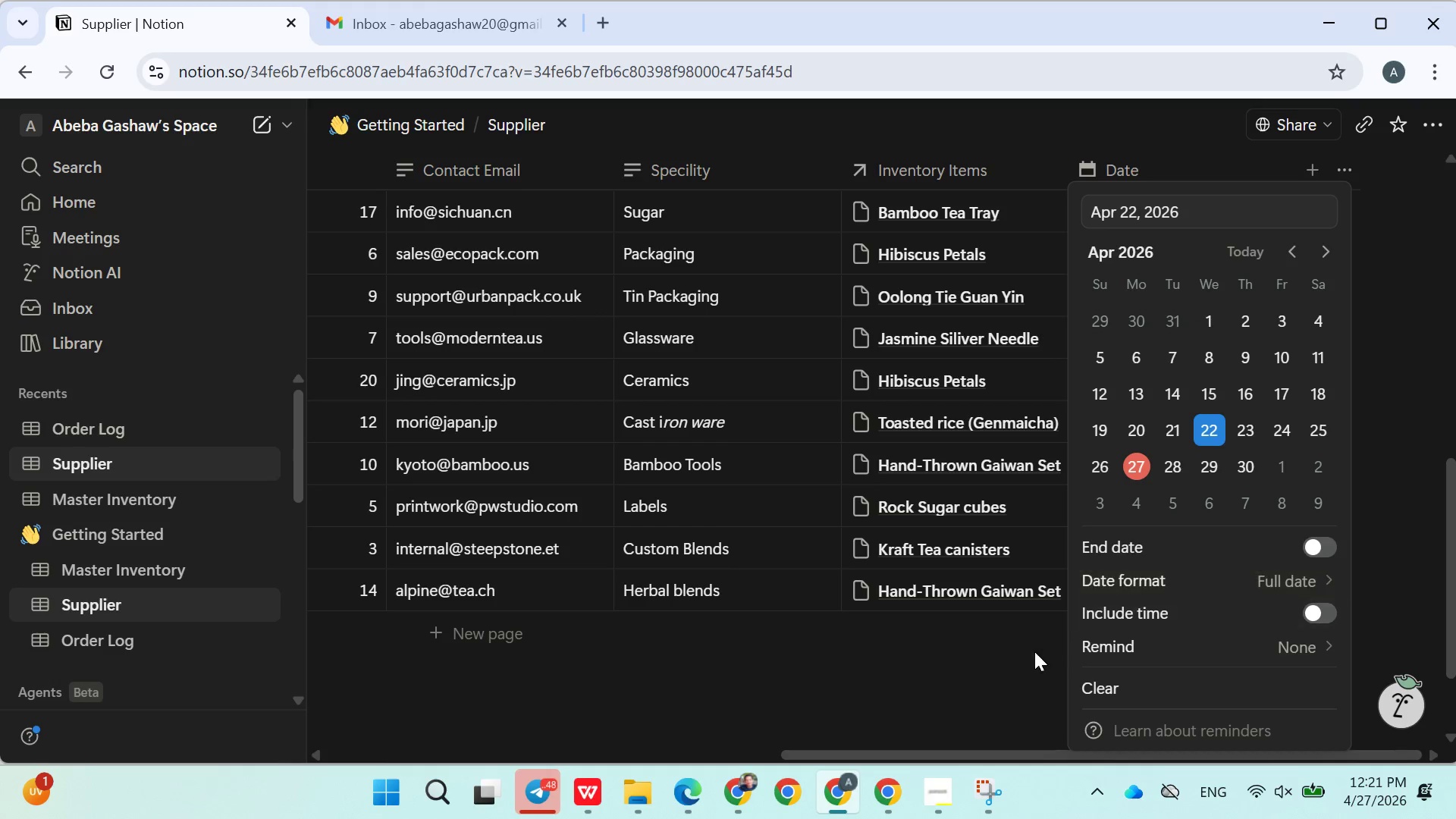 
left_click([1009, 656])
 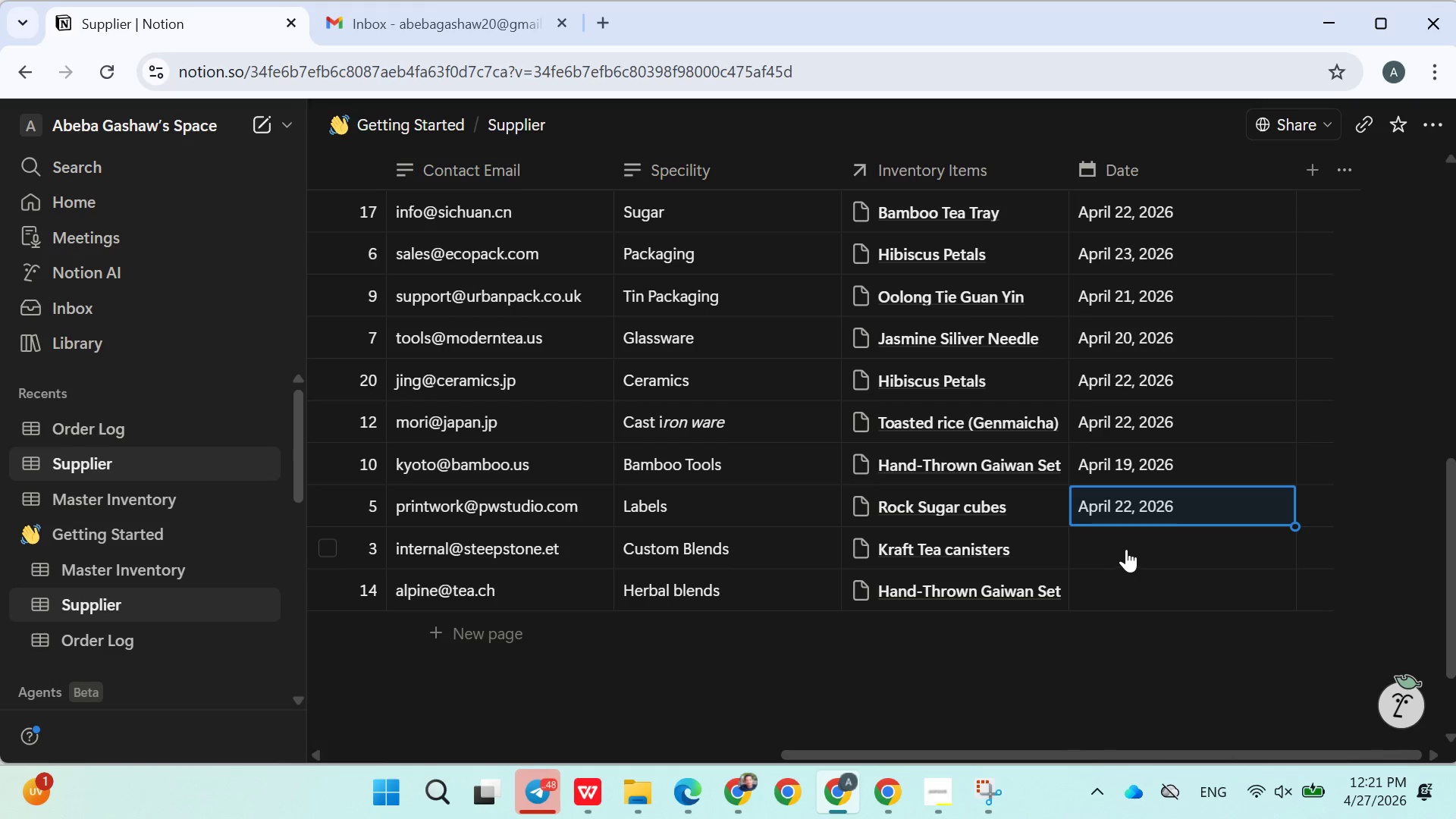 
left_click([1132, 543])
 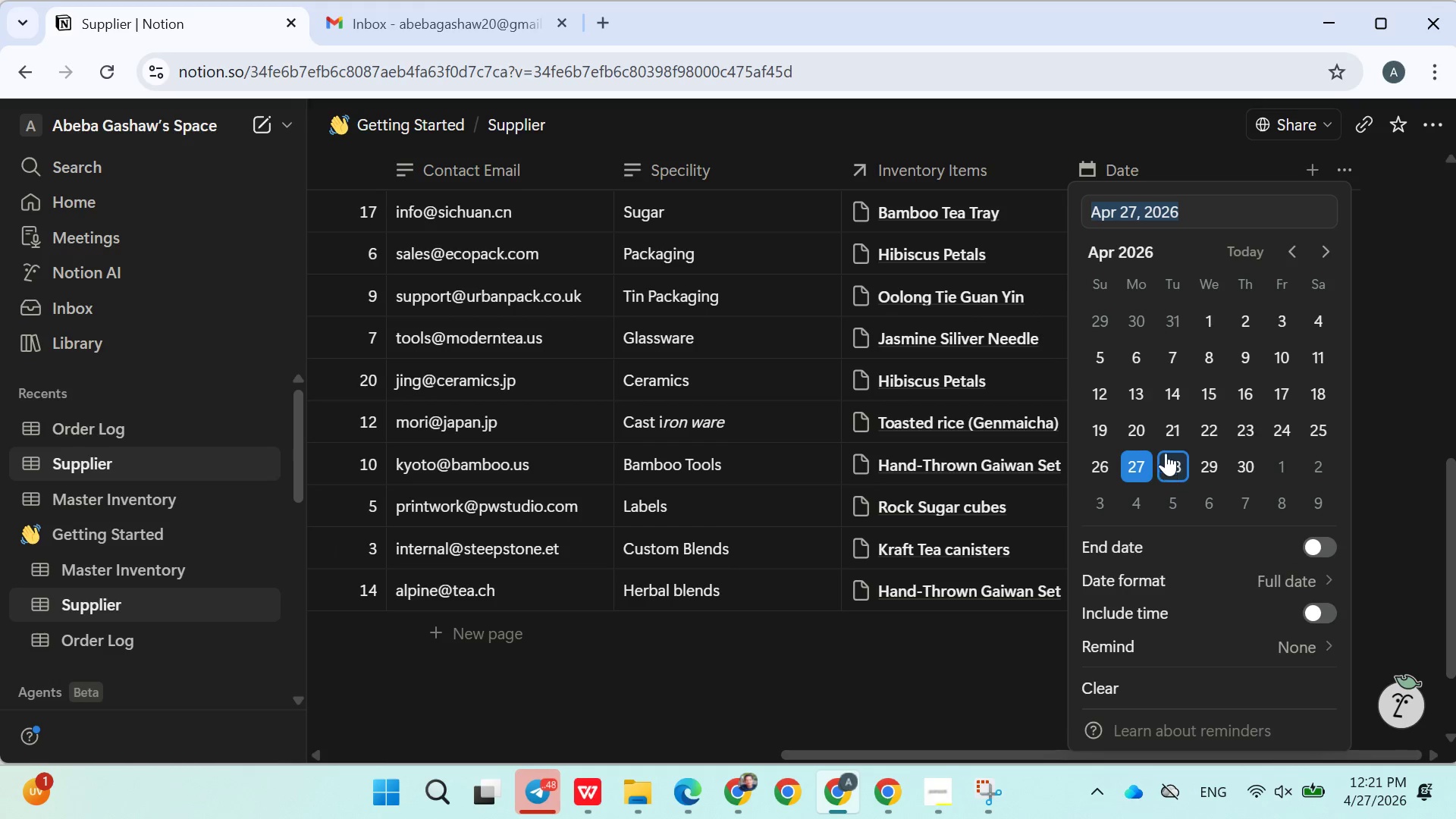 
left_click([1166, 434])
 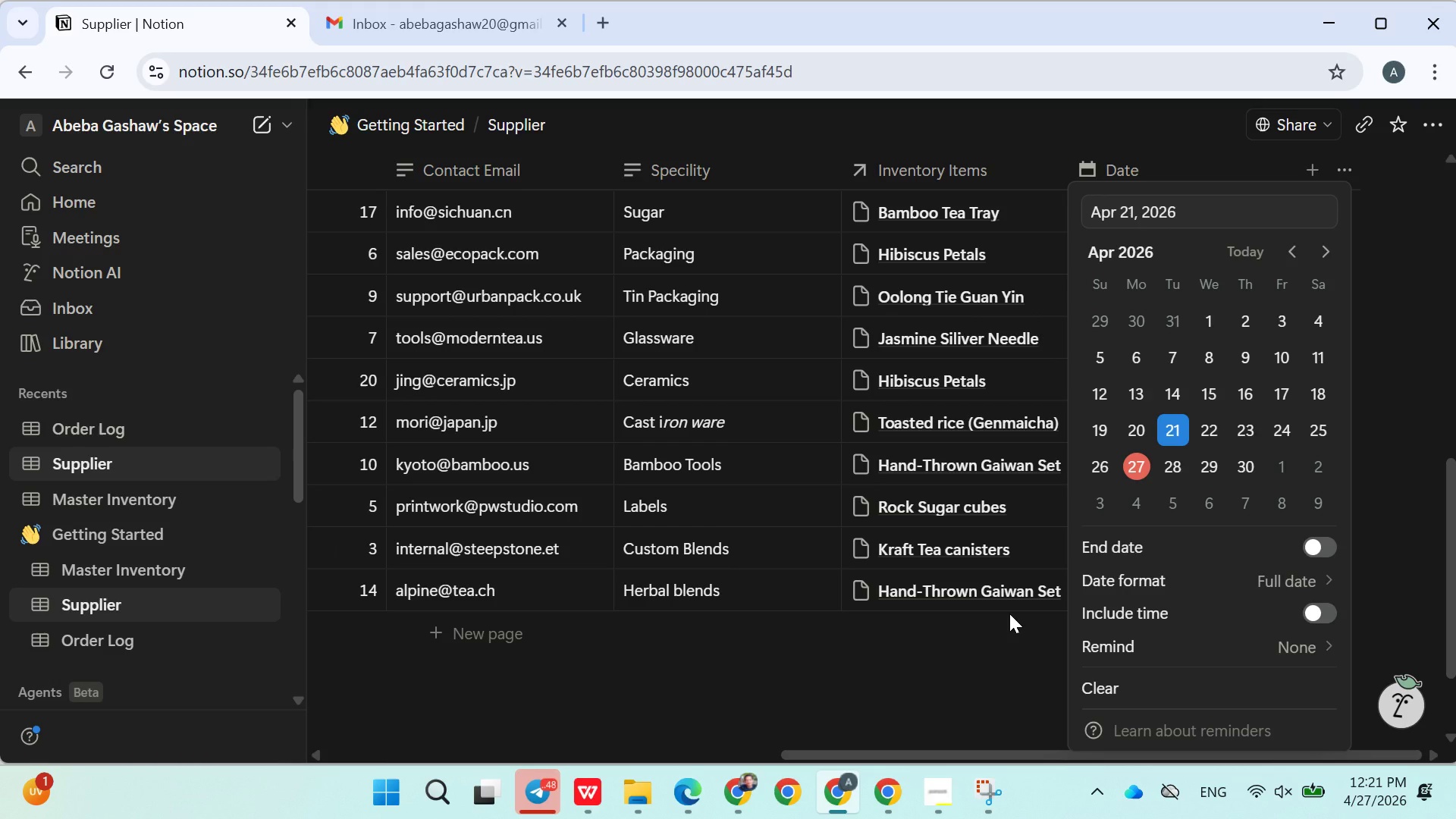 
wait(8.16)
 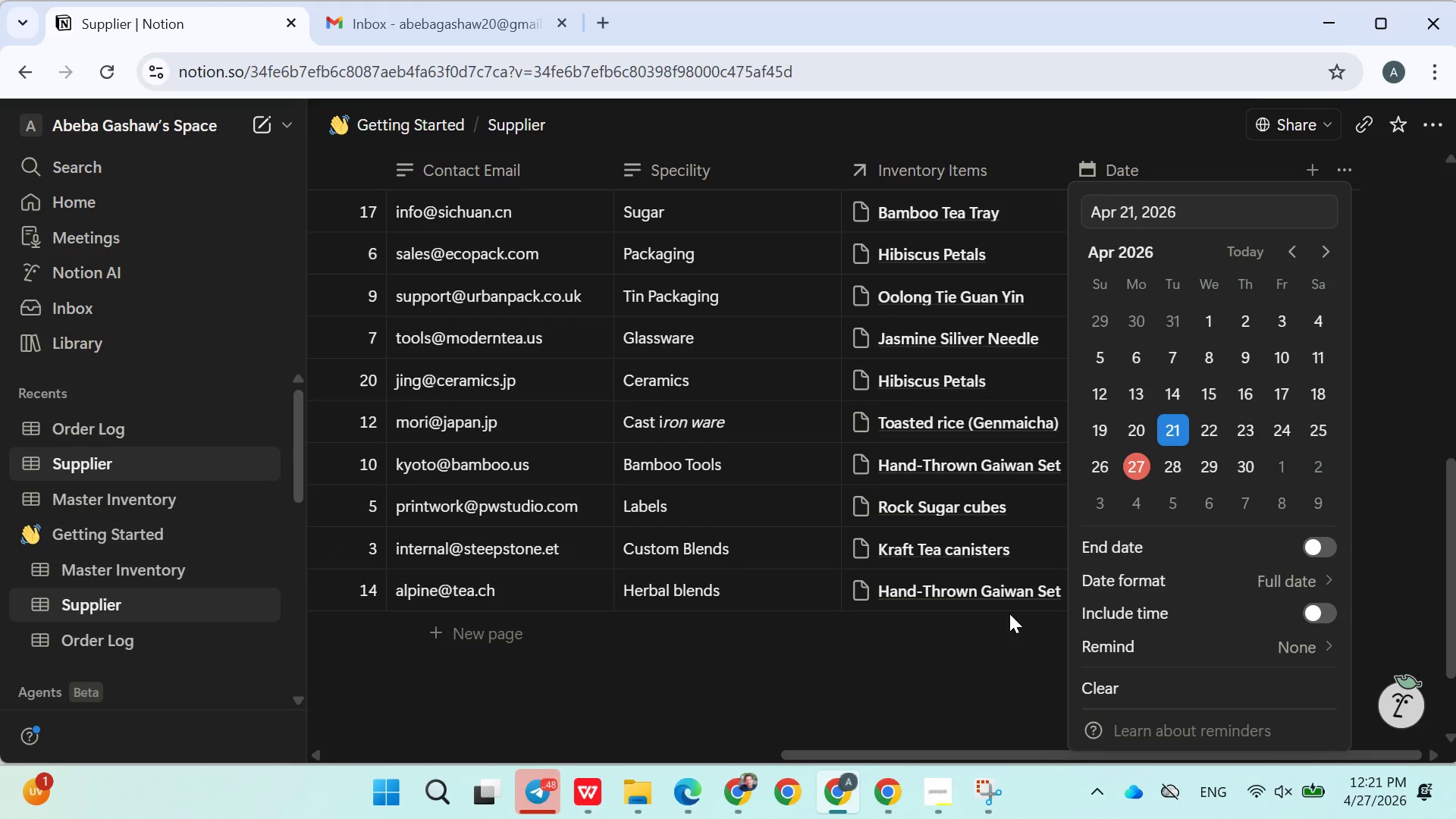 
left_click([967, 666])
 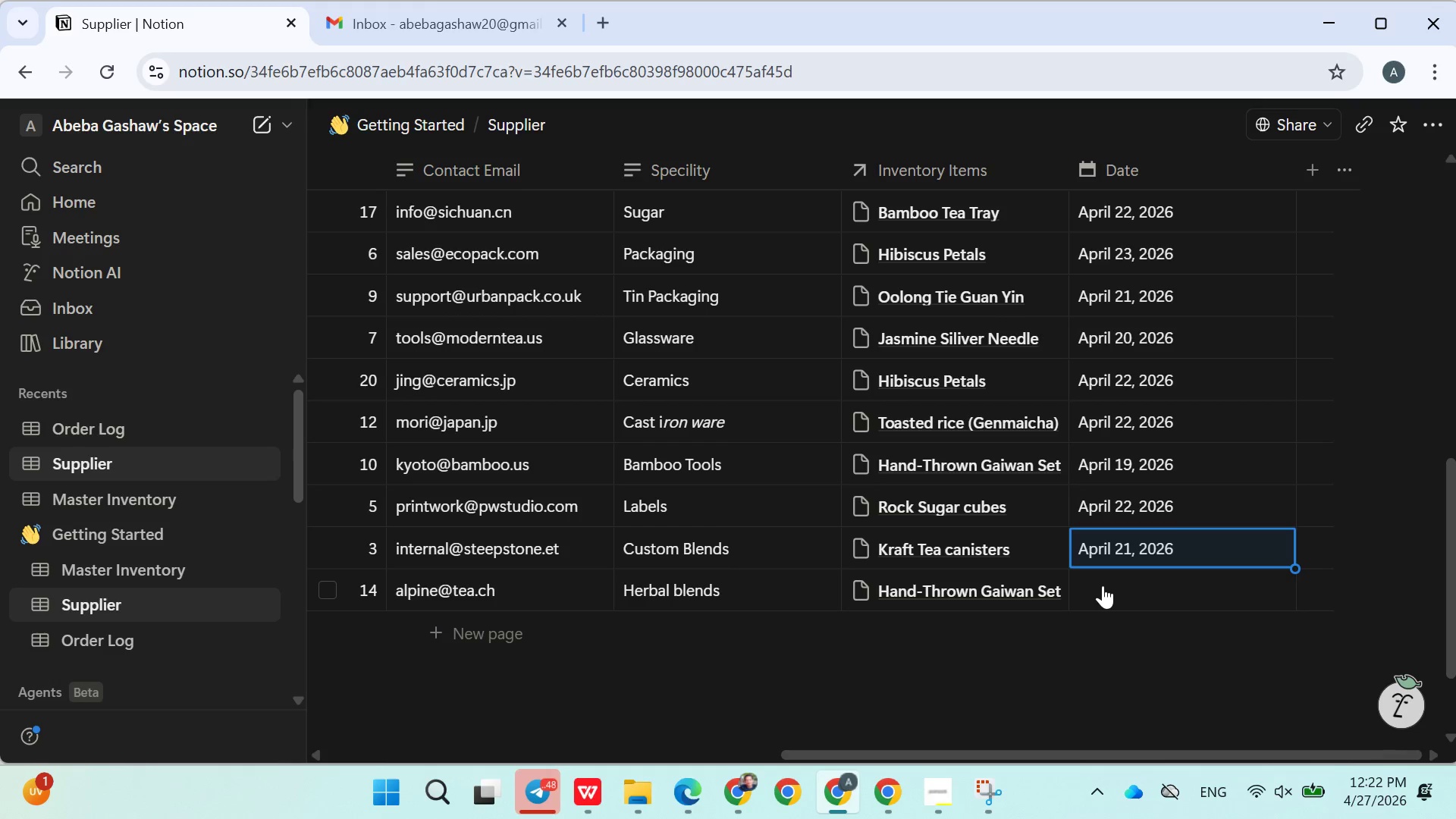 
left_click([1104, 583])
 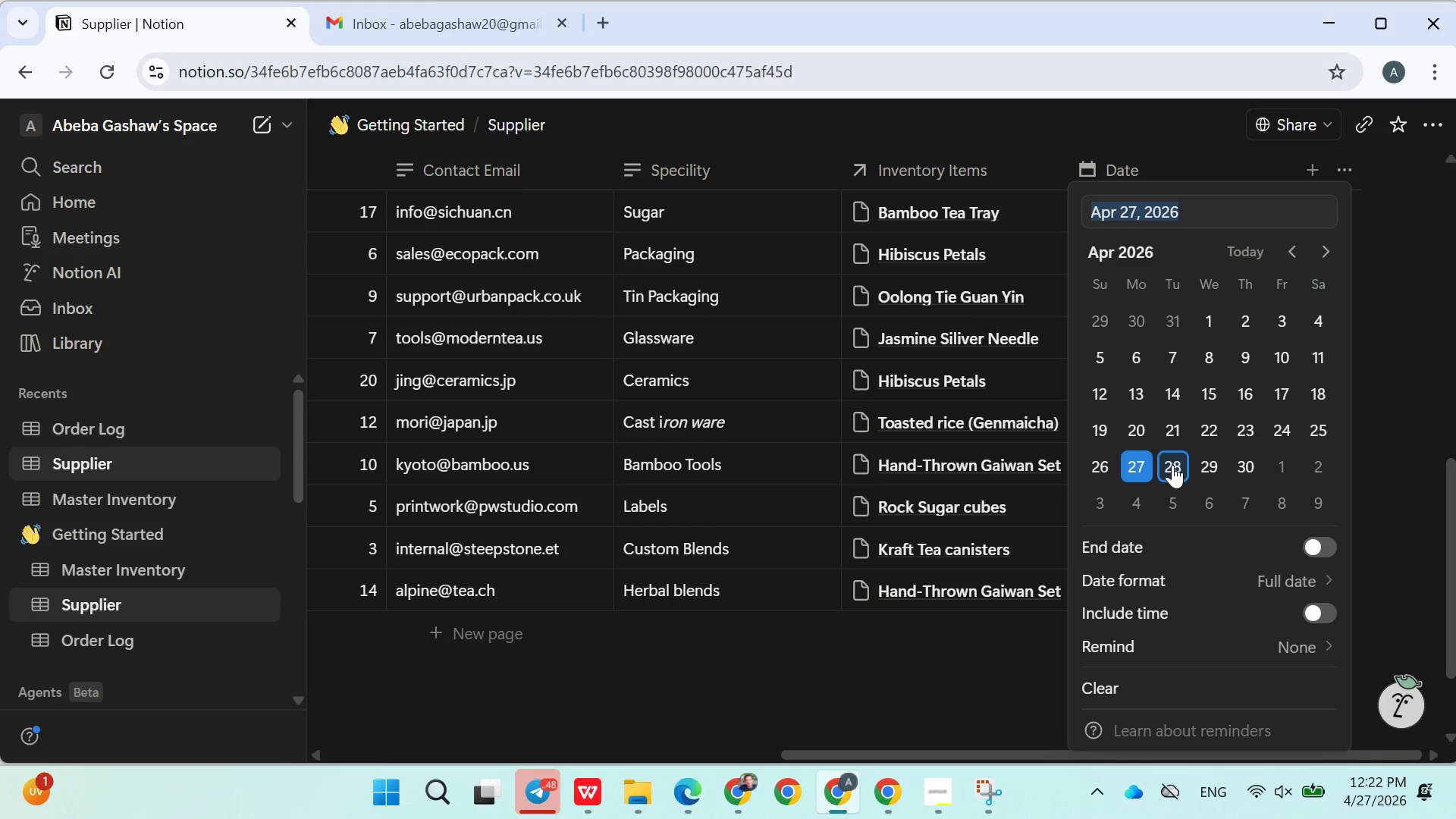 
left_click([1178, 444])
 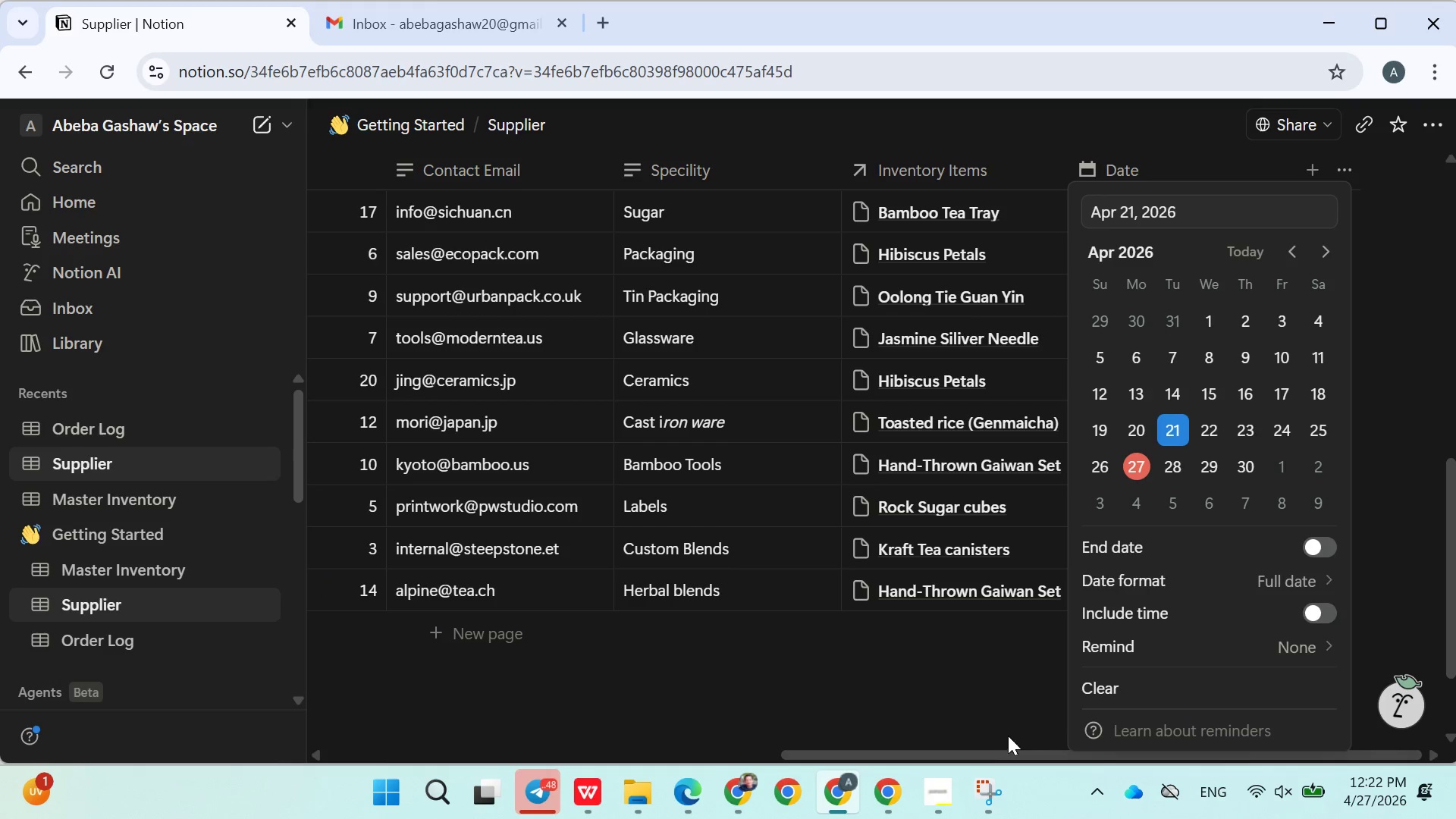 
left_click([971, 681])
 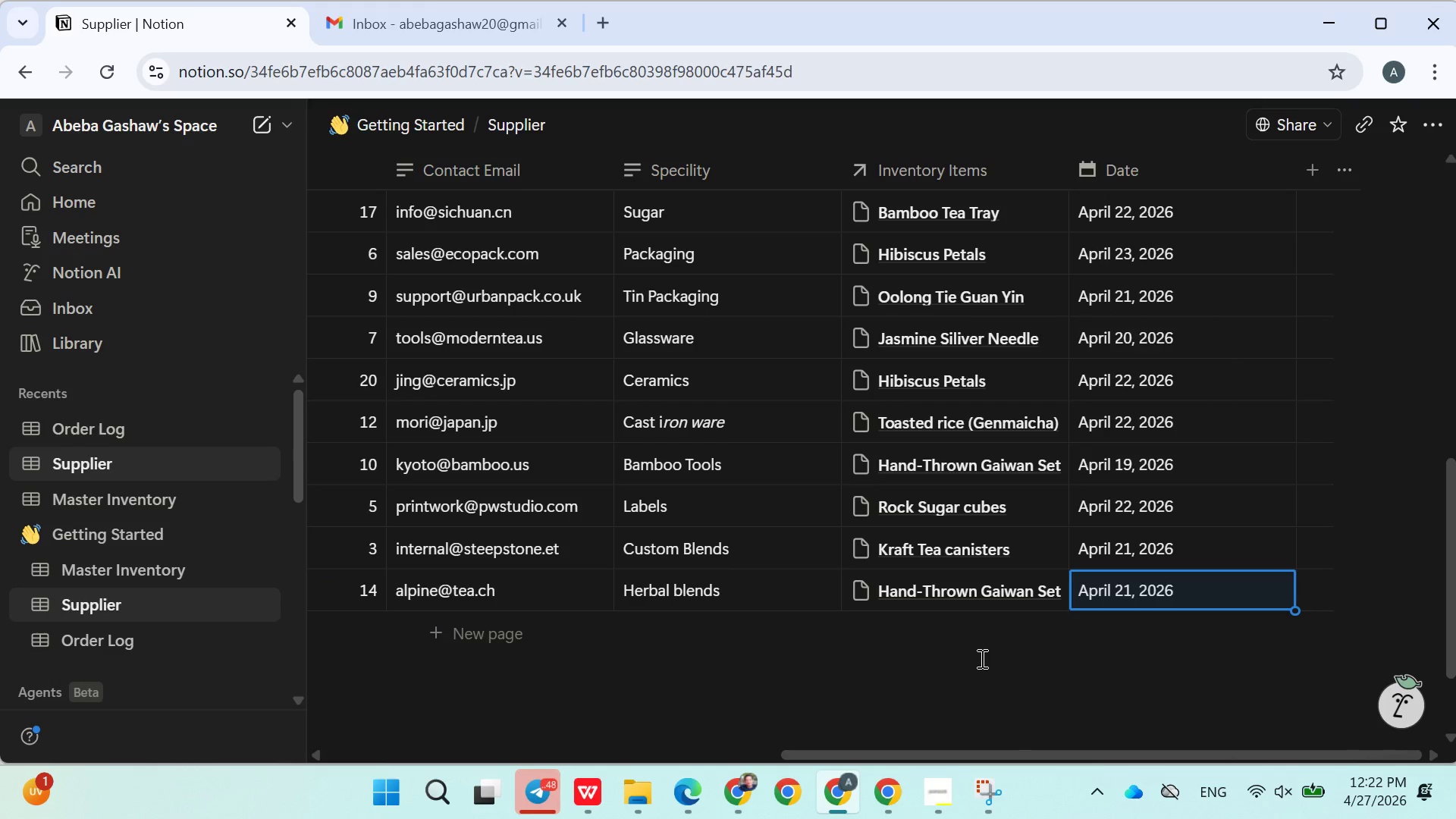 
scroll: coordinate [1012, 613], scroll_direction: up, amount: 10.0
 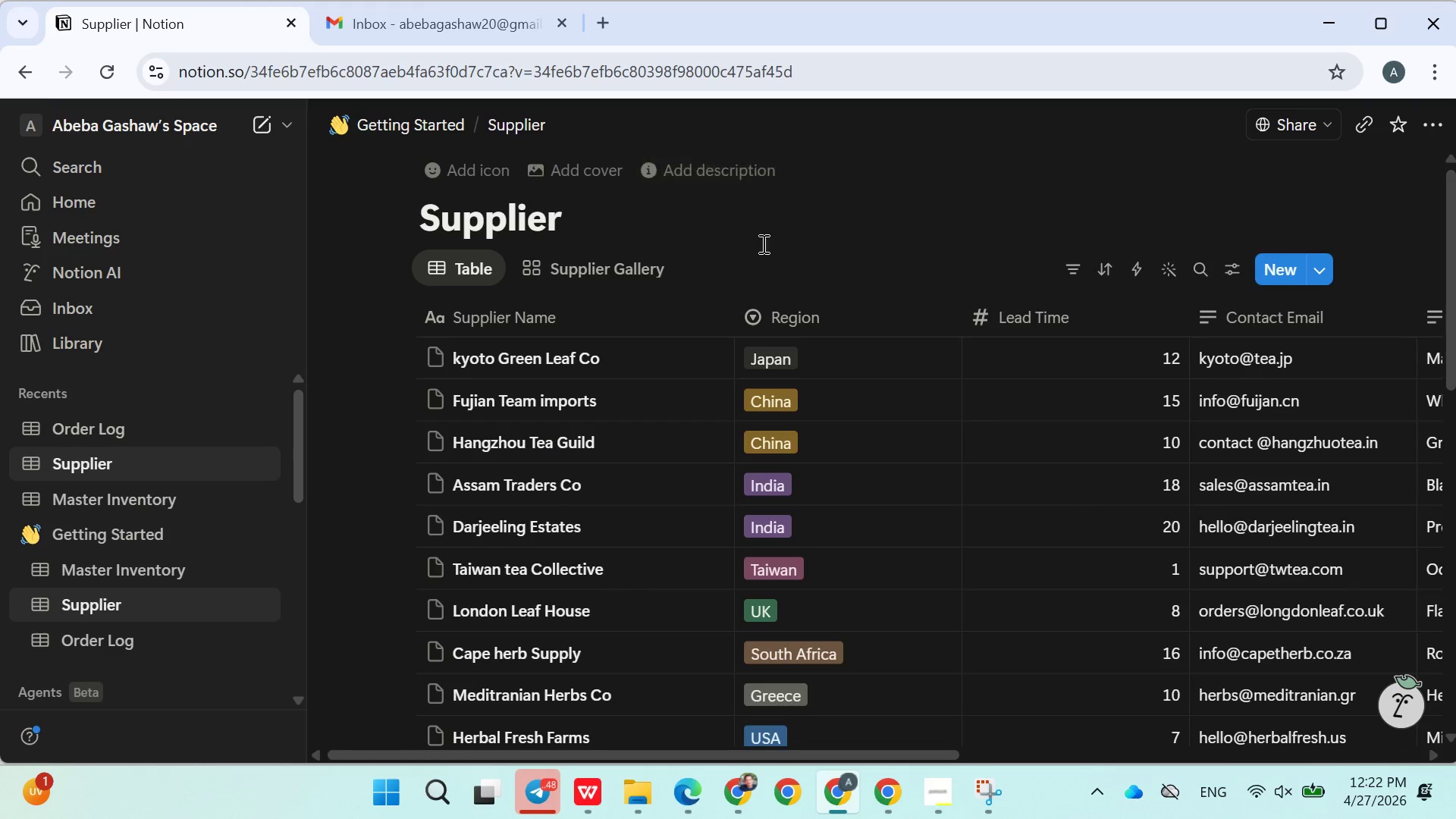 
left_click([604, 24])
 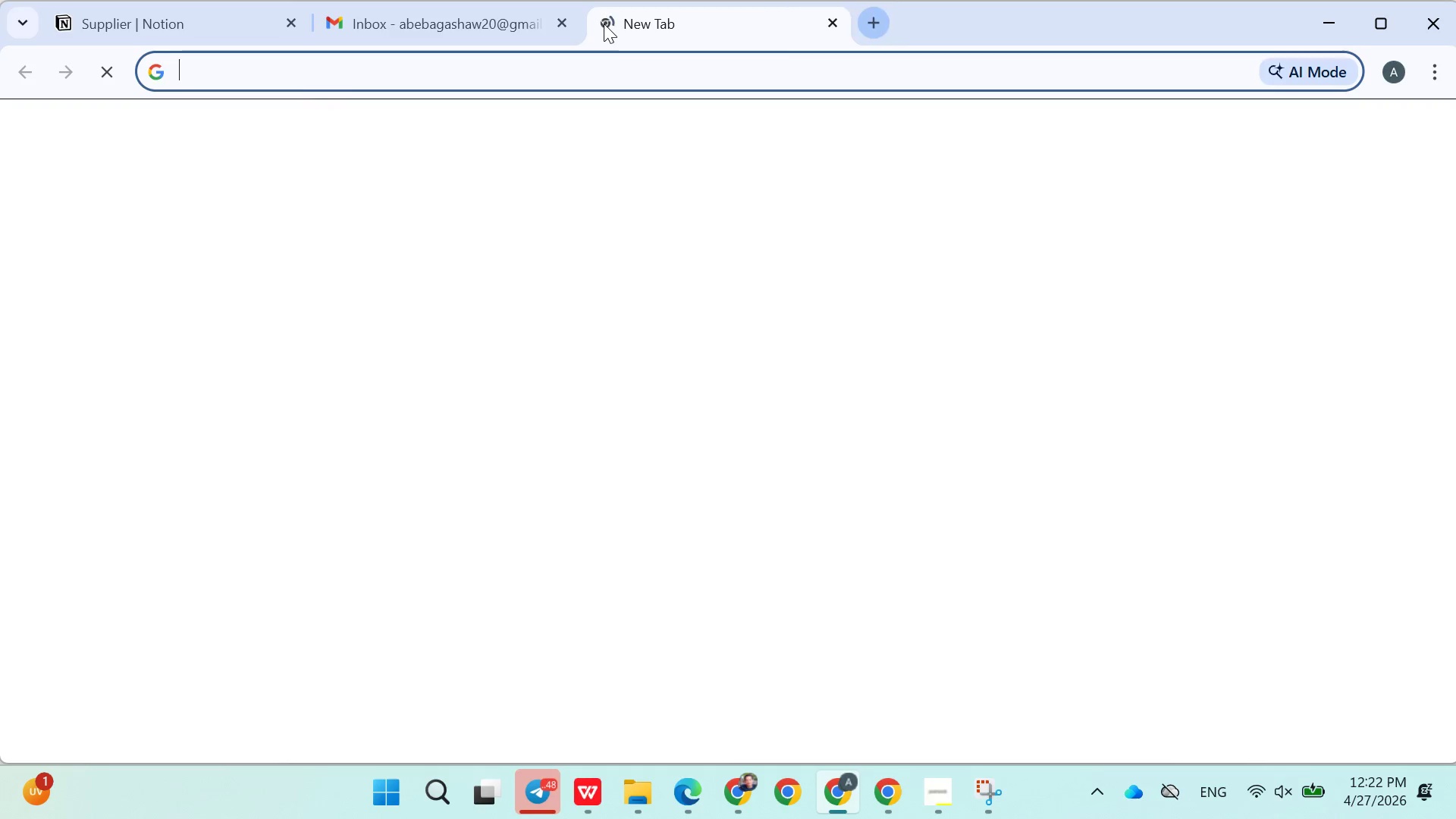 
type(backfo)
 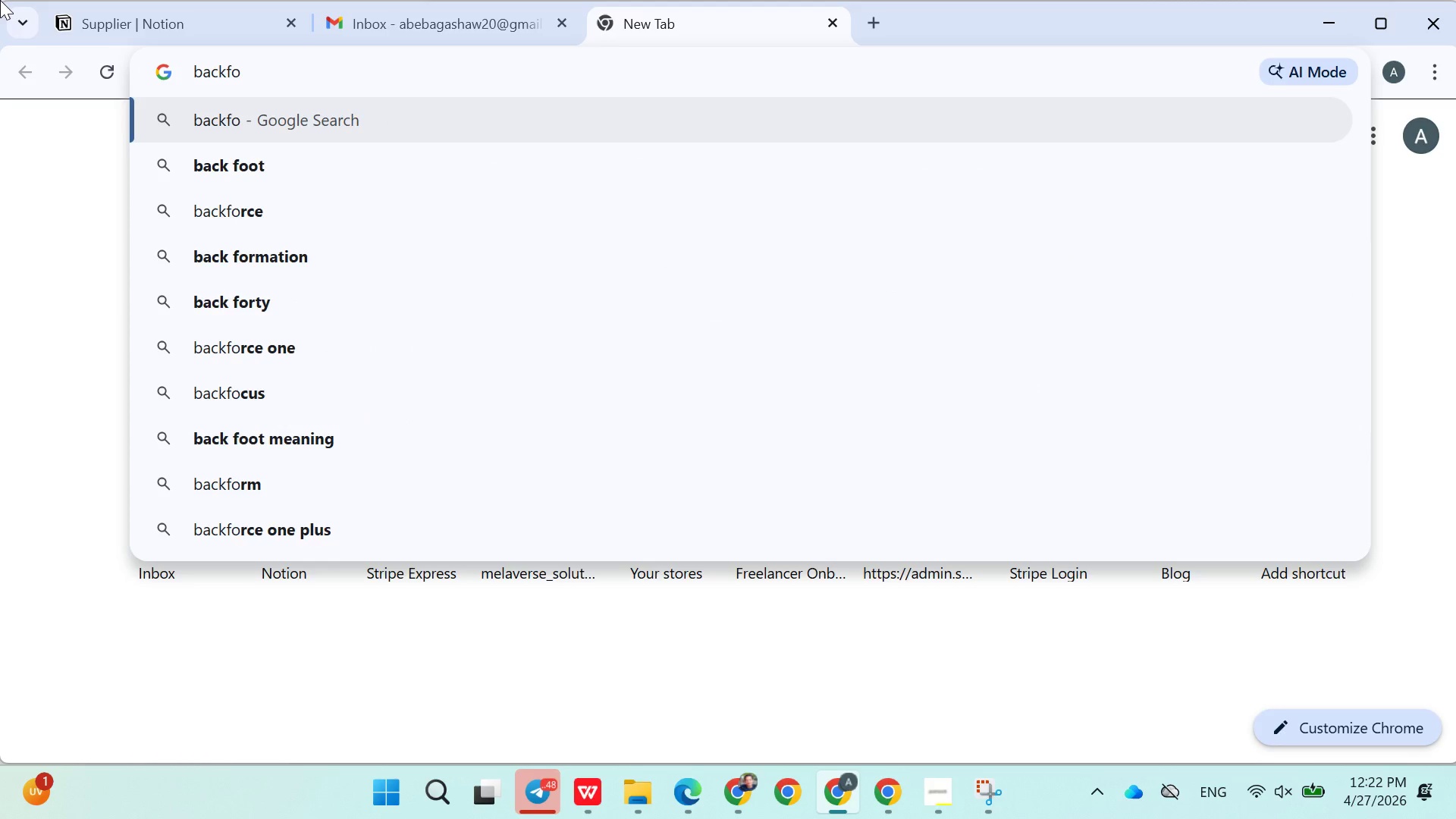 
type(reapp)
 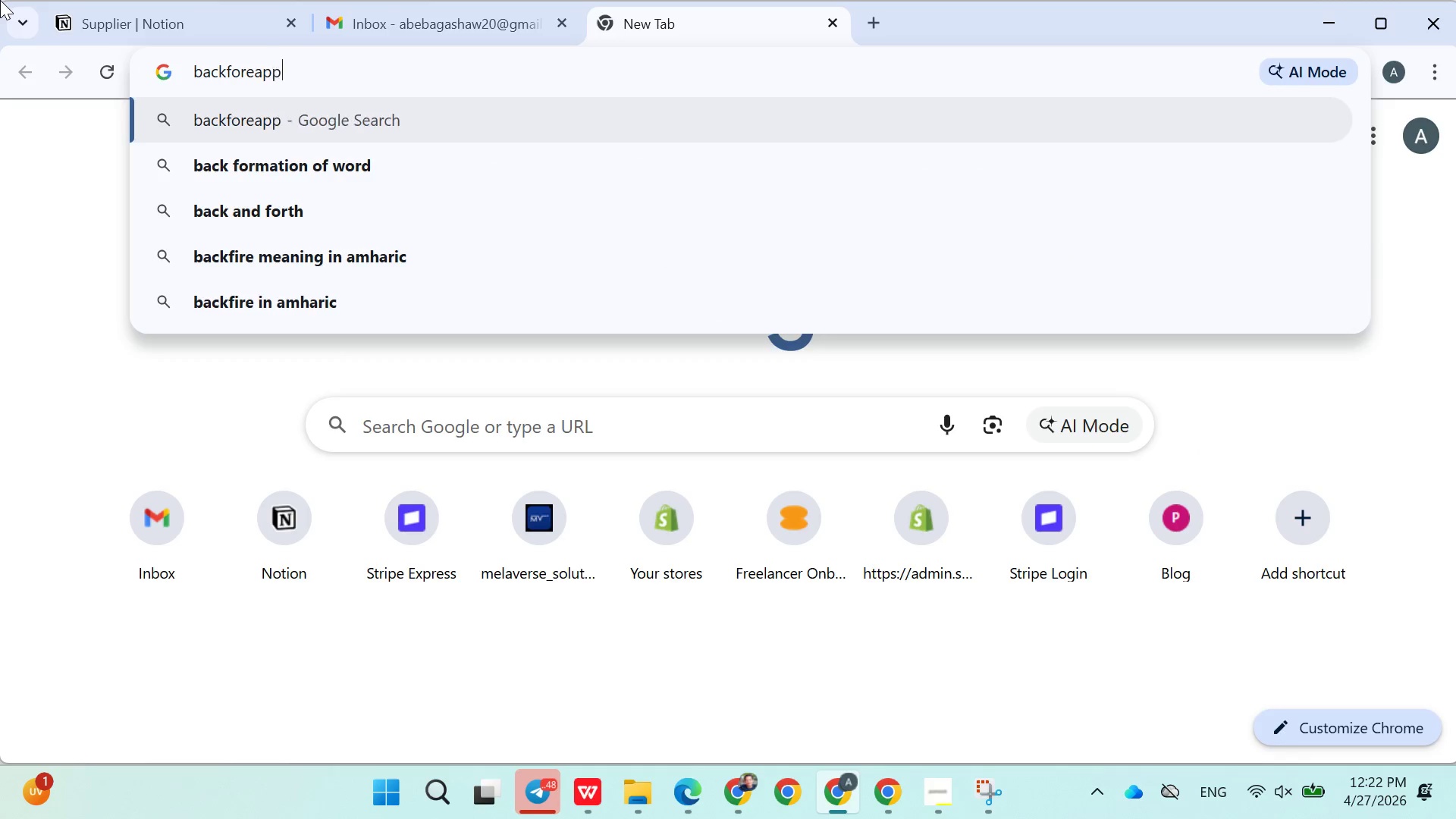 
key(Enter)
 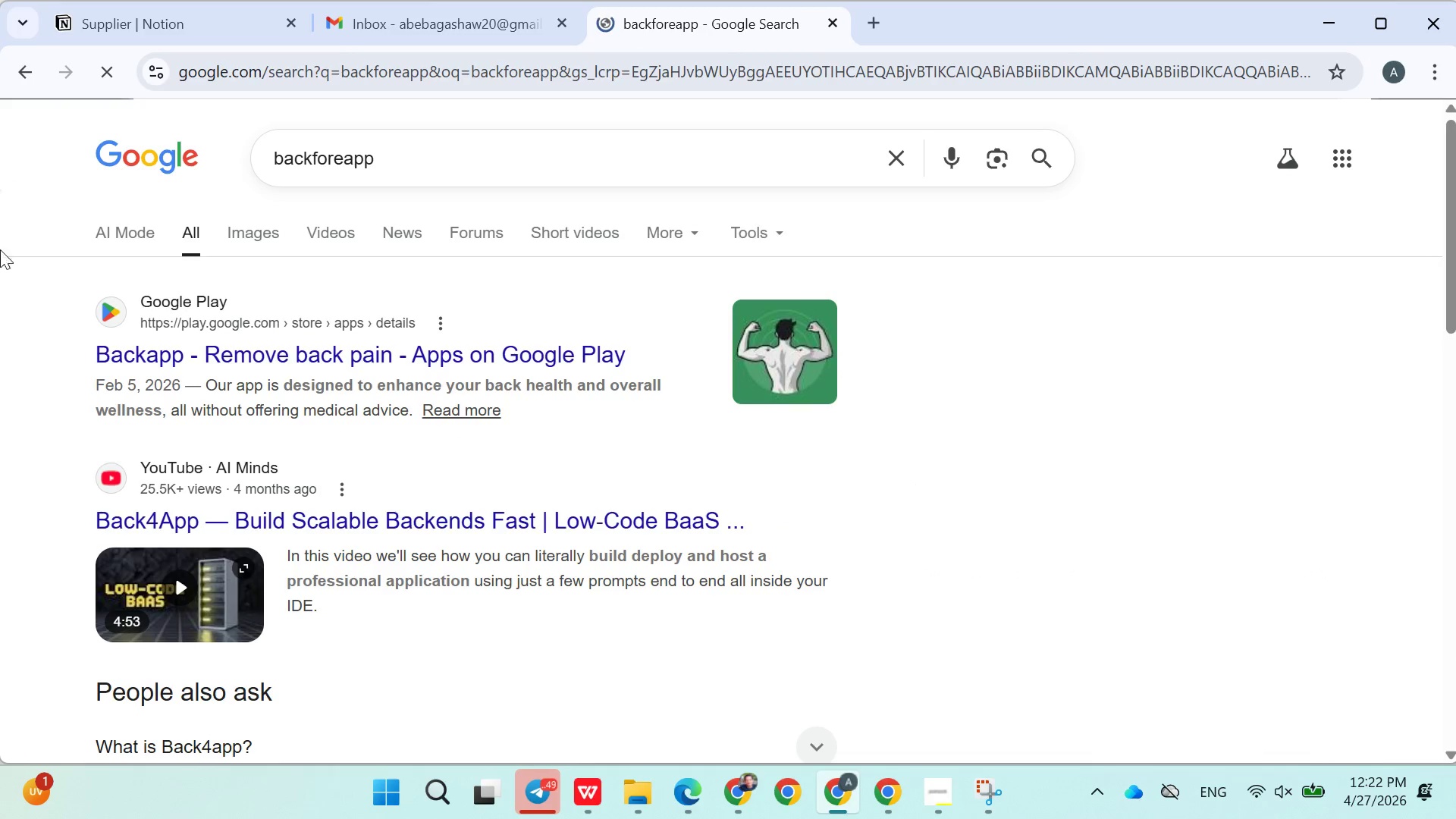 
scroll: coordinate [252, 489], scroll_direction: down, amount: 9.0
 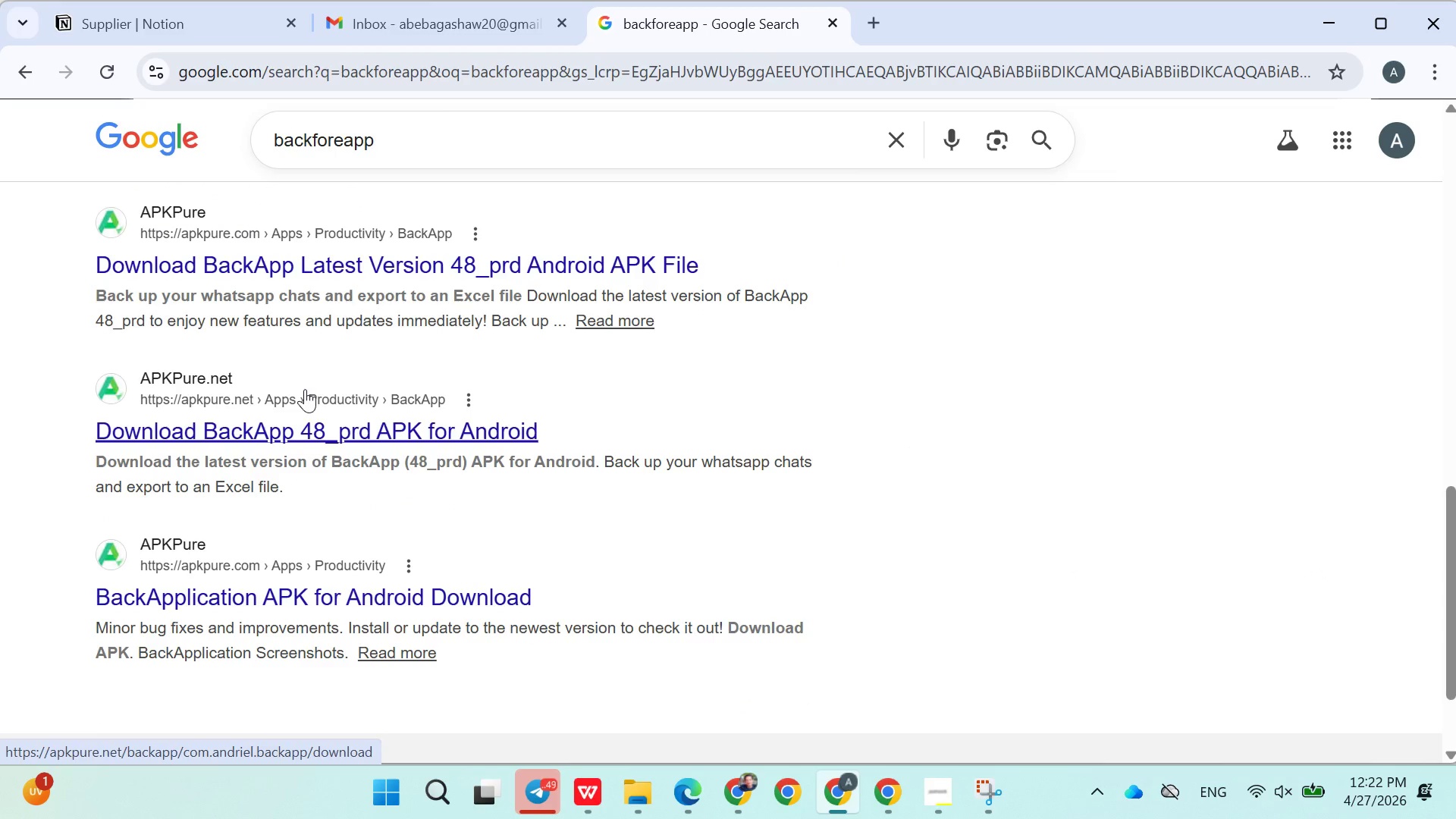 
left_click([482, 20])
 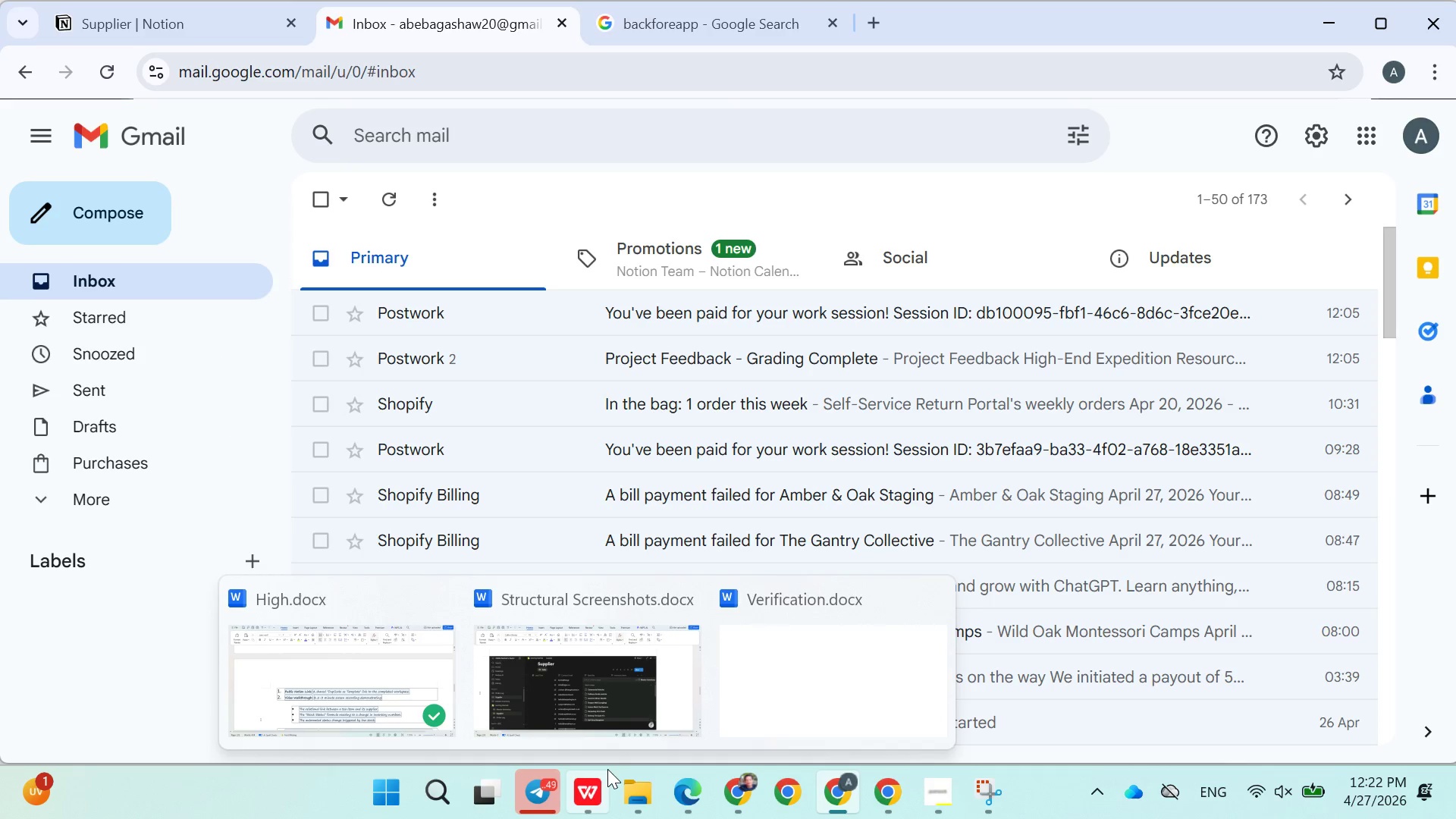 
scroll: coordinate [297, 436], scroll_direction: down, amount: 4.0
 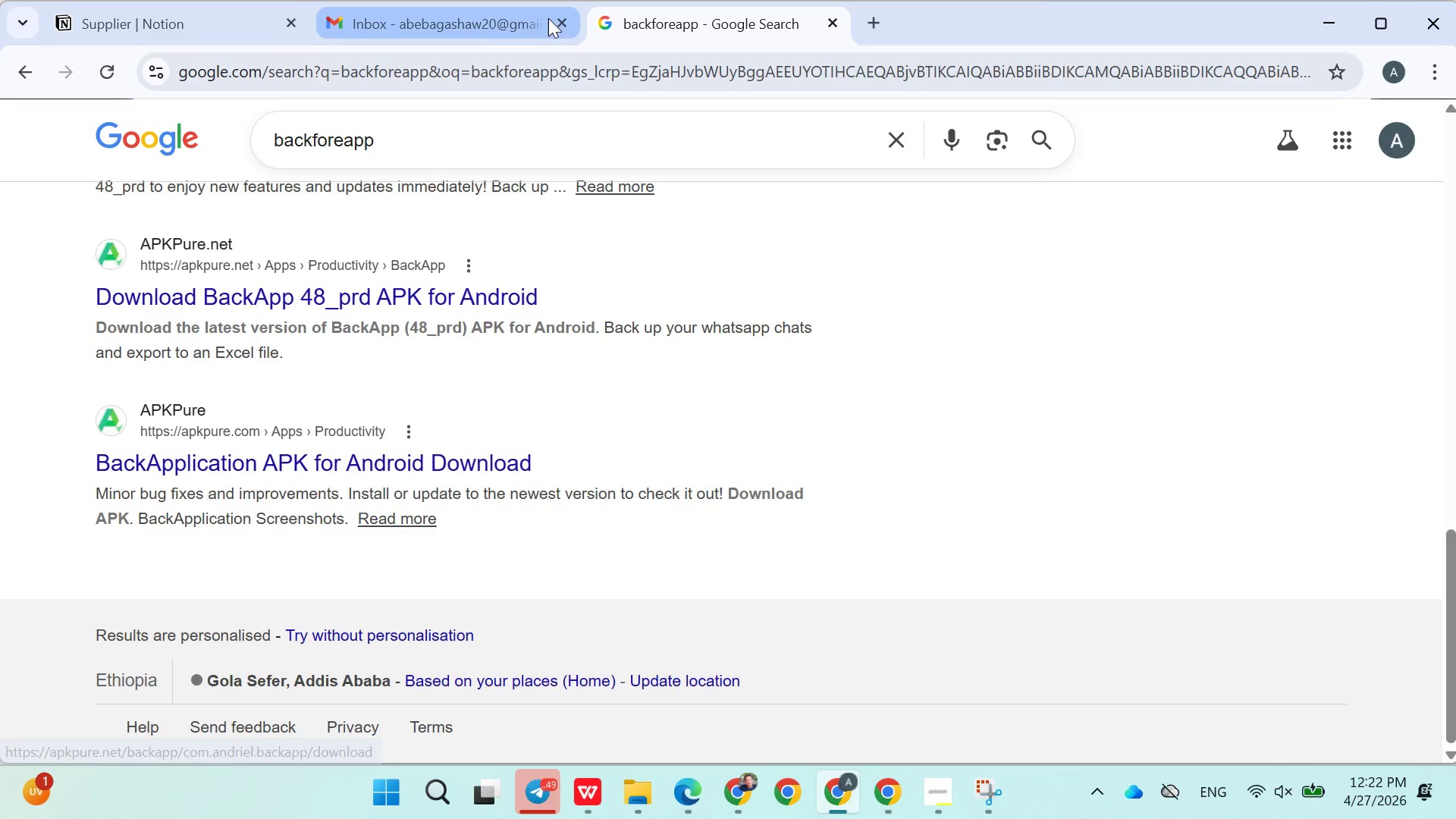 
left_click([211, 42])
 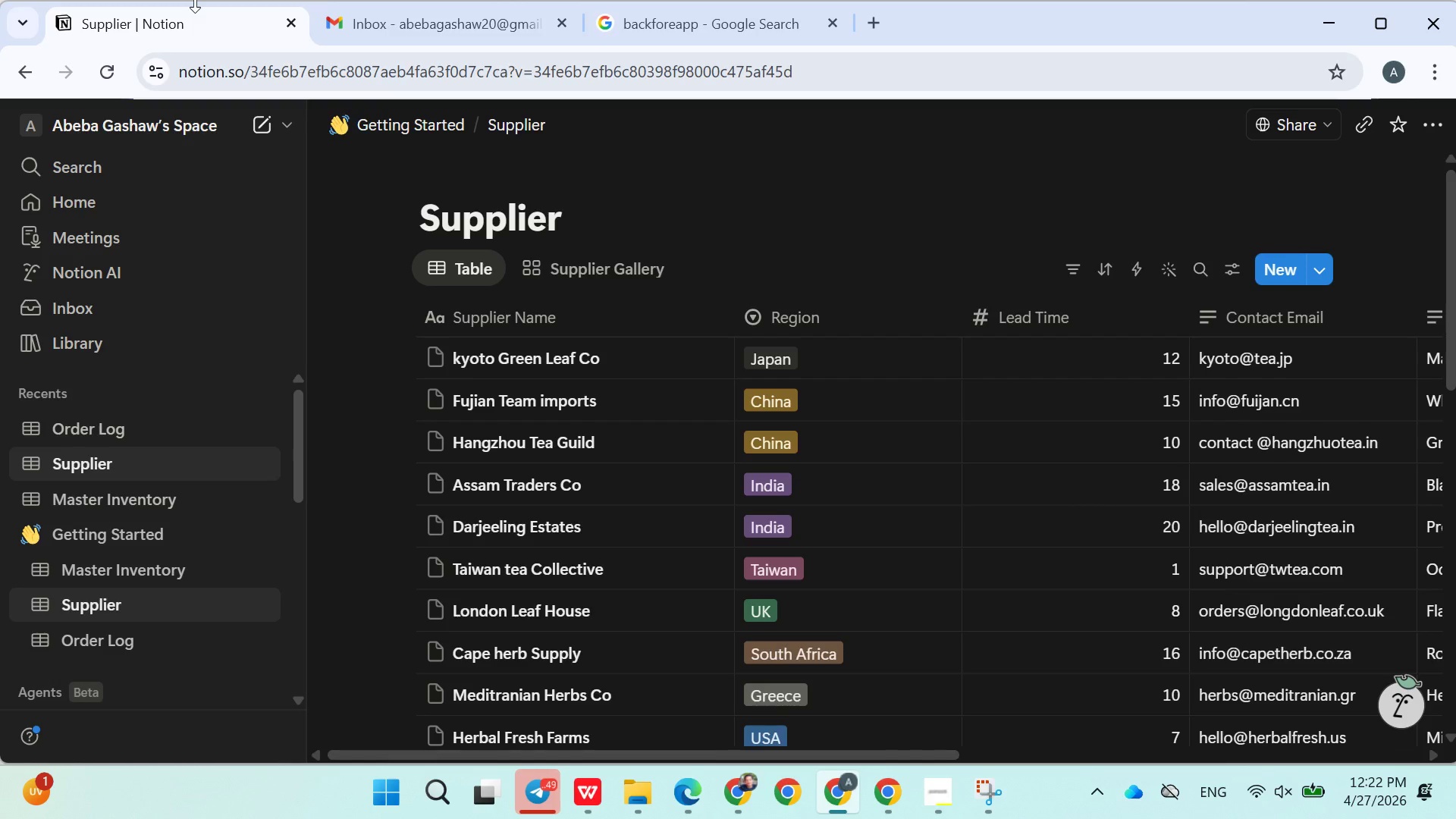 
wait(7.28)
 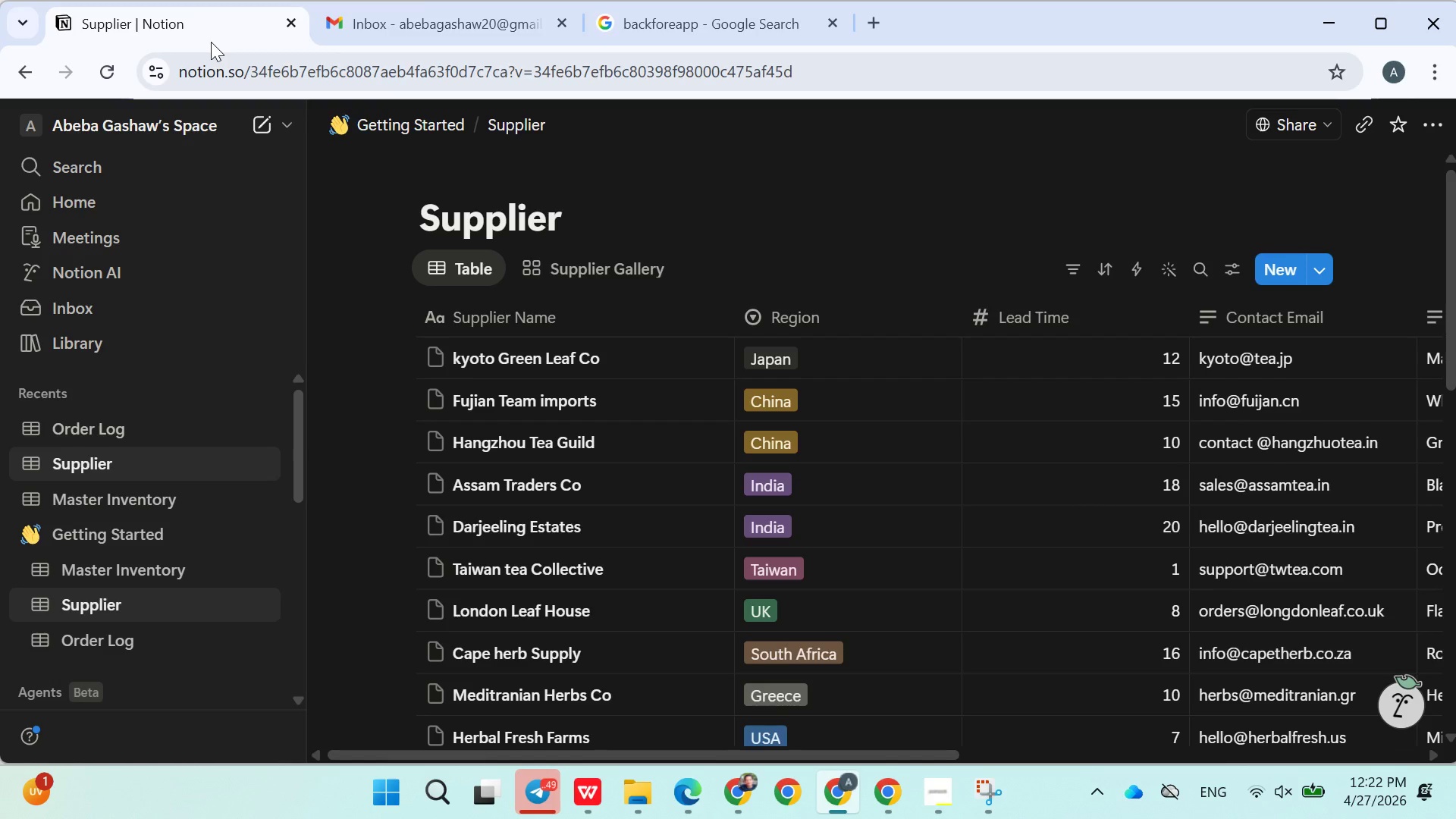 
mouse_move([196, 0])
 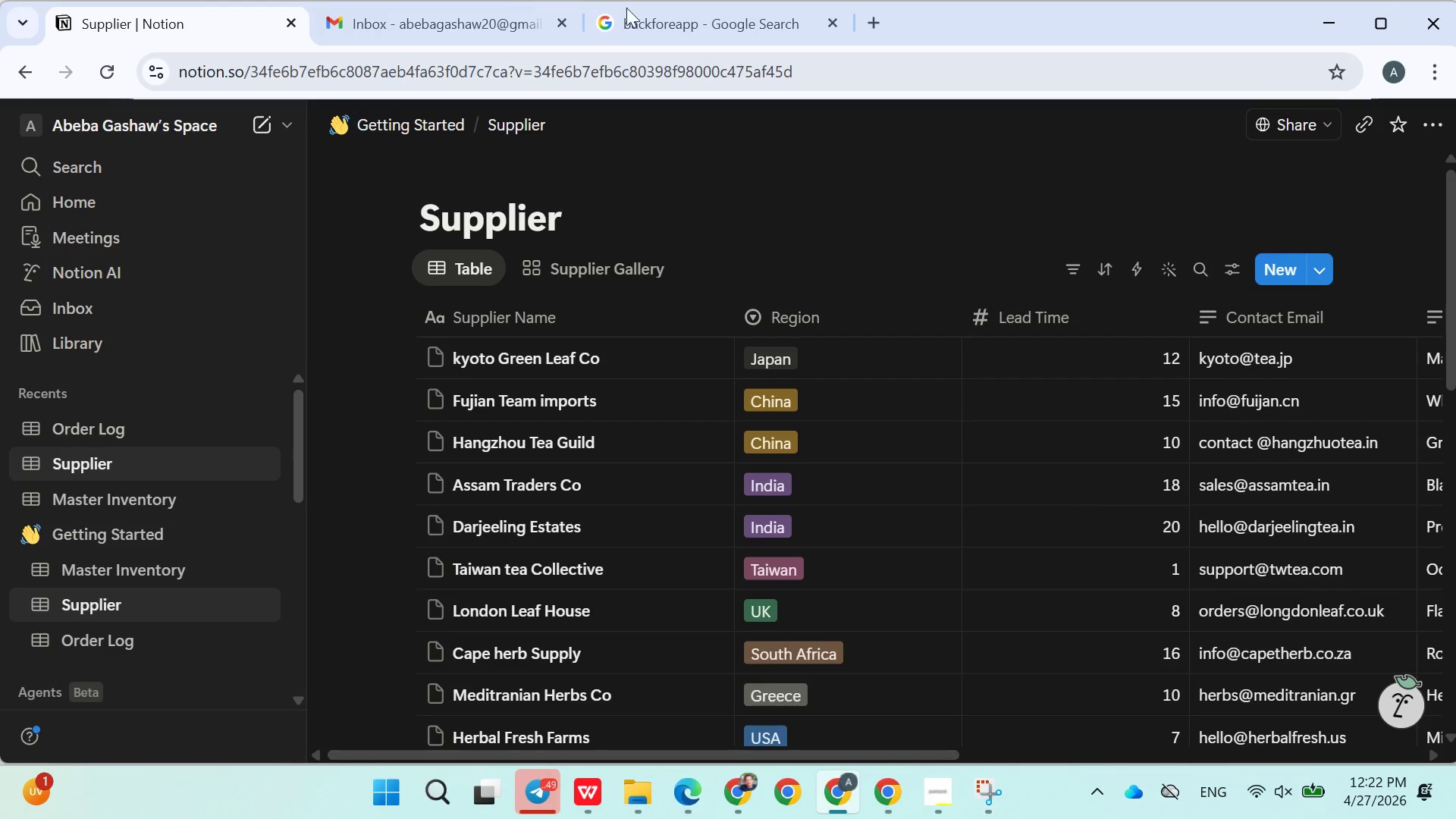 
left_click([656, 24])
 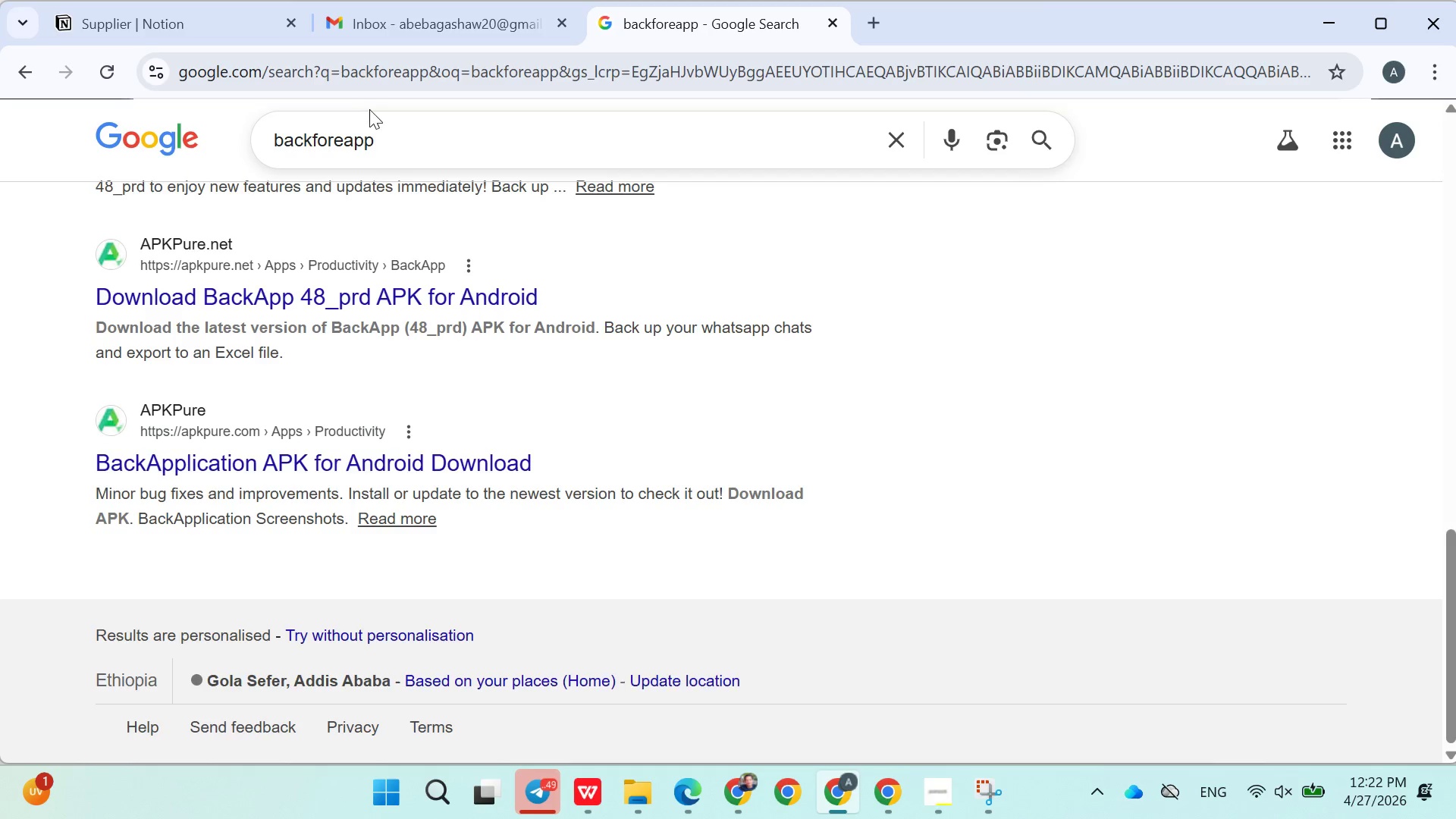 
left_click([372, 87])
 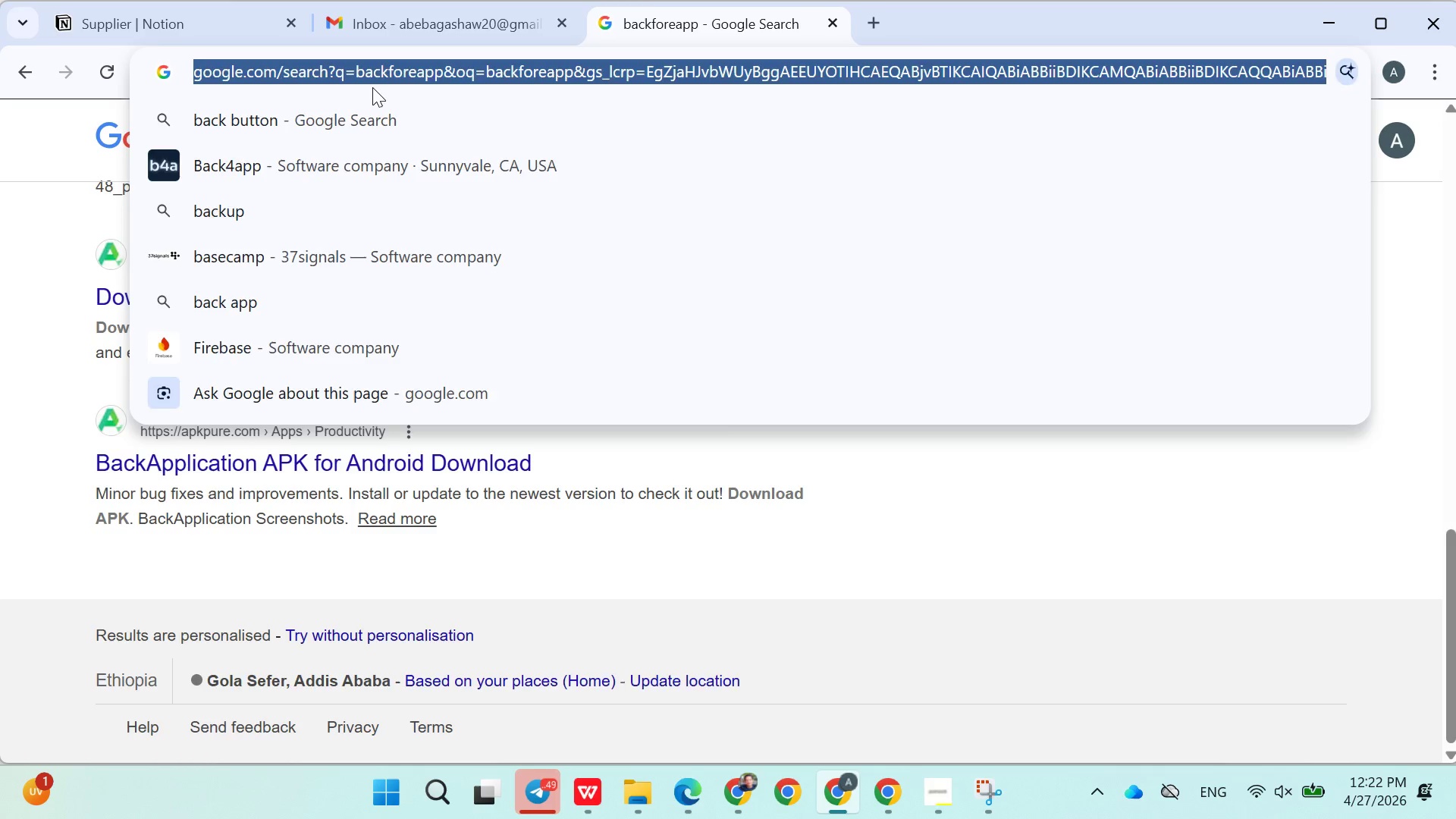 
type(back4app)
 